 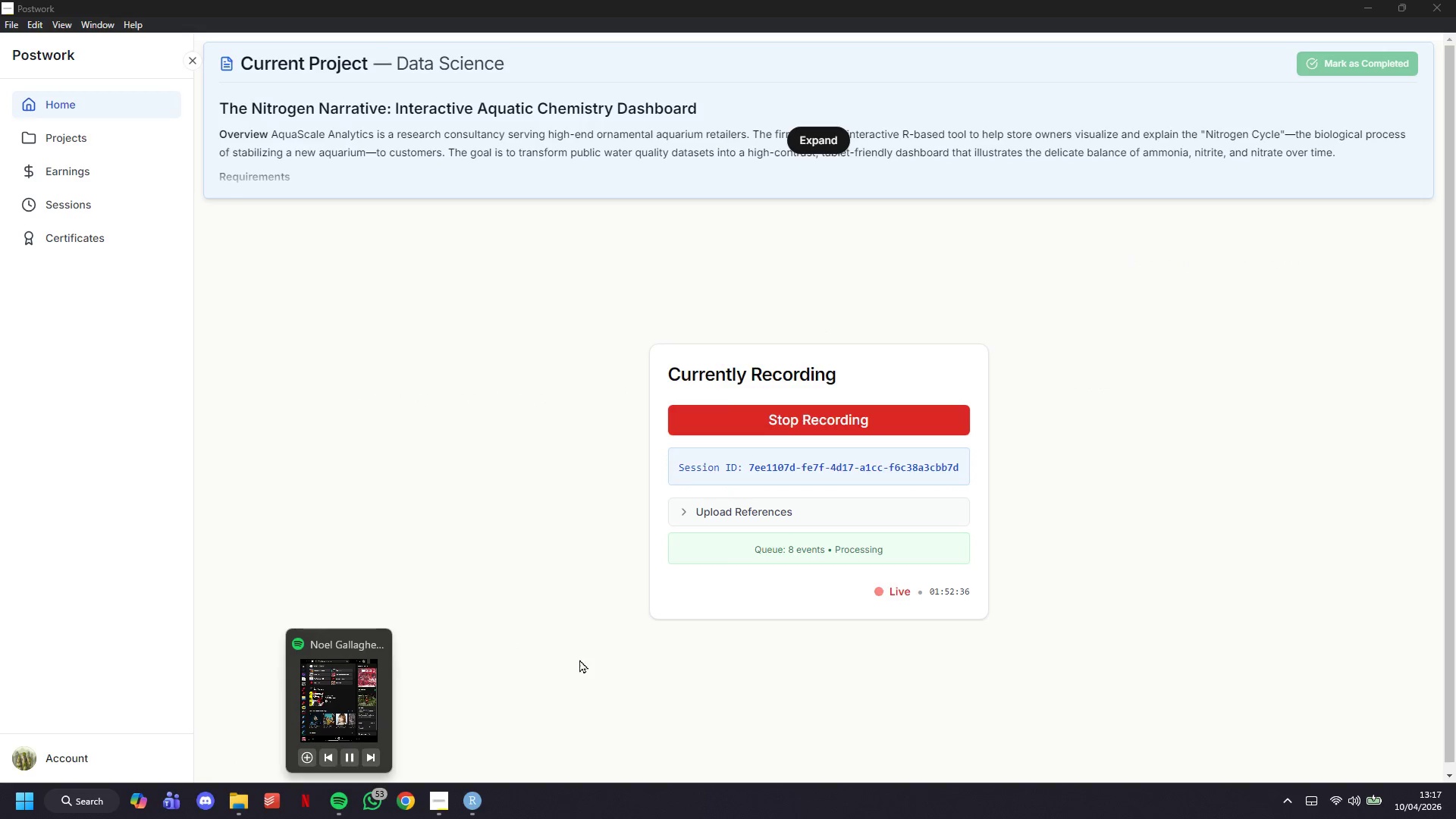 
left_click([443, 717])
 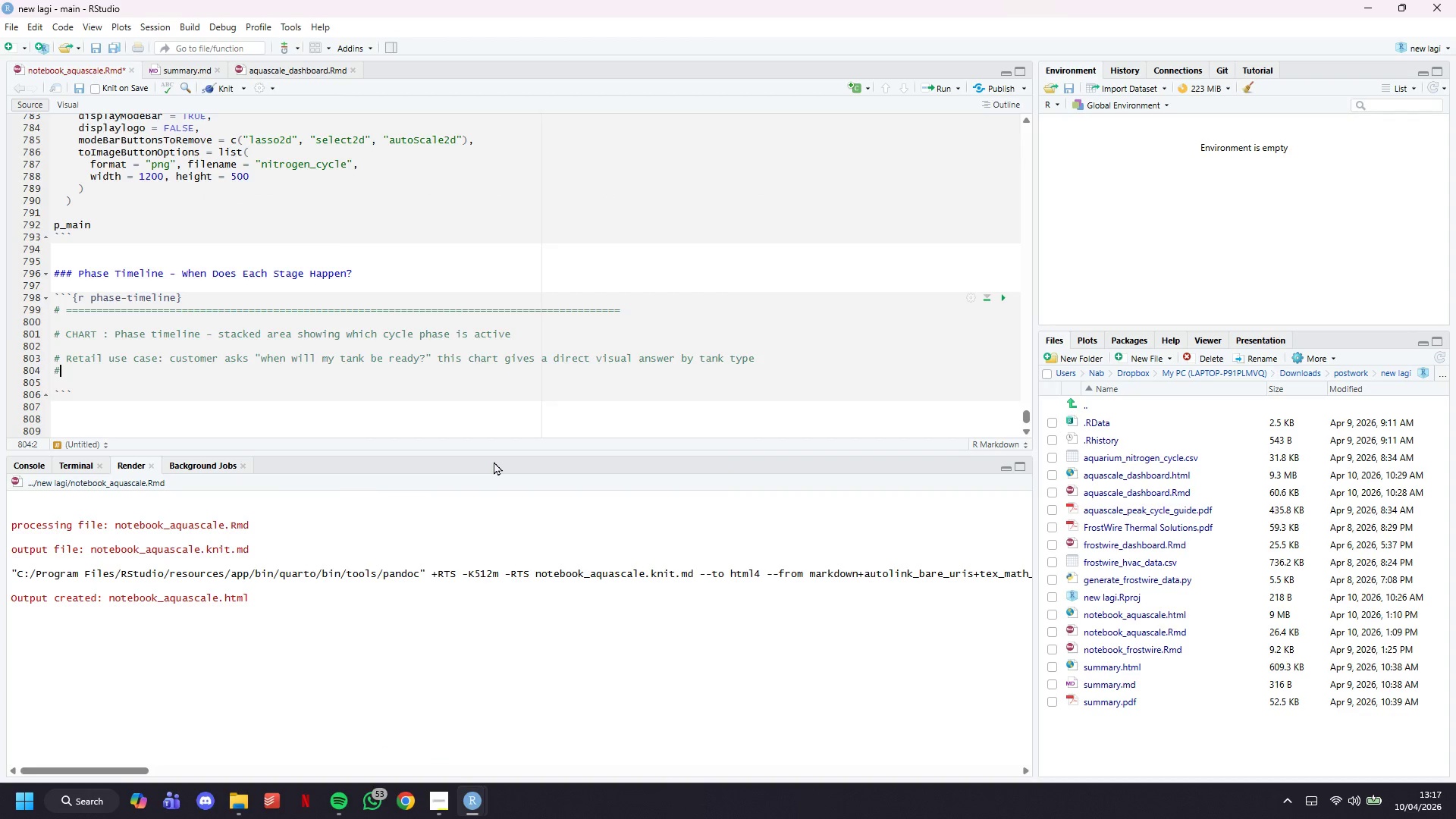 
key(Space)
 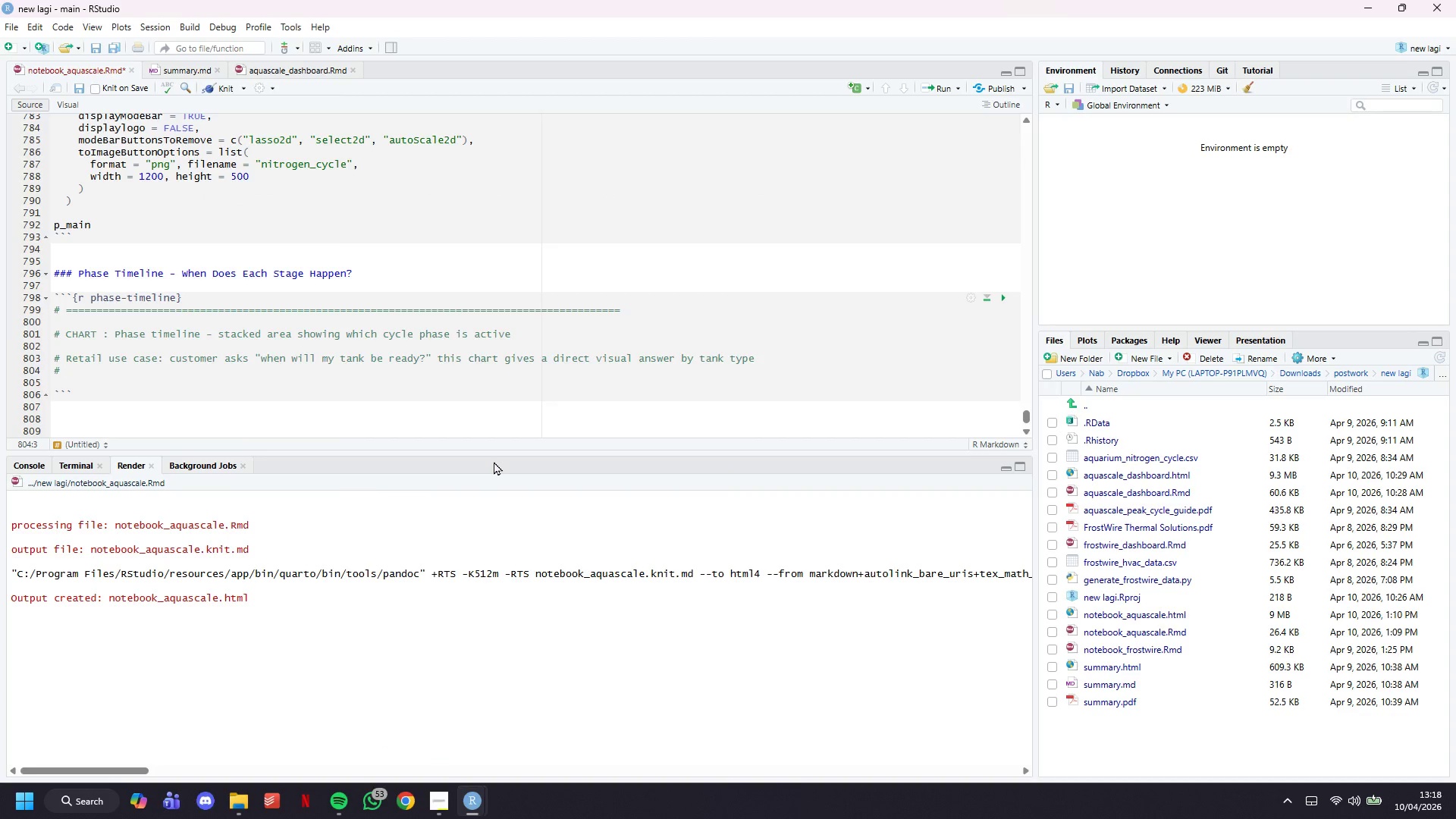 
wait(6.22)
 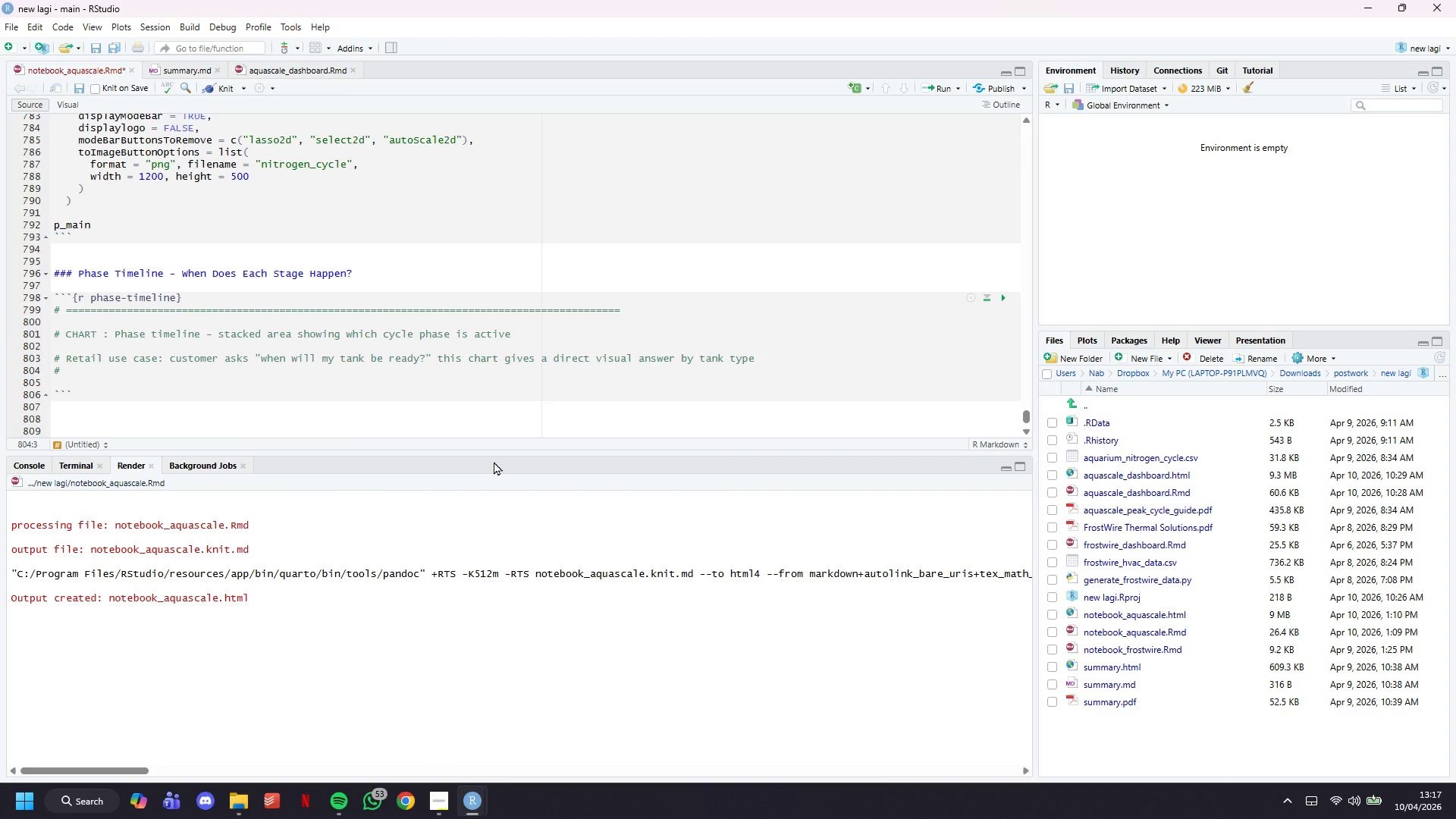 
type(Uses a horizontal grouped a)
key(Backspace)
type(bar chaty )
key(Backspace)
key(Backspace)
key(Backspace)
type(rt )
 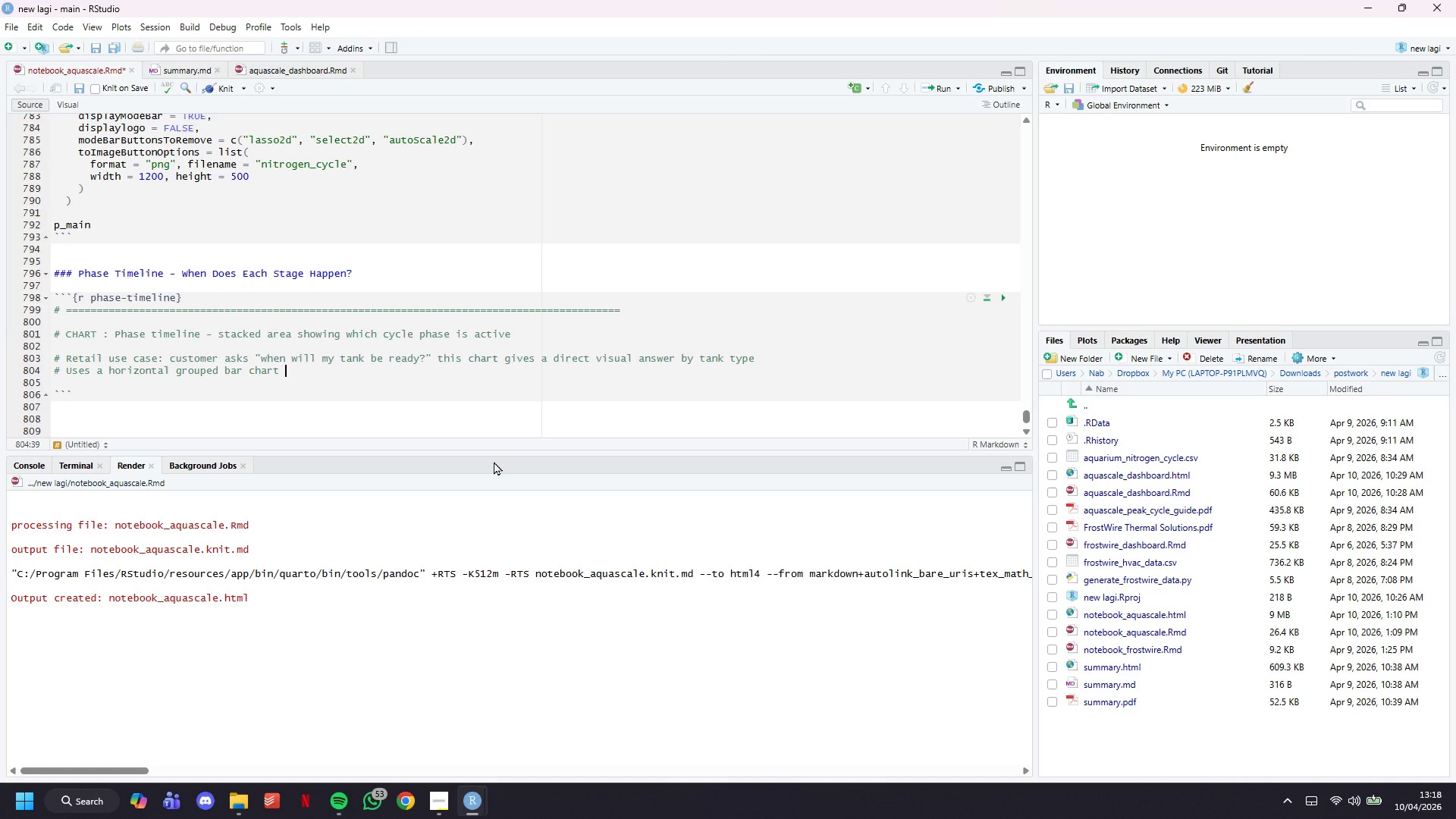 
wait(7.16)
 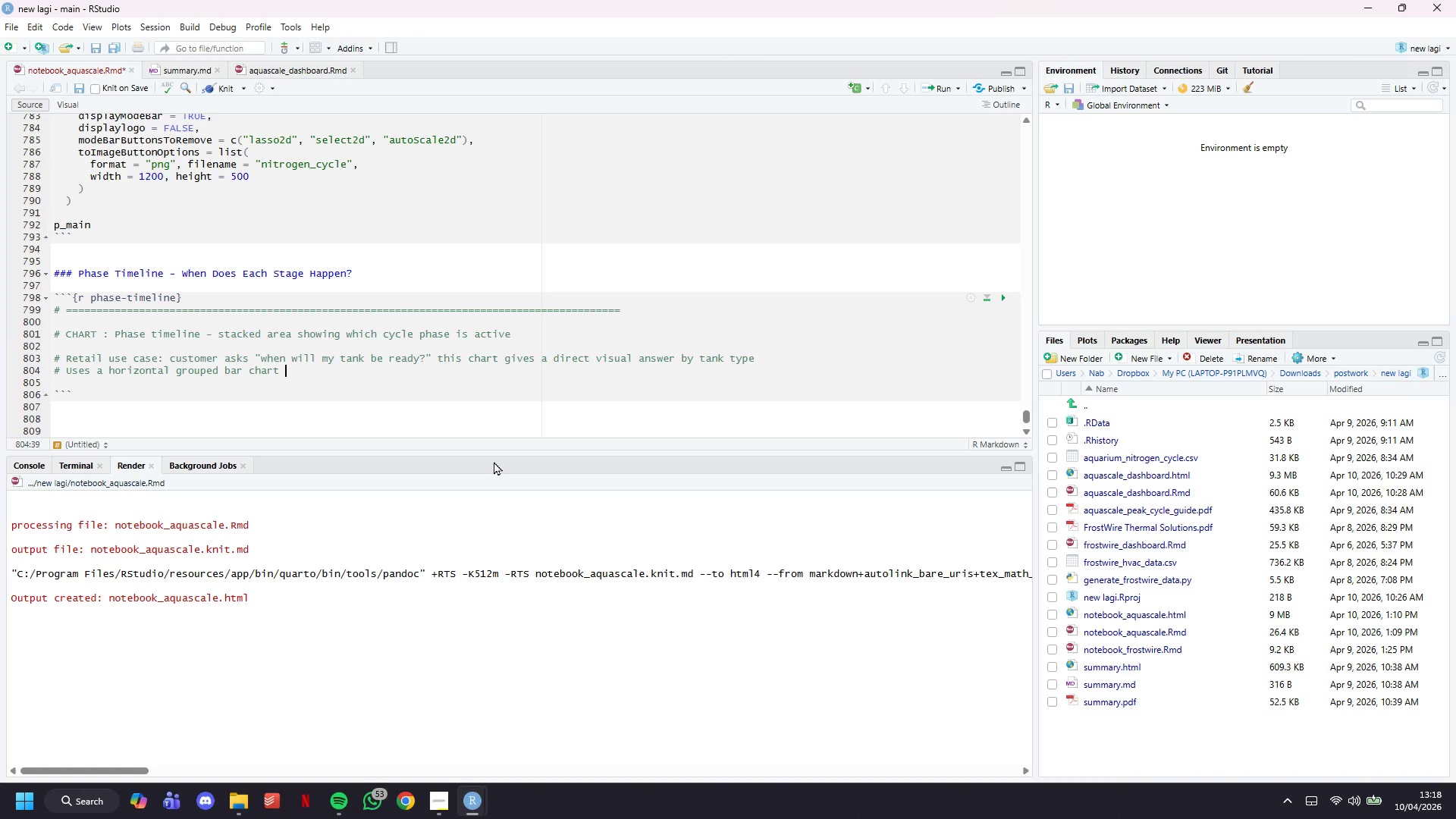 
type((Gantt-style)
 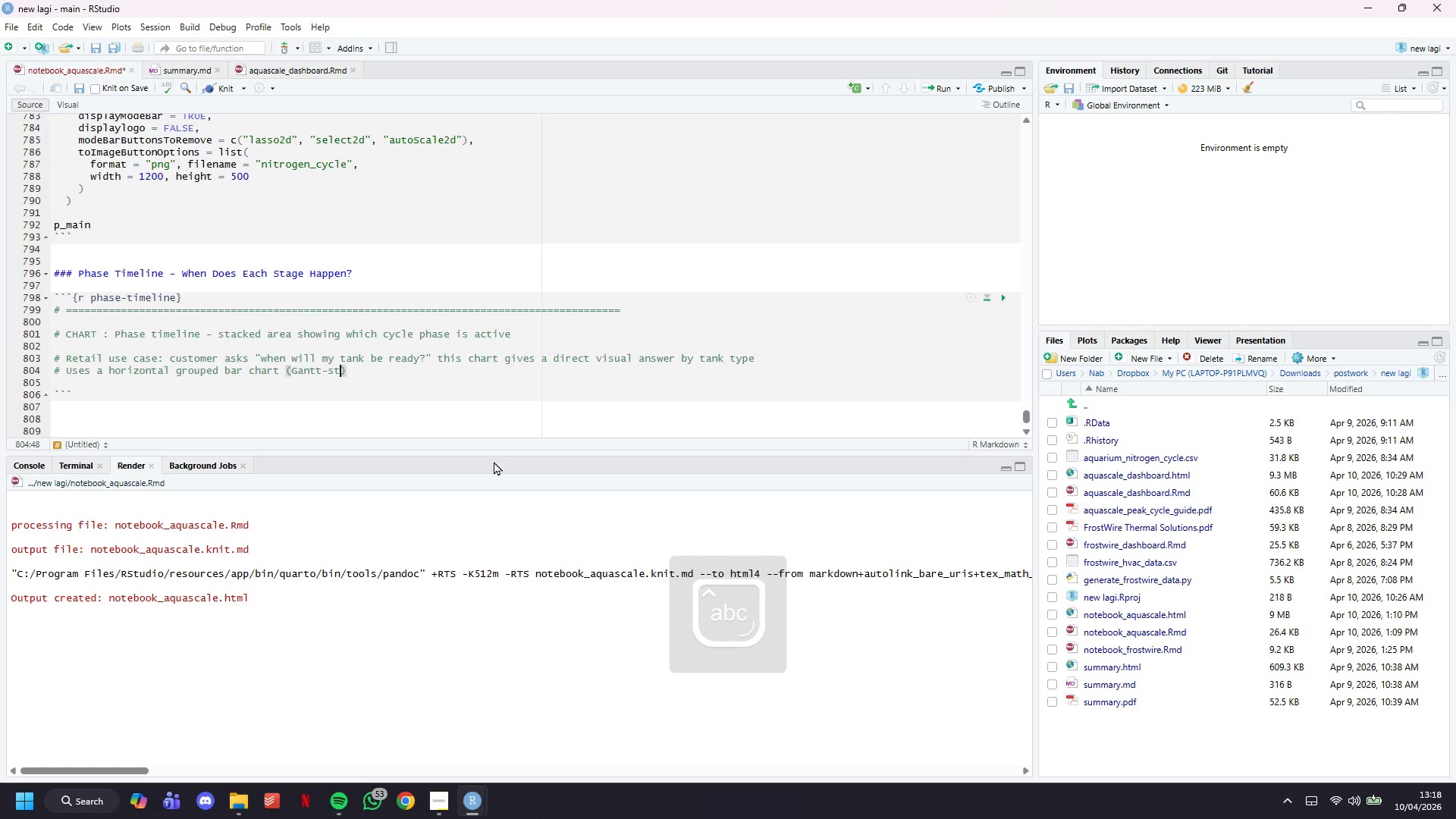 
key(ArrowRight)
 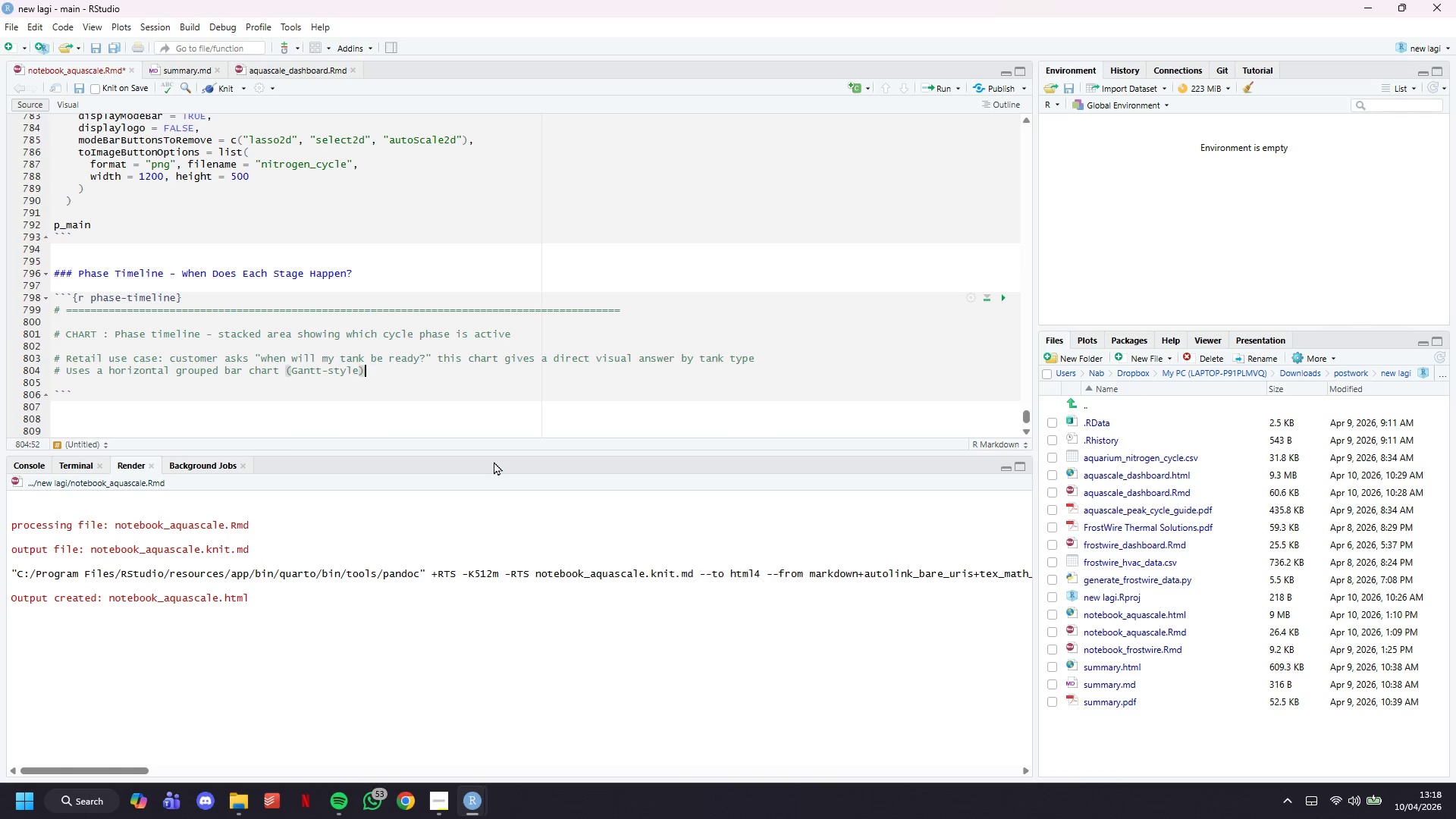 
hold_key(key=ShiftLeft, duration=1.5)
 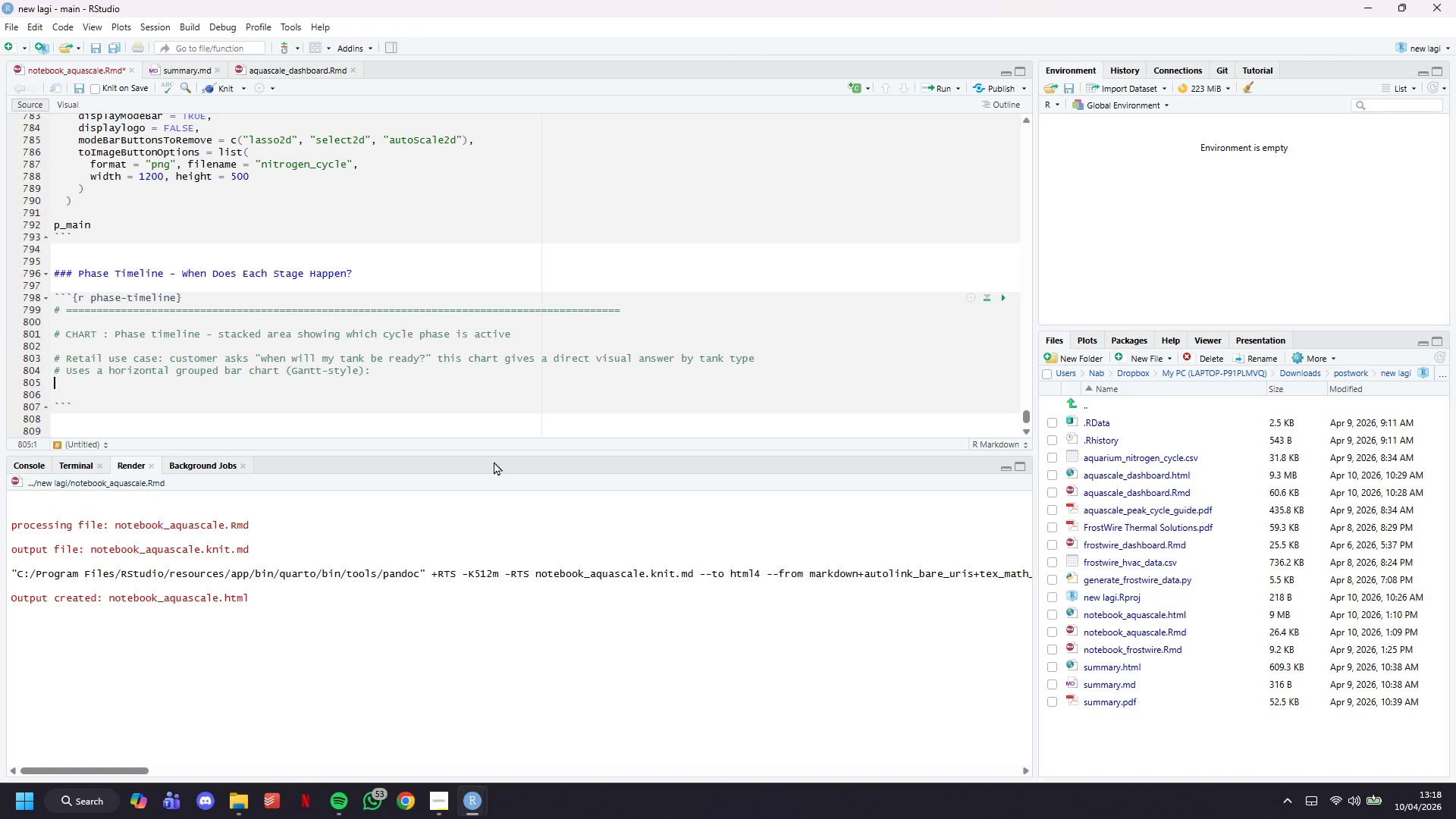 
key(Shift+Semicolon)
 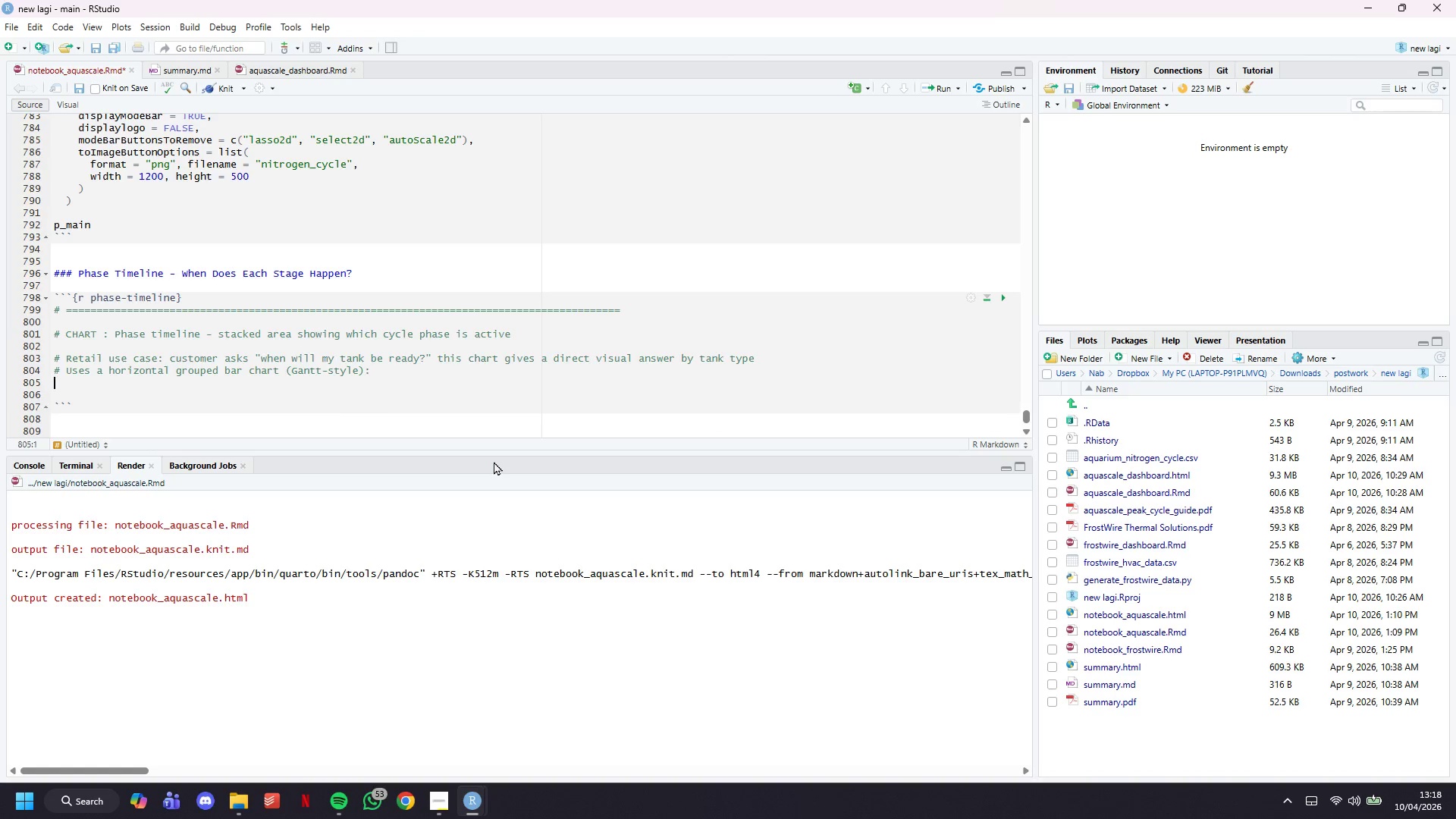 
key(Enter)
 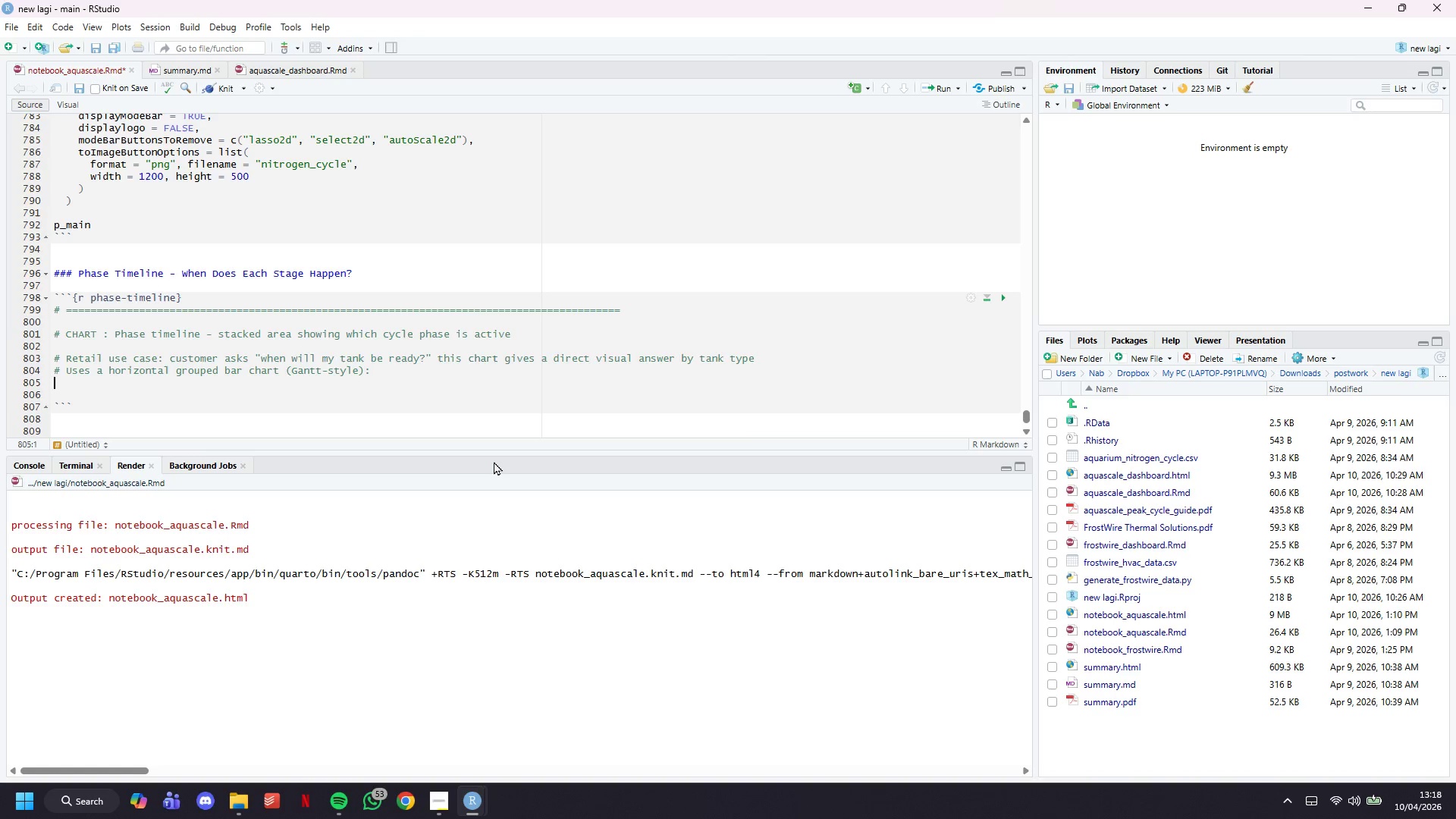 
type(# Each rp)
key(Backspace)
type(ow = pm)
key(Backspace)
key(Backspace)
type(one tank, each segment = one cycle phase)
 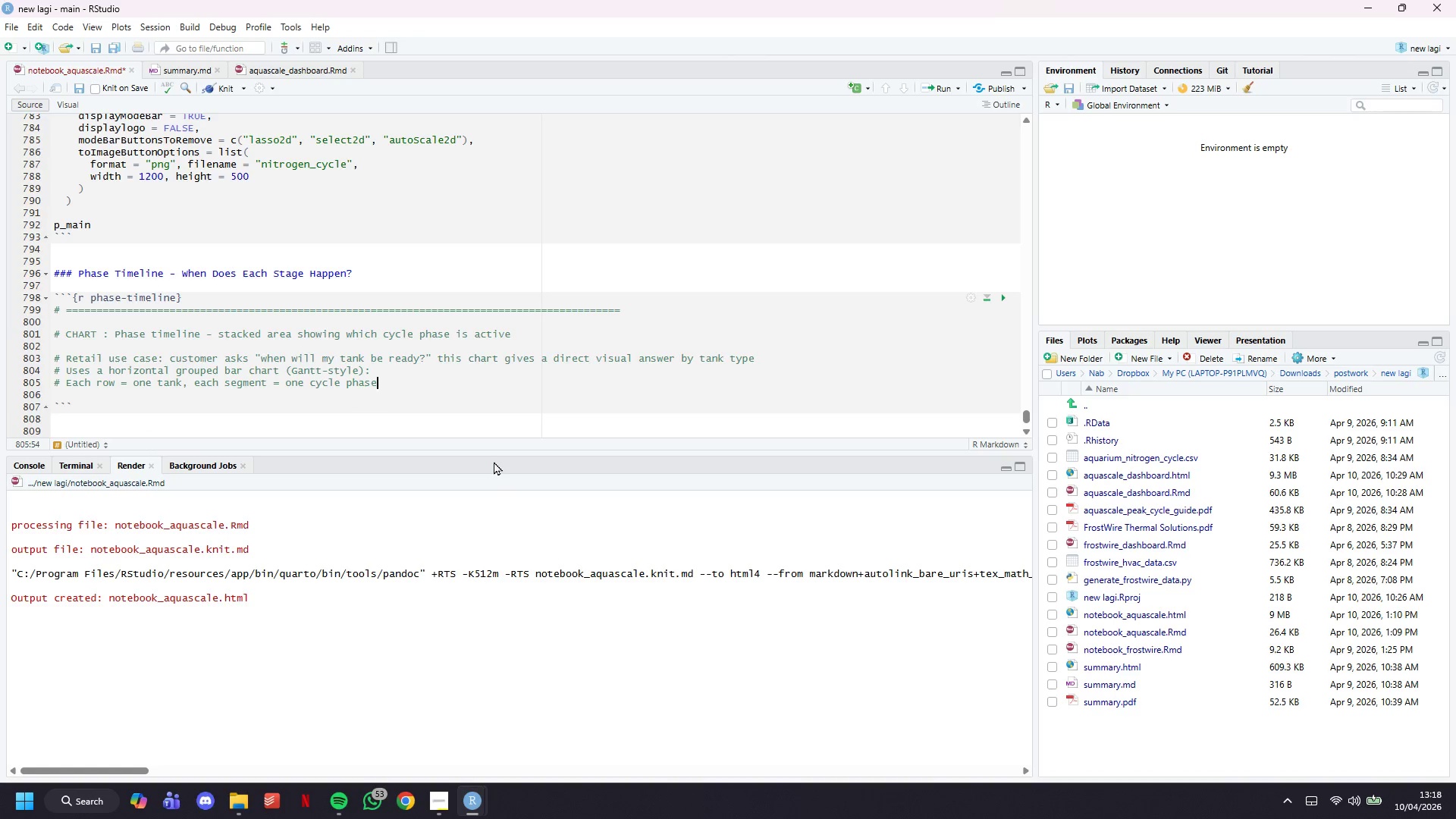 
key(Enter)
 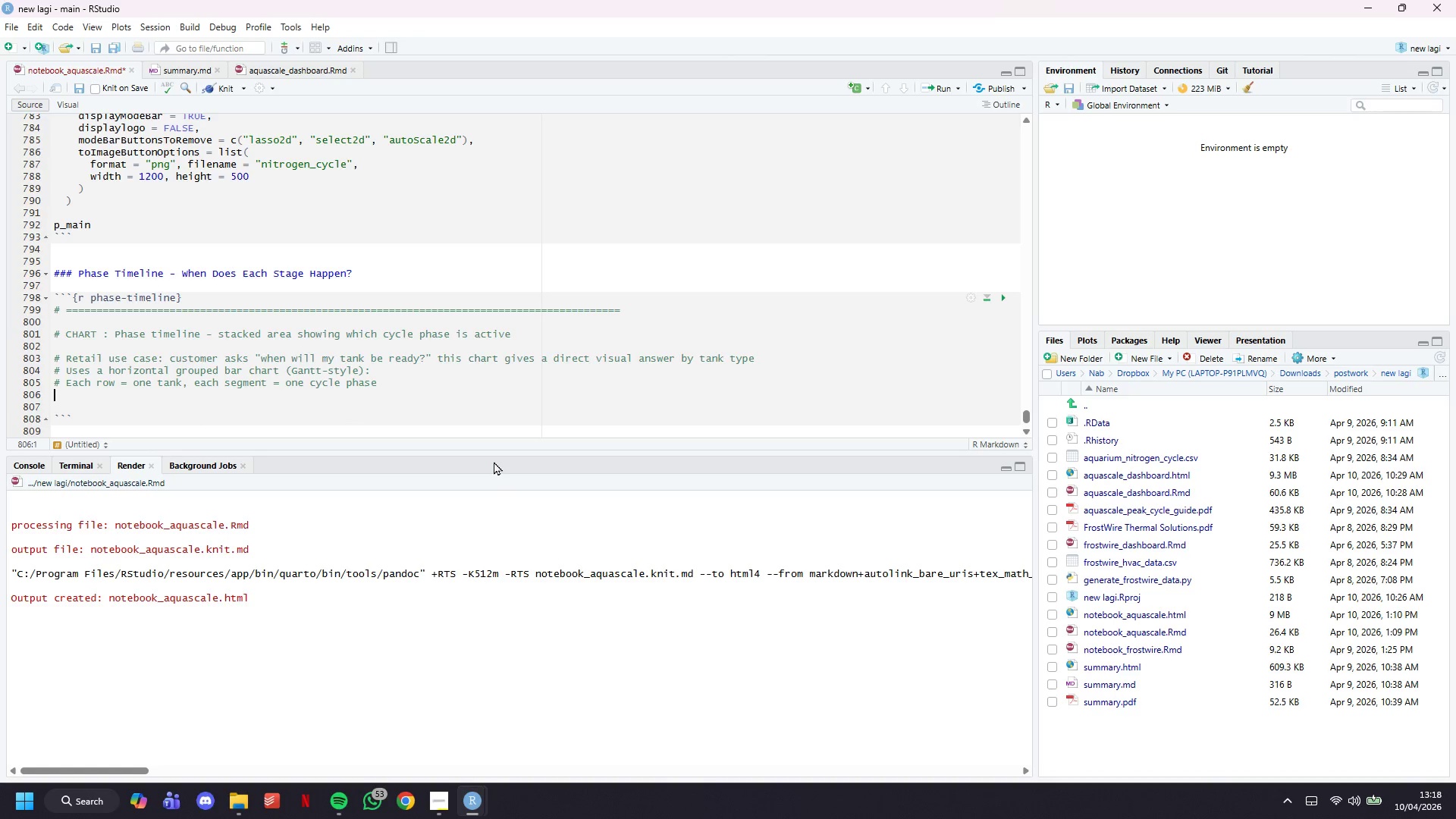 
type(# Colour coding matches the chmistry (orang = ammonia-dominant, etc)
 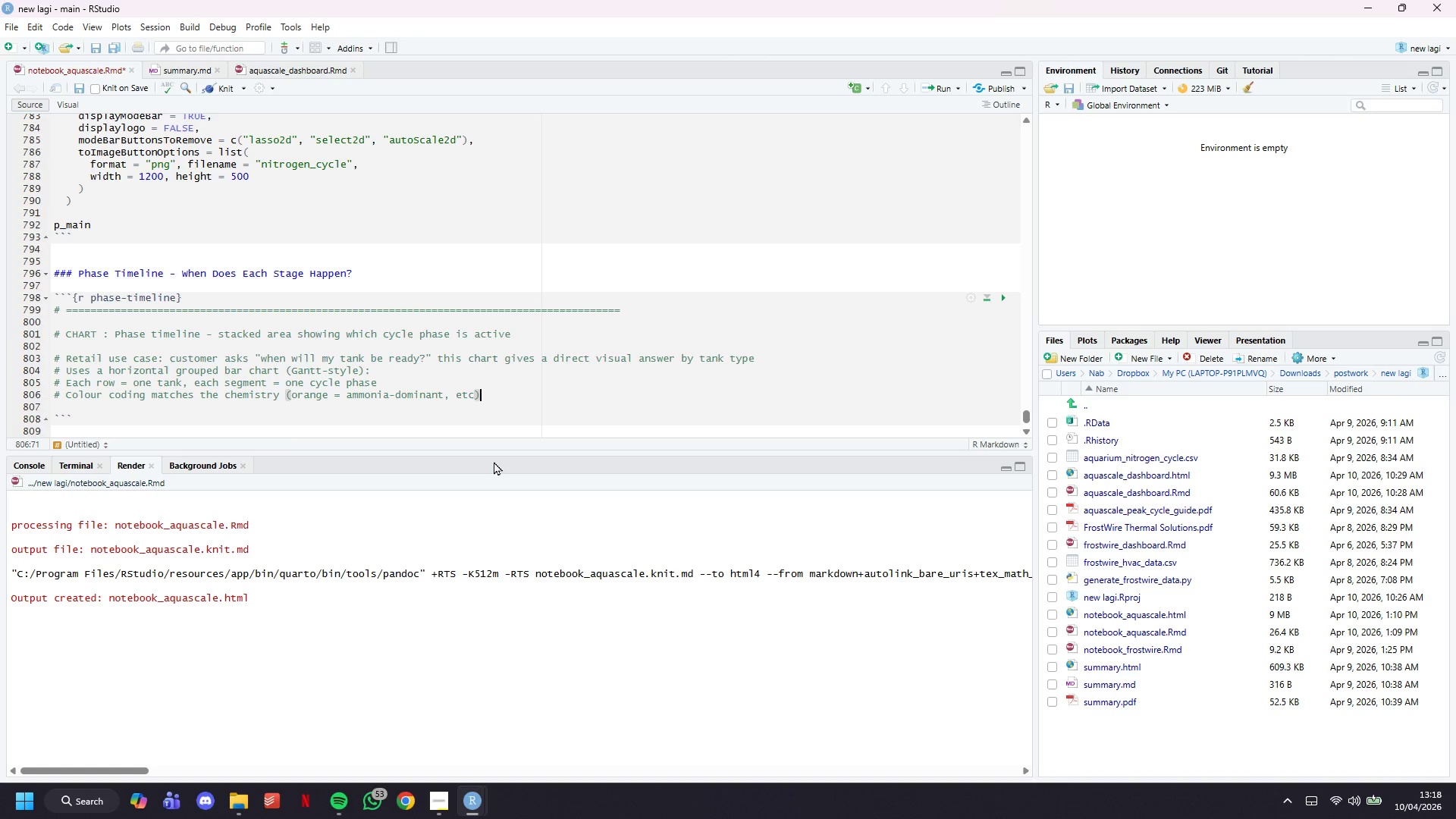 
 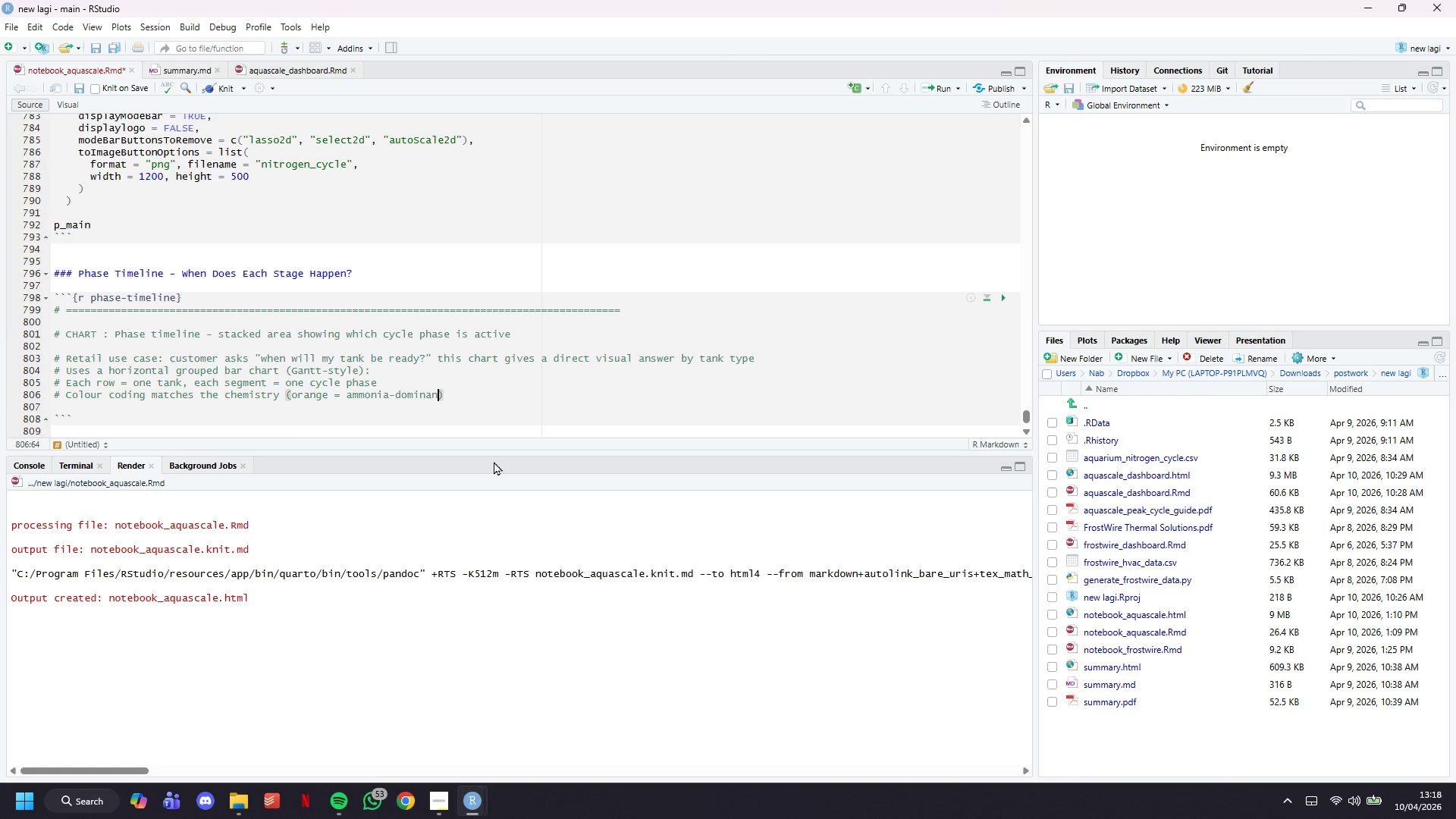 
key(ArrowRight)
 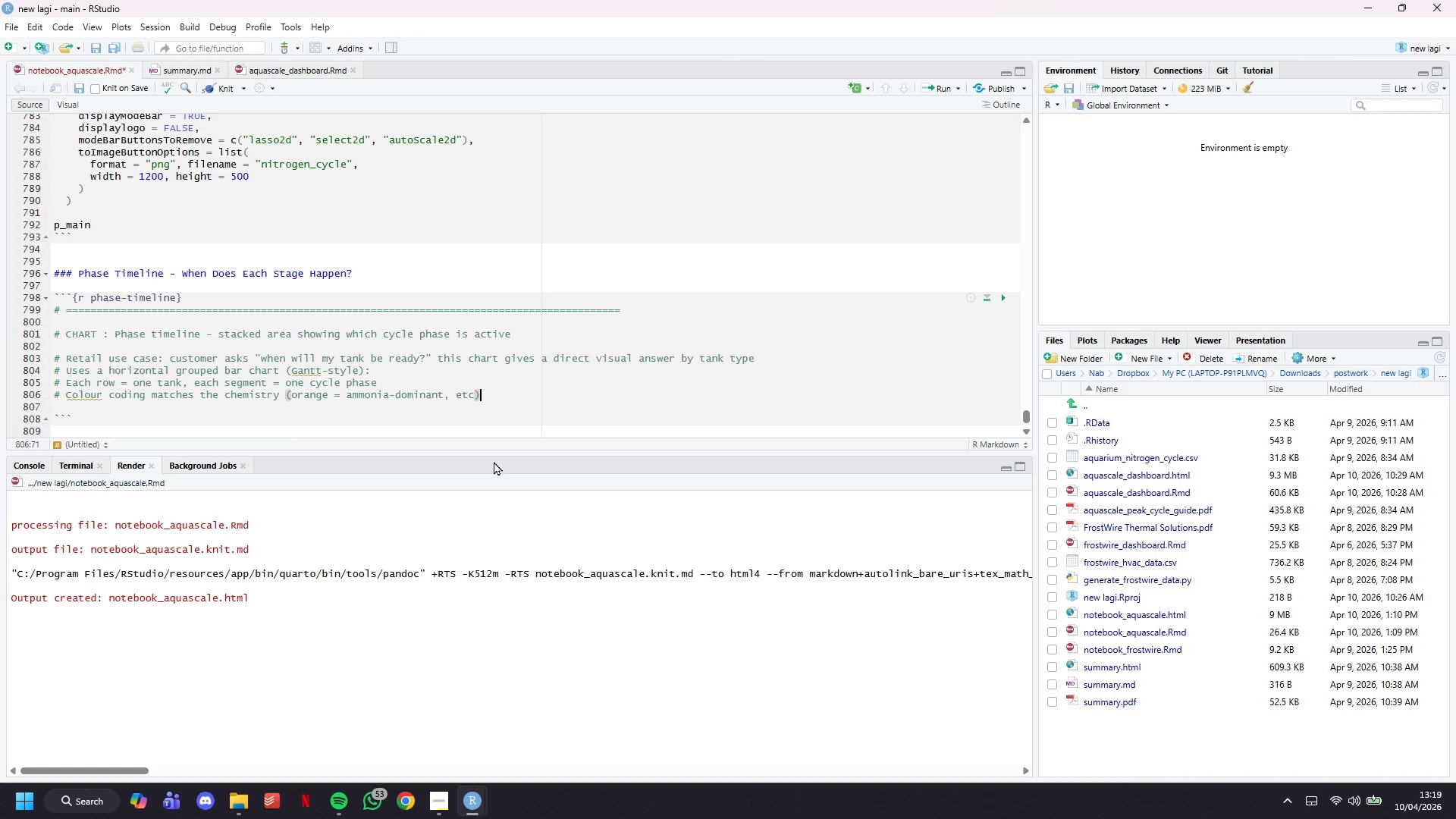 
wait(10.99)
 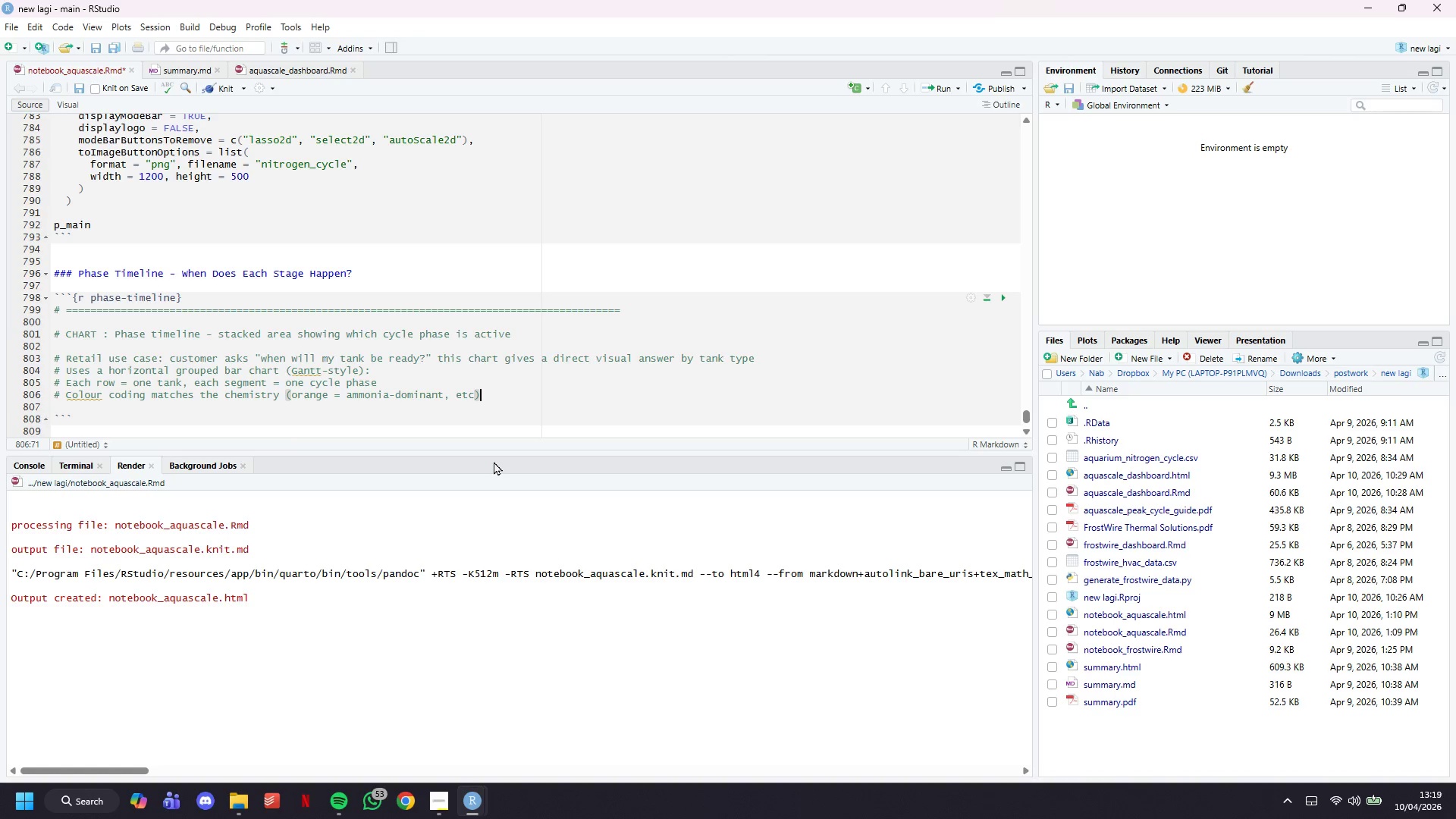 
key(Enter)
 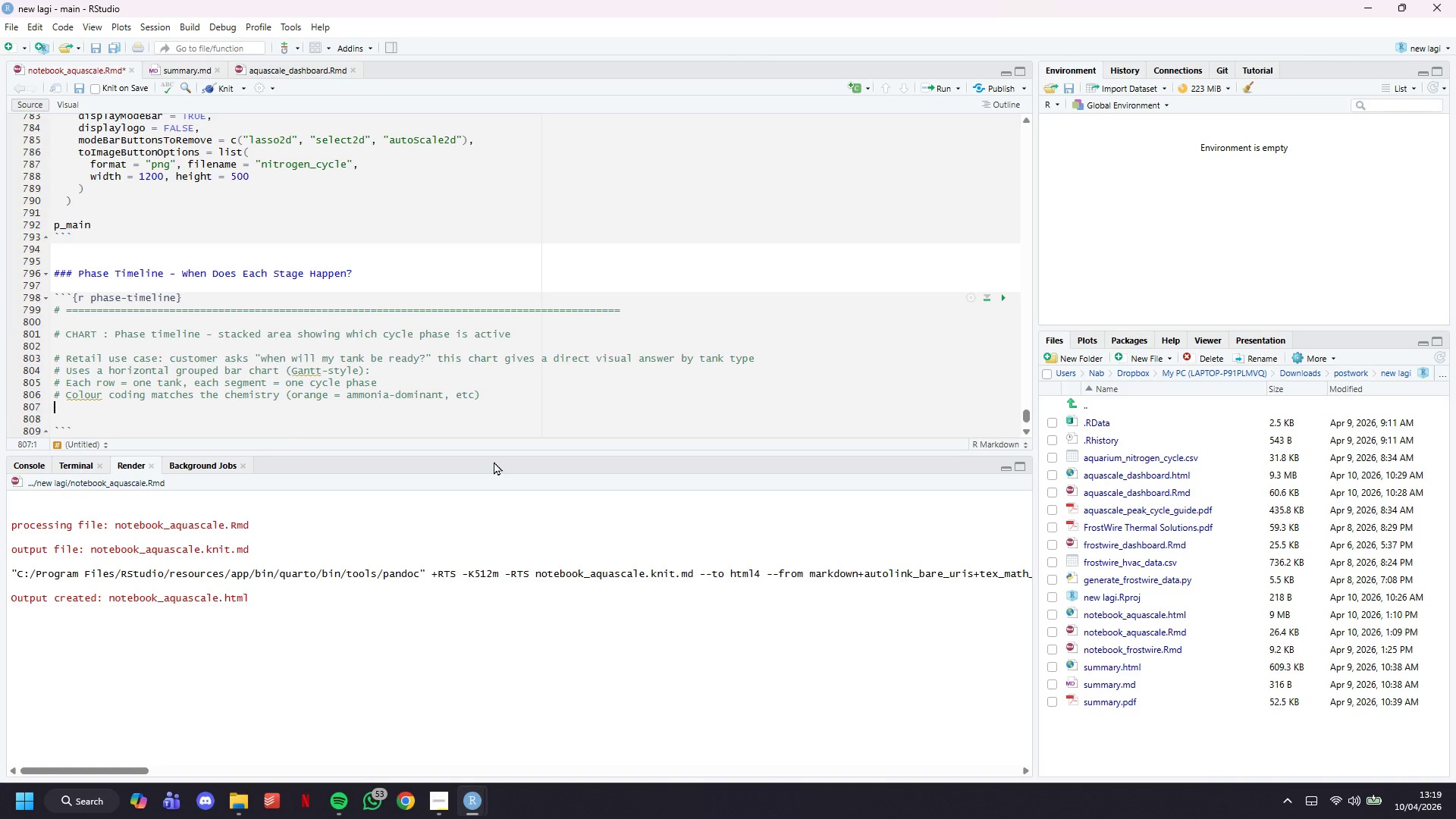 
key(Shift+3)
 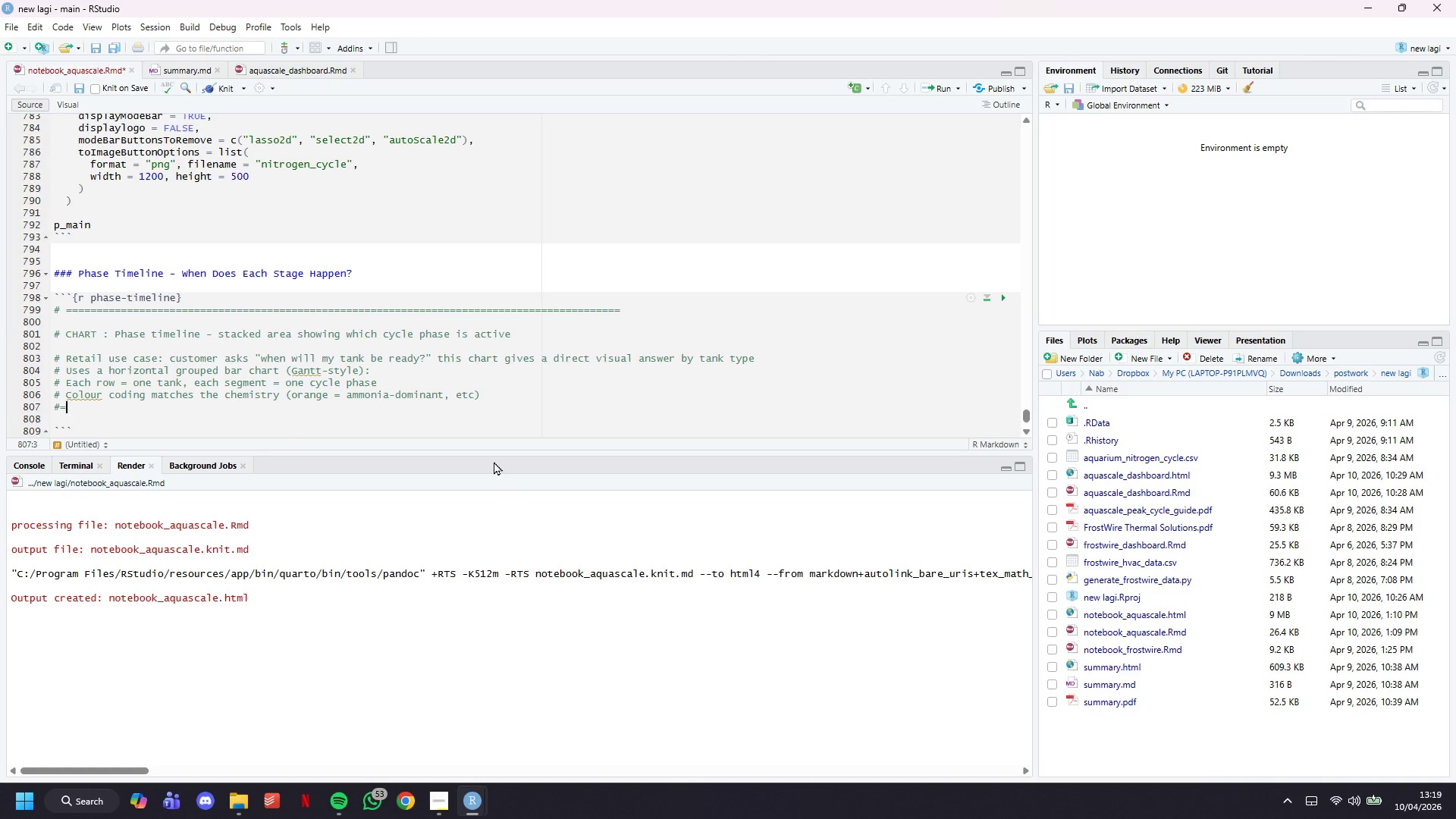 
hold_key(key=Equal, duration=1.51)
 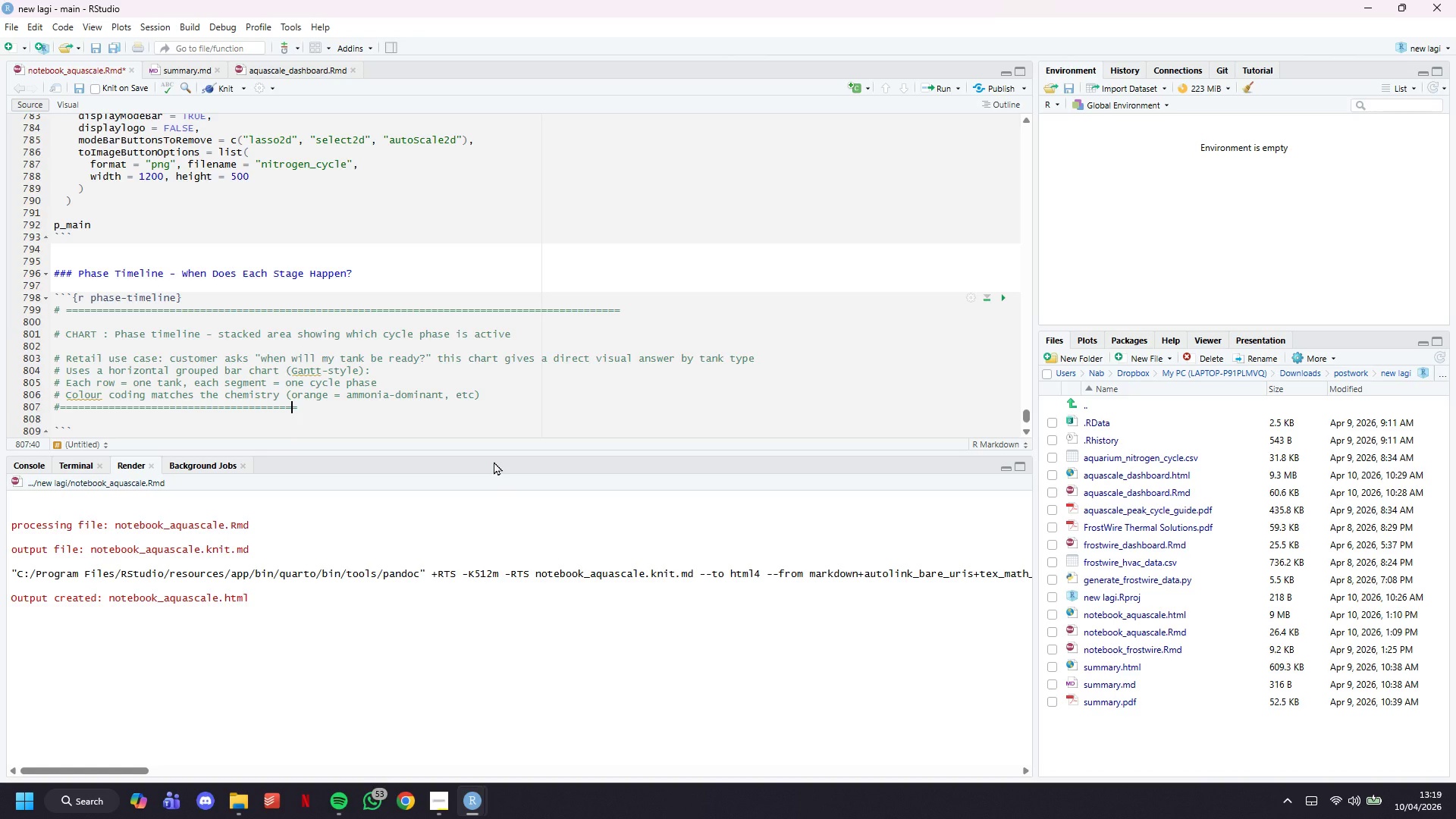 
key(Equal)
 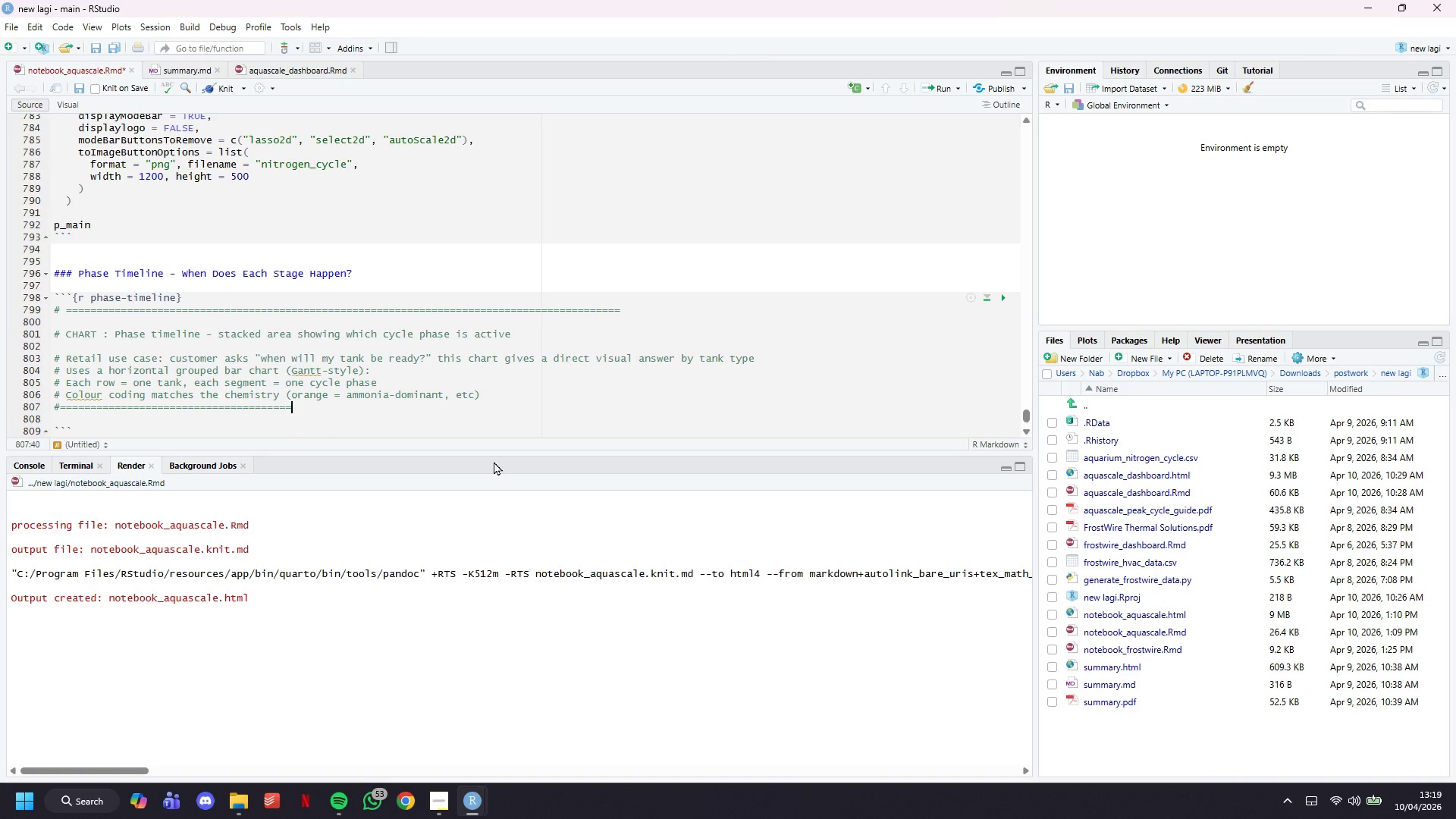 
key(Equal)
 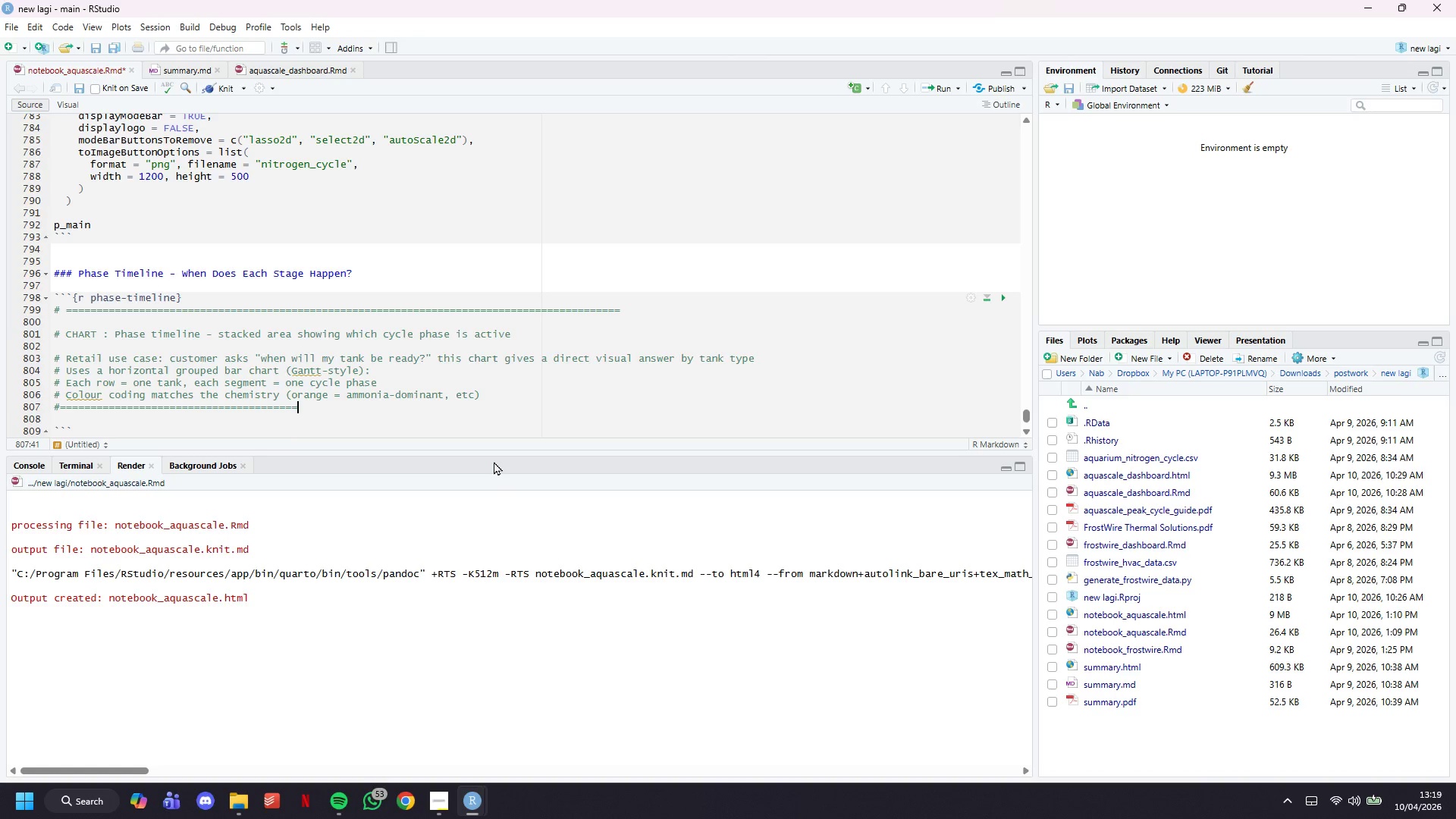 
key(Equal)
 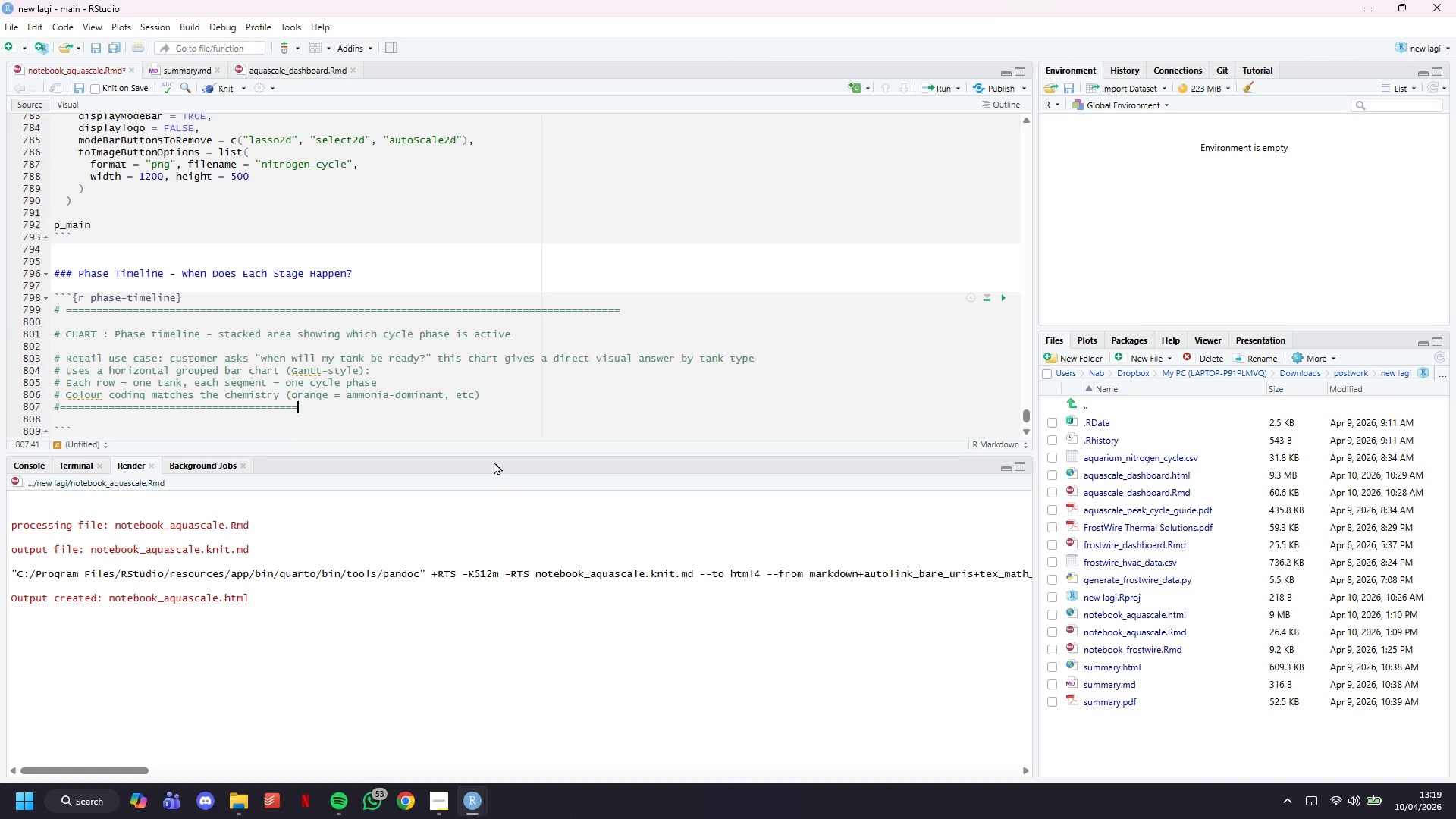 
key(Equal)
 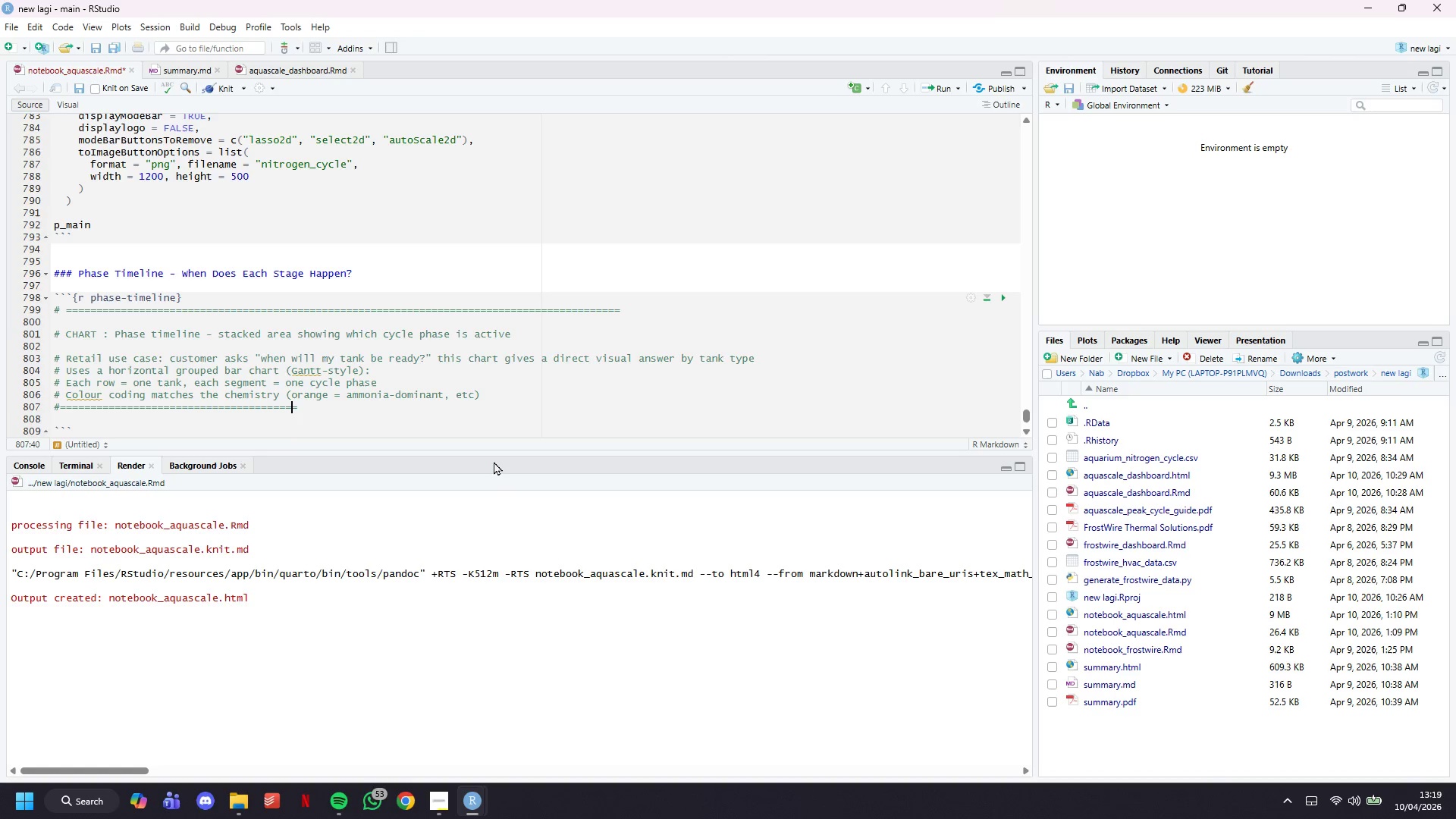 
hold_key(key=ArrowLeft, duration=1.51)
 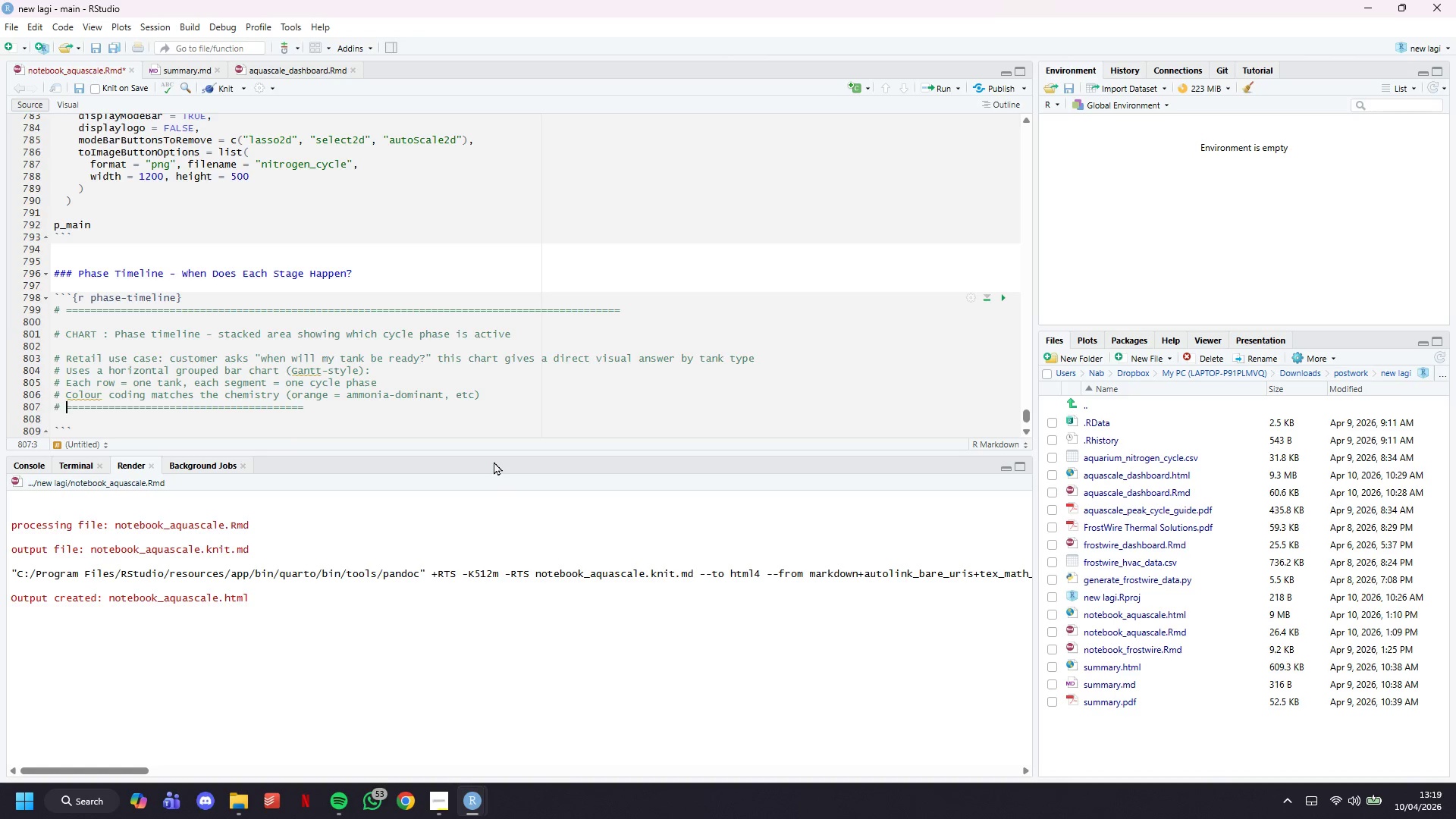 
key(ArrowLeft)
 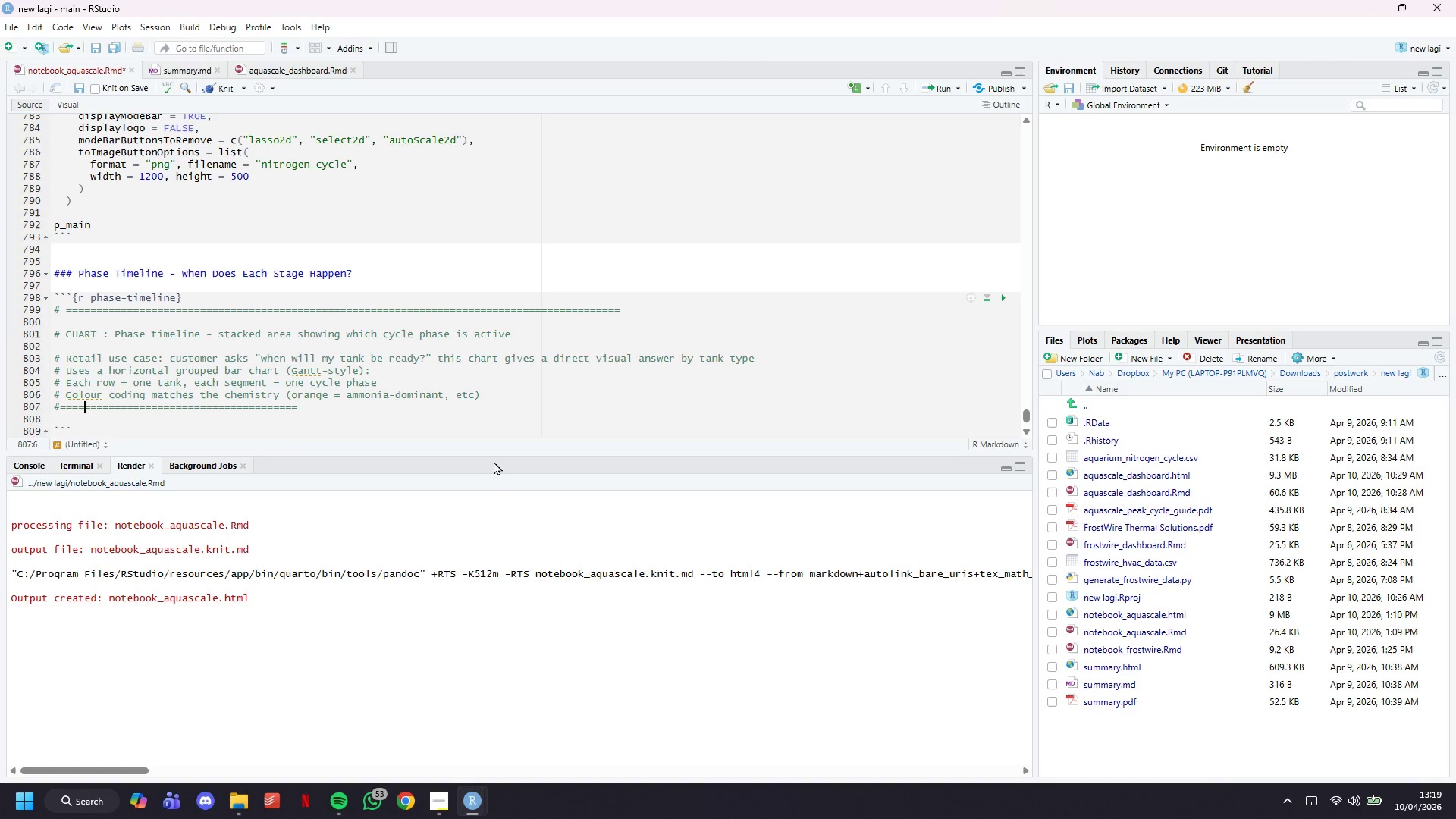 
key(ArrowLeft)
 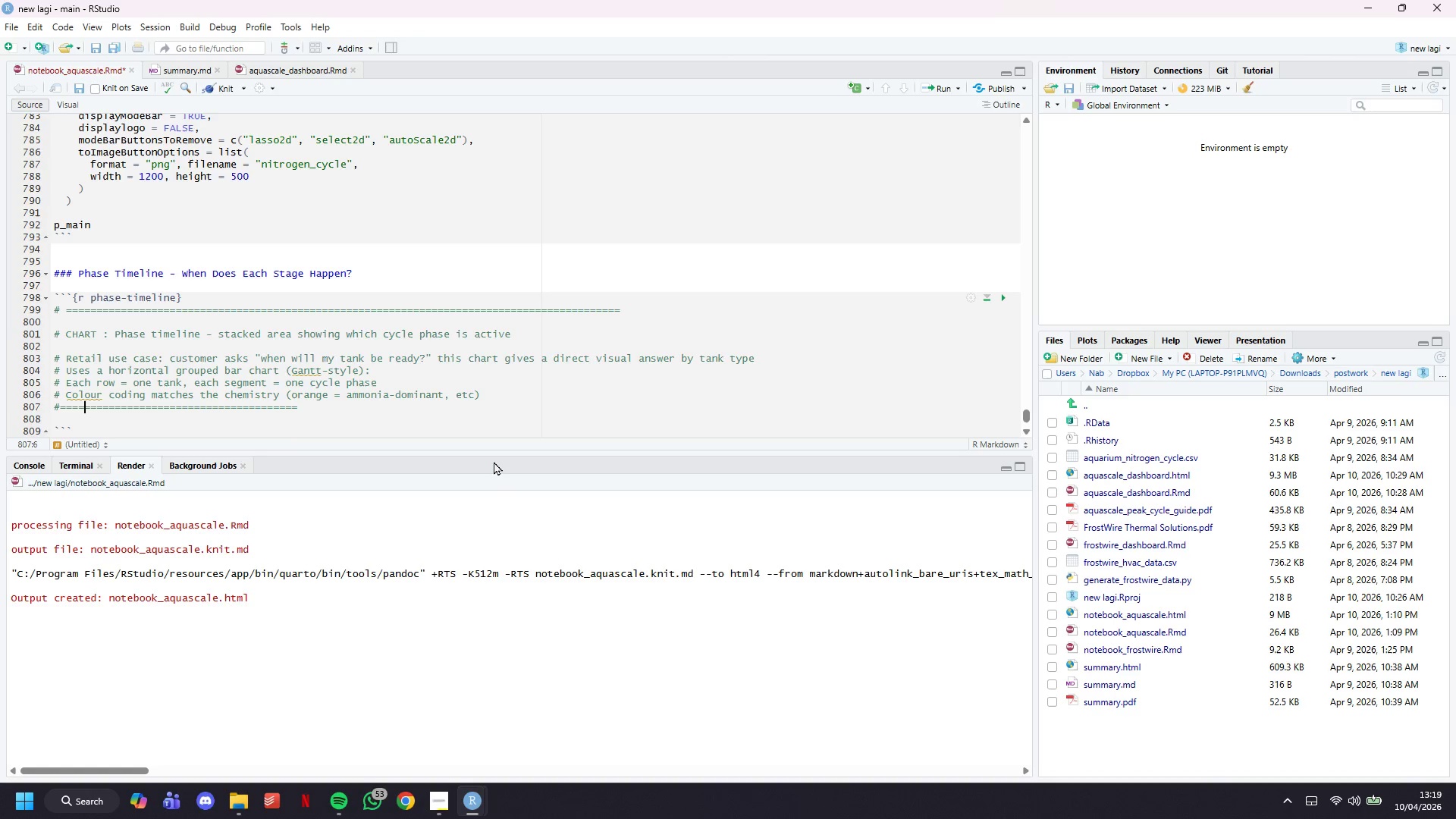 
key(ArrowLeft)
 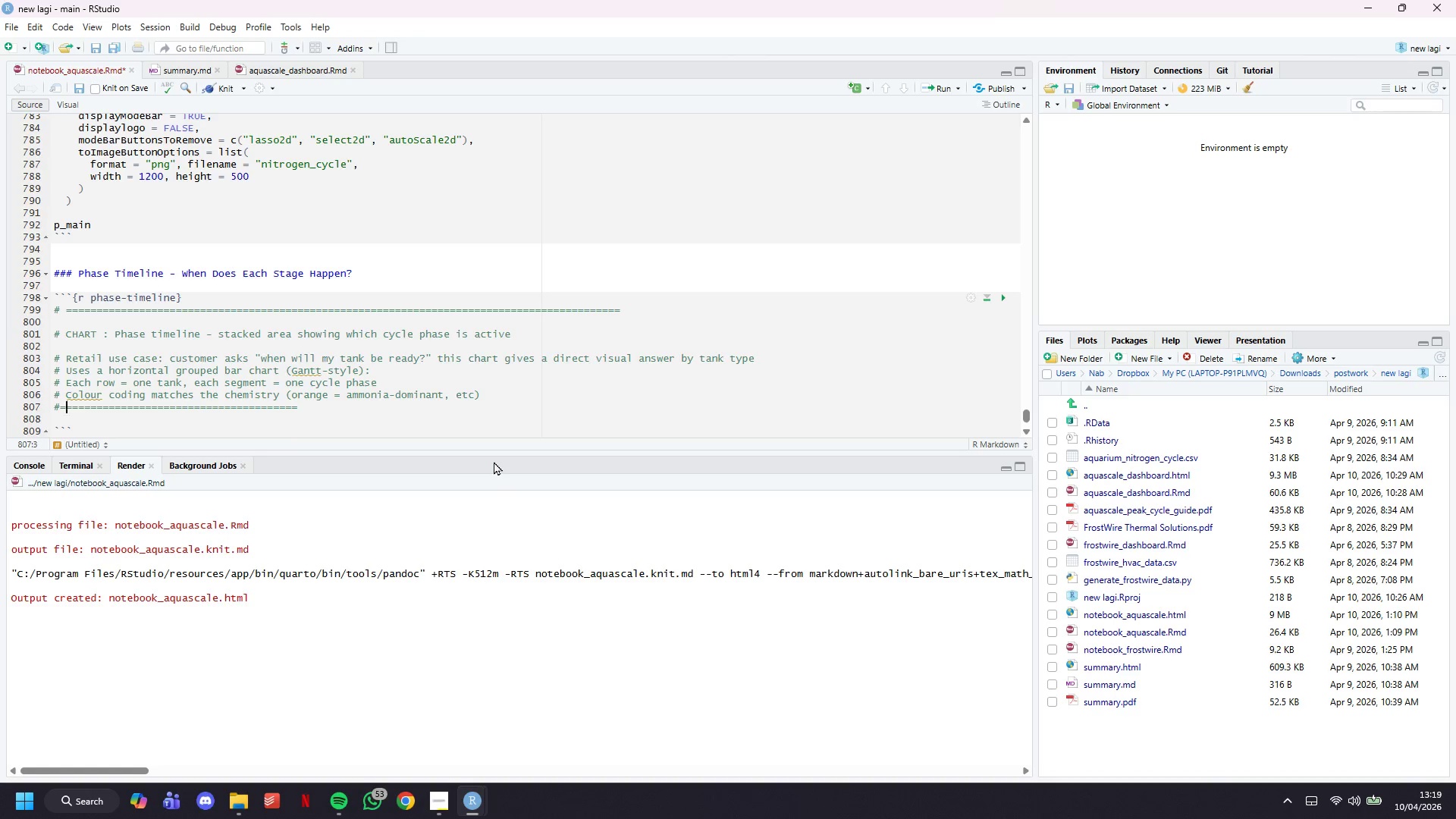 
key(ArrowLeft)
 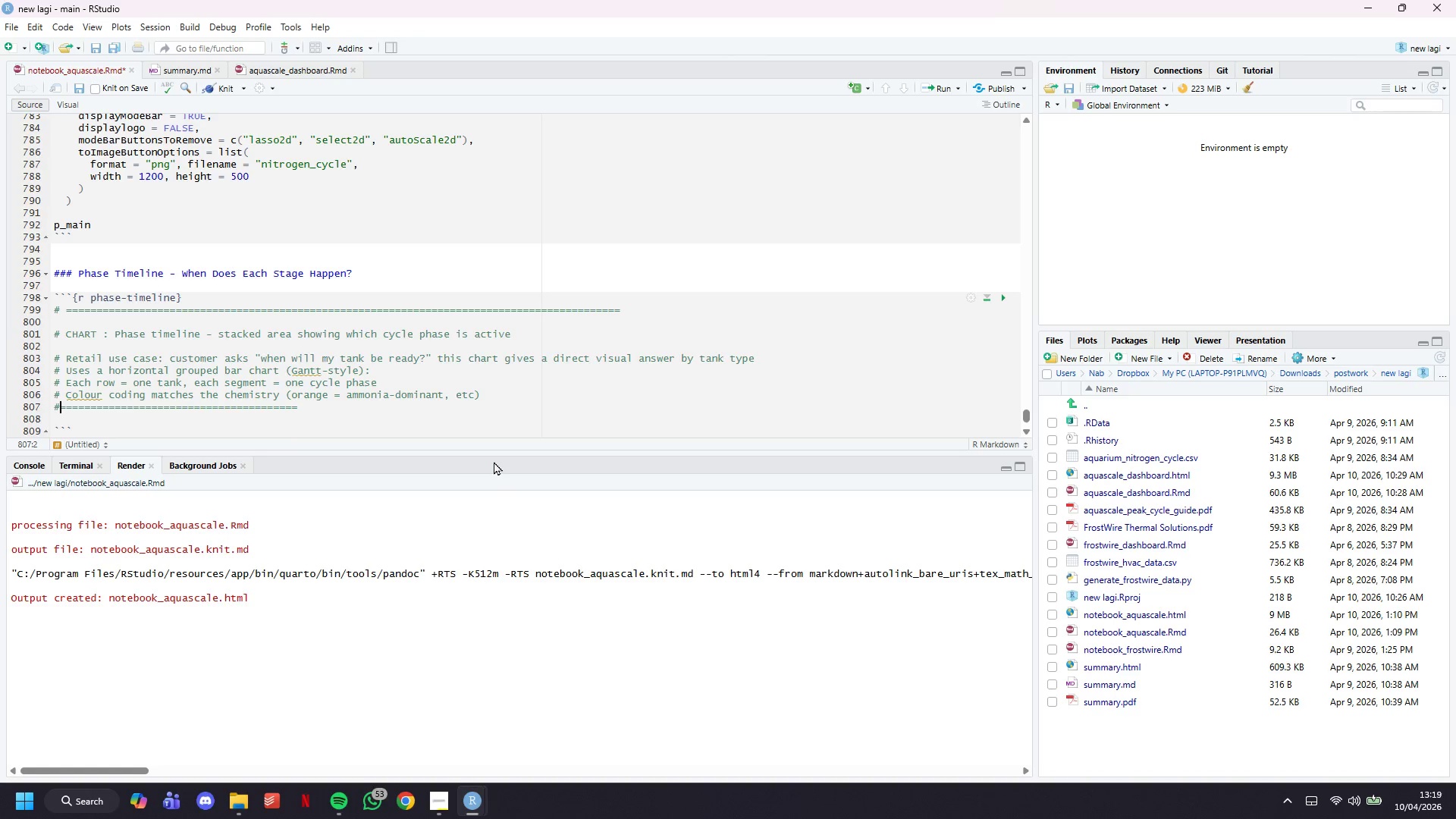 
key(Space)
 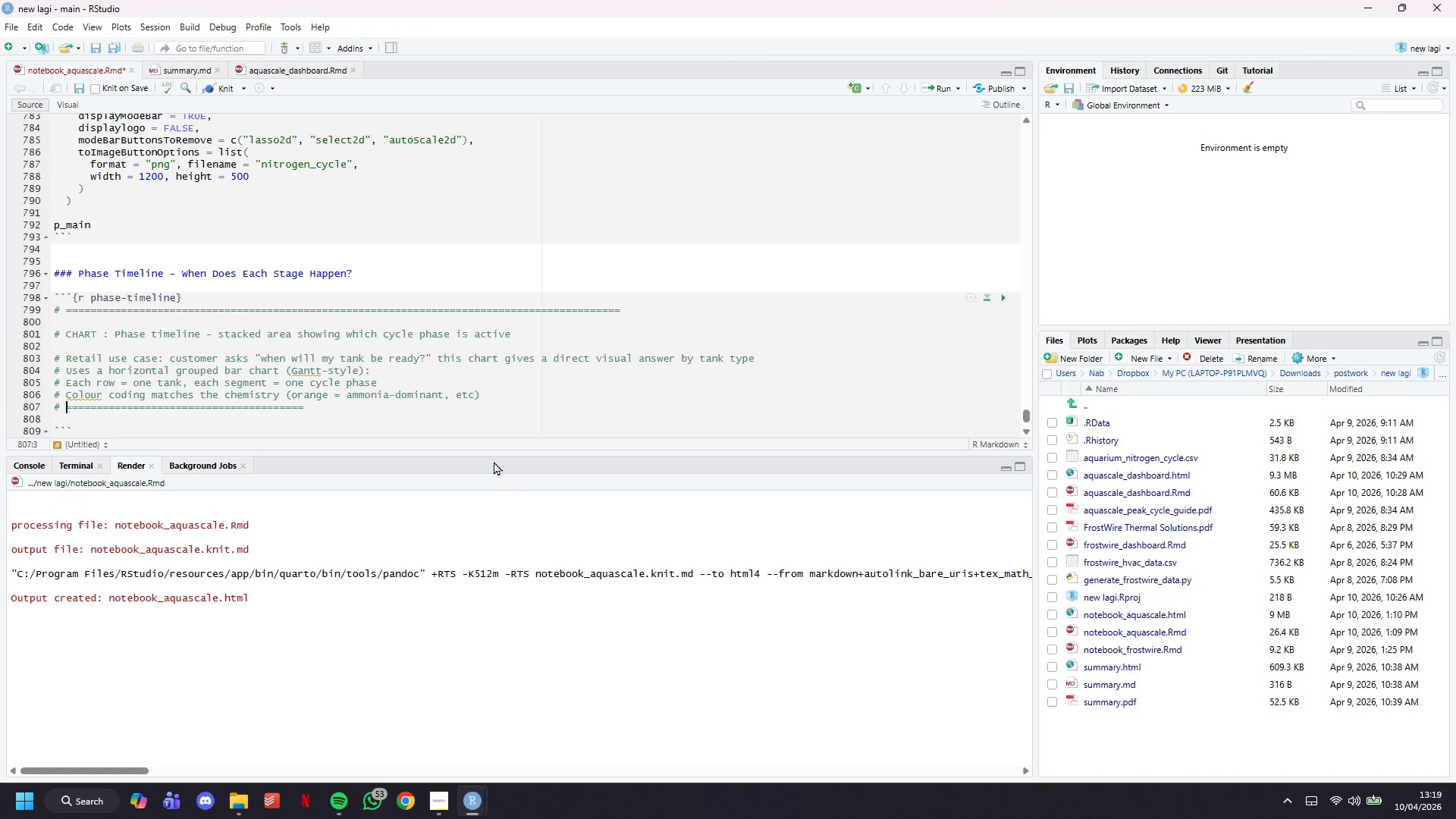 
key(ArrowDown)
 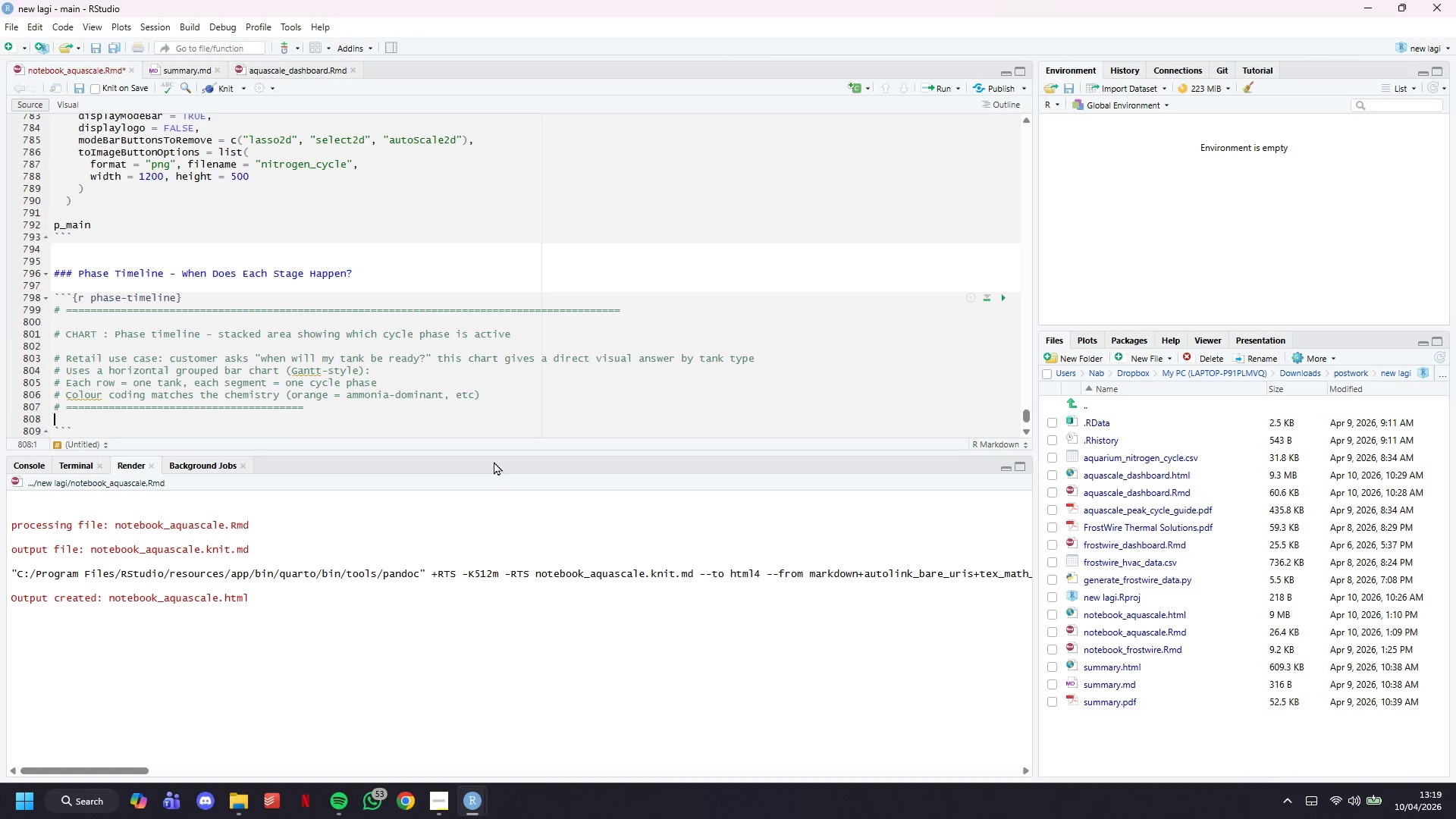 
hold_key(key=Enter, duration=0.36)
 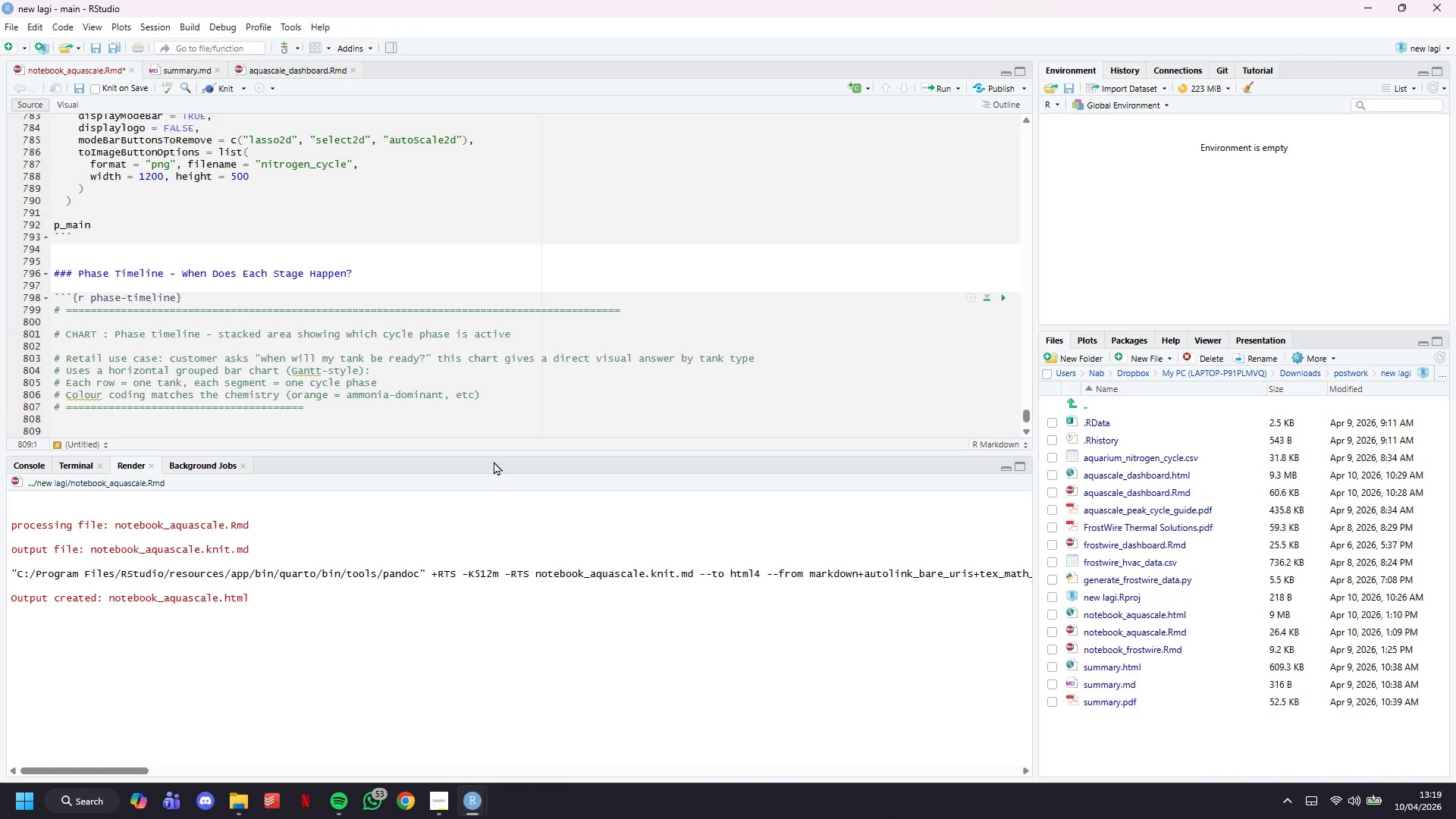 
key(Enter)
 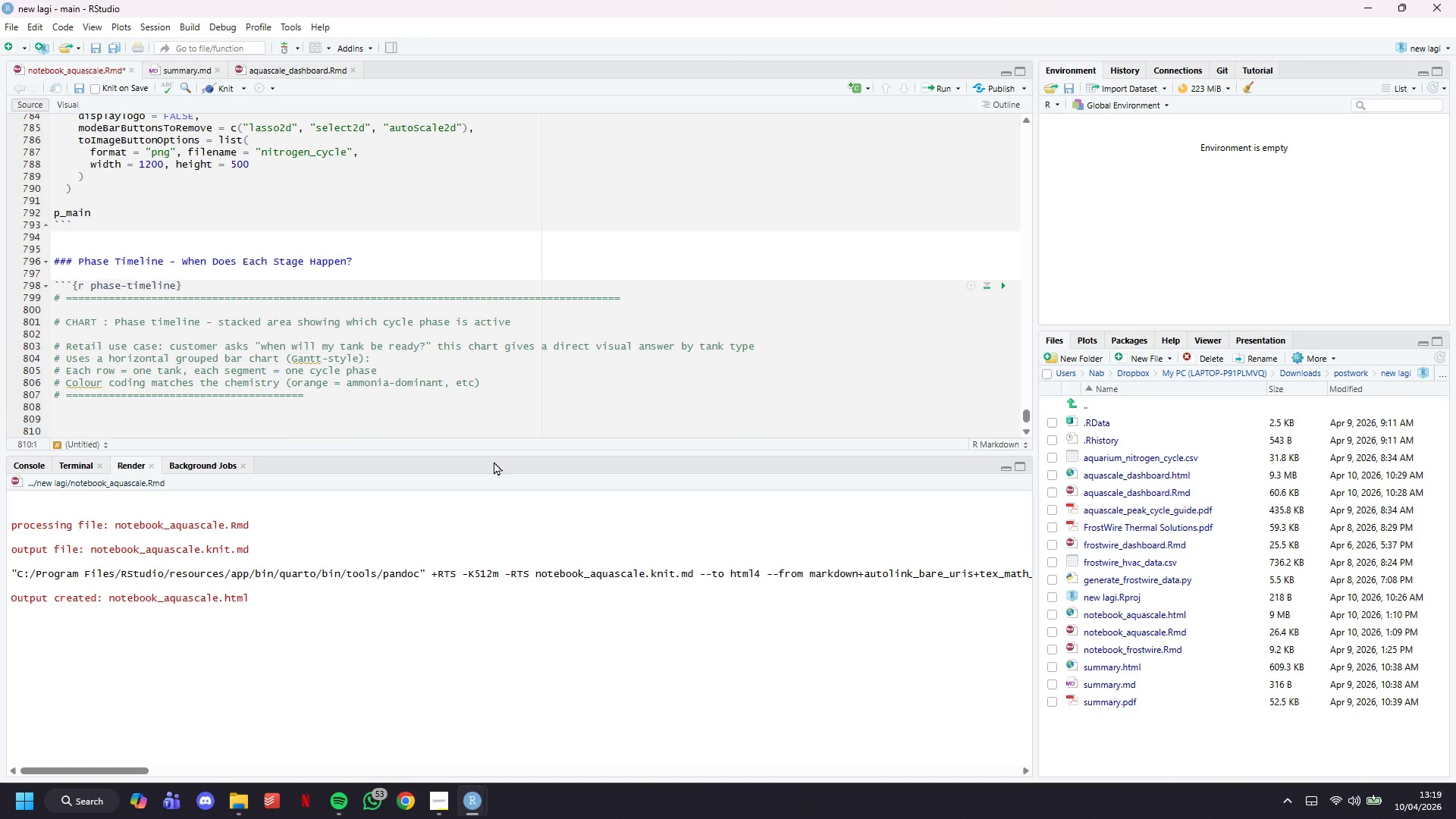 
key(ArrowUp)
 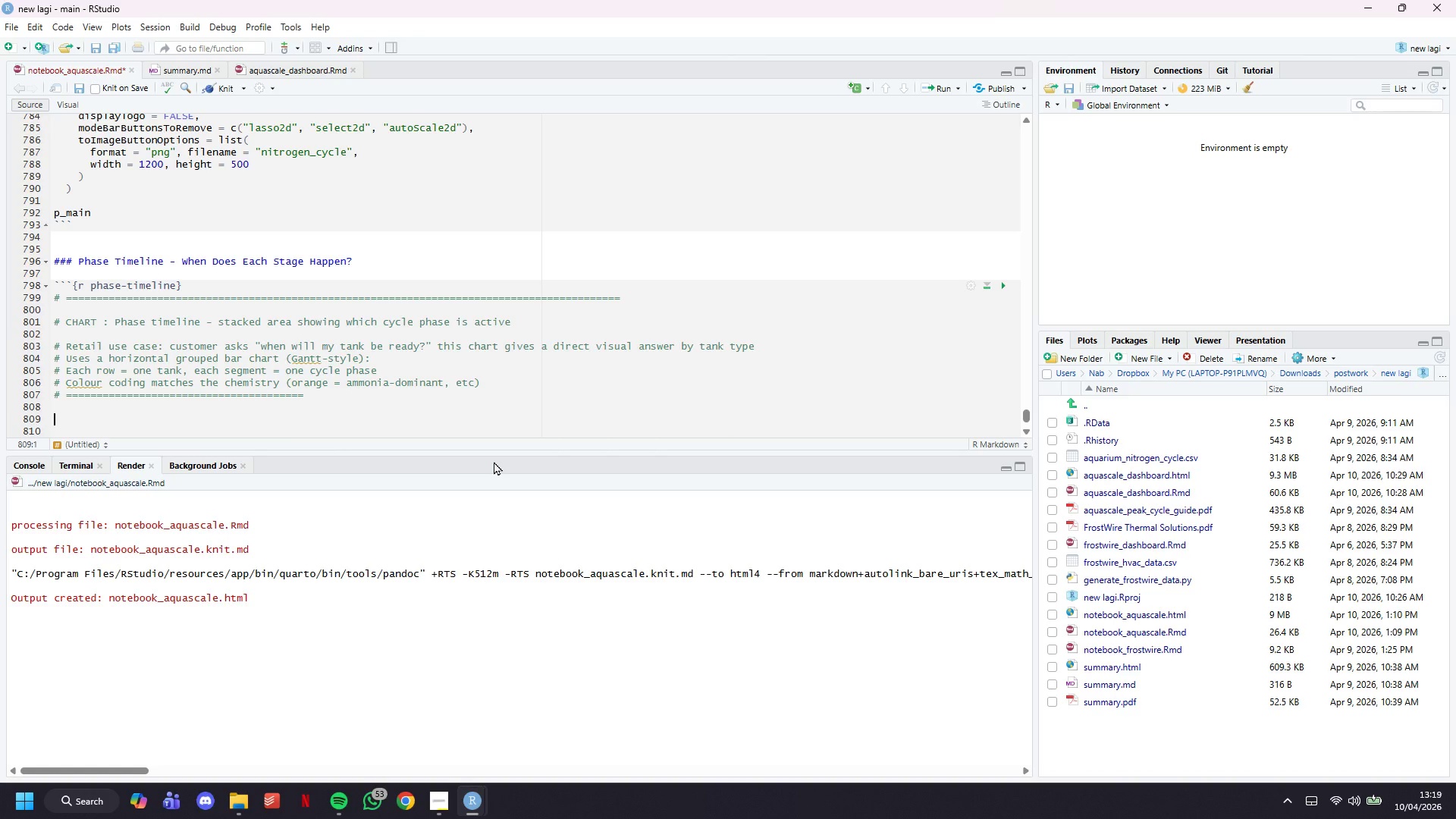 
type(# Summarise phase duration per tank)
 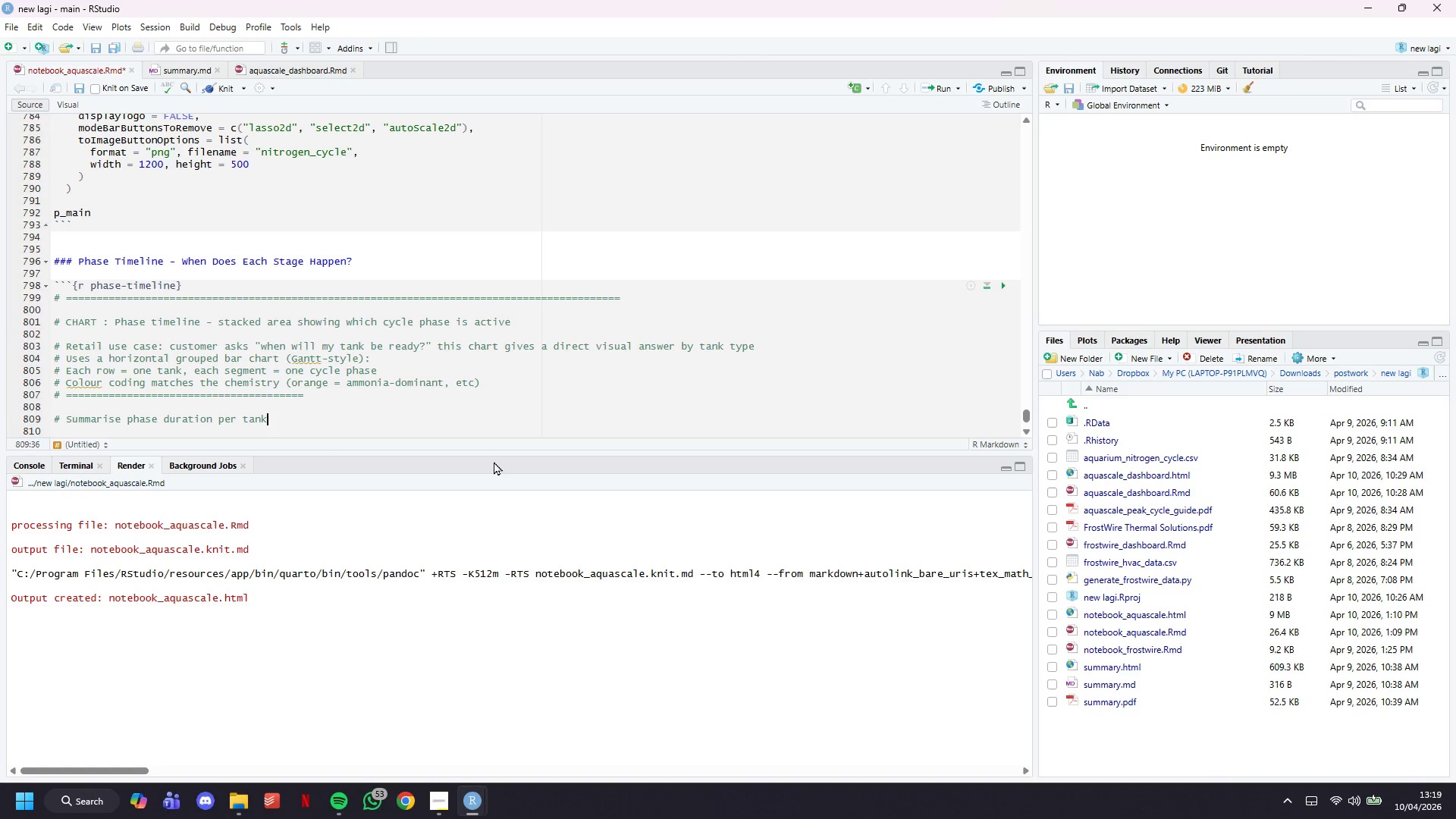 
key(Enter)
 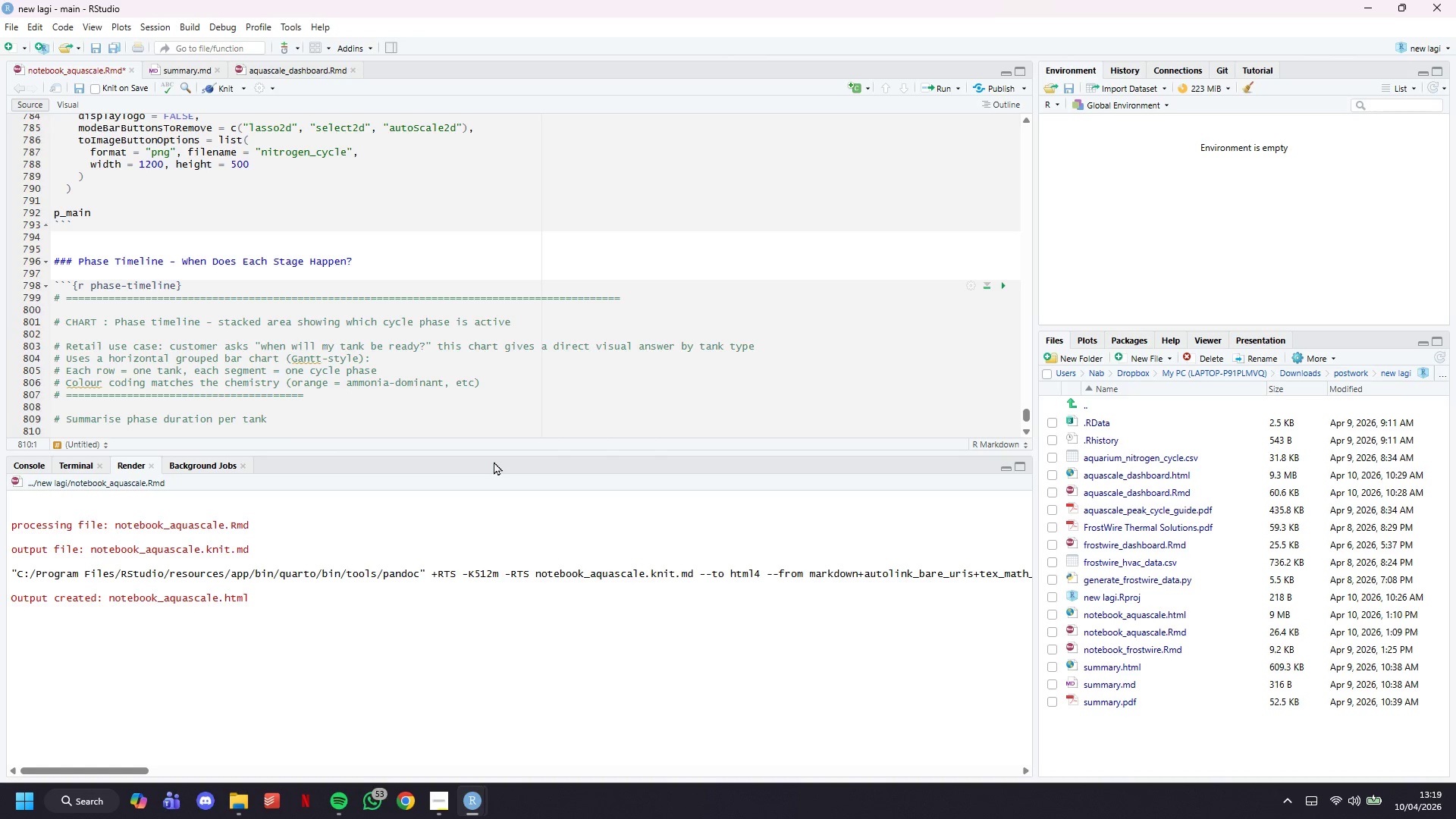 
type(pa)
key(Backspace)
type(hase_sumamry)
 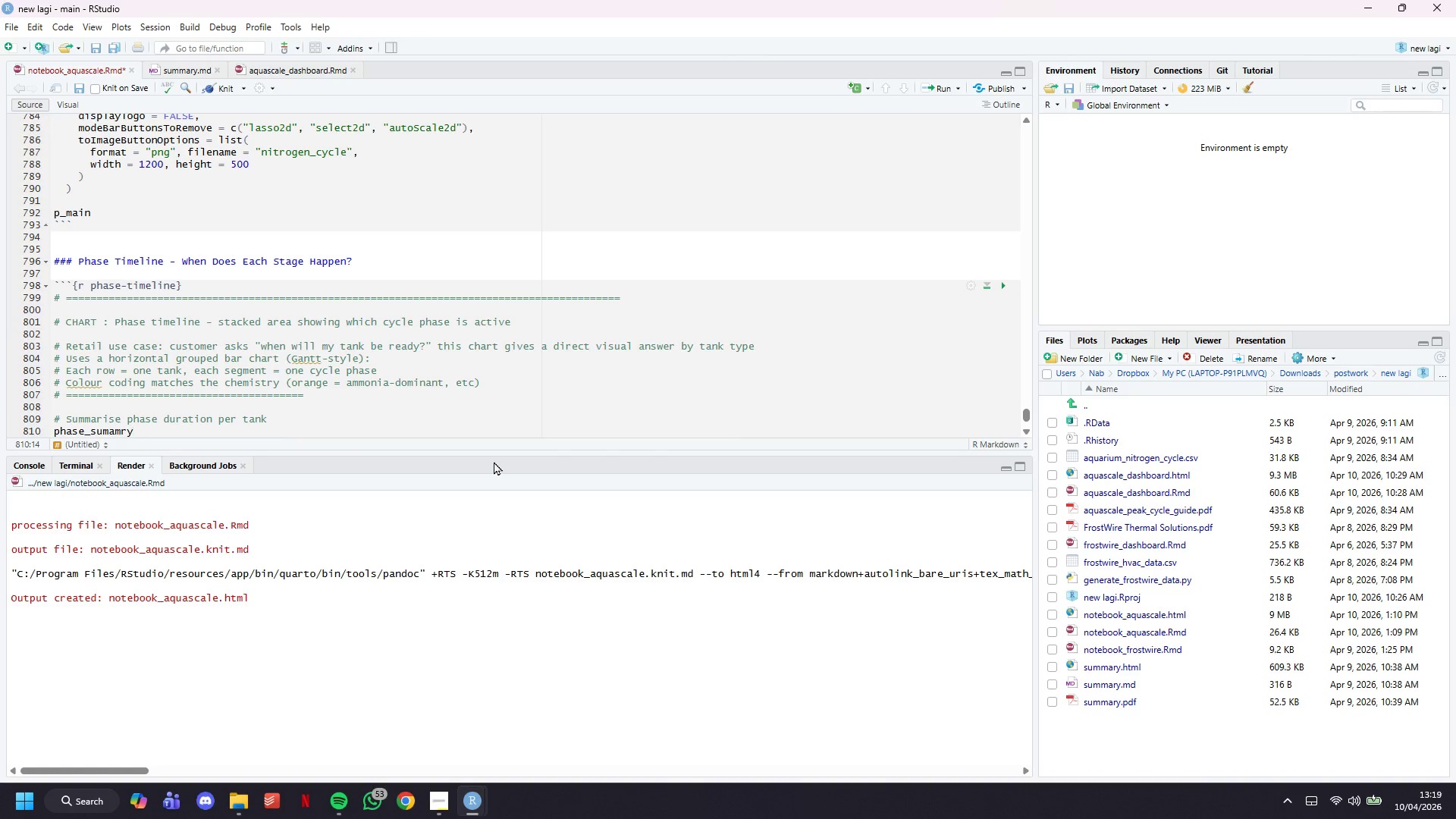 
scroll: coordinate [474, 366], scroll_direction: down, amount: 4.0
 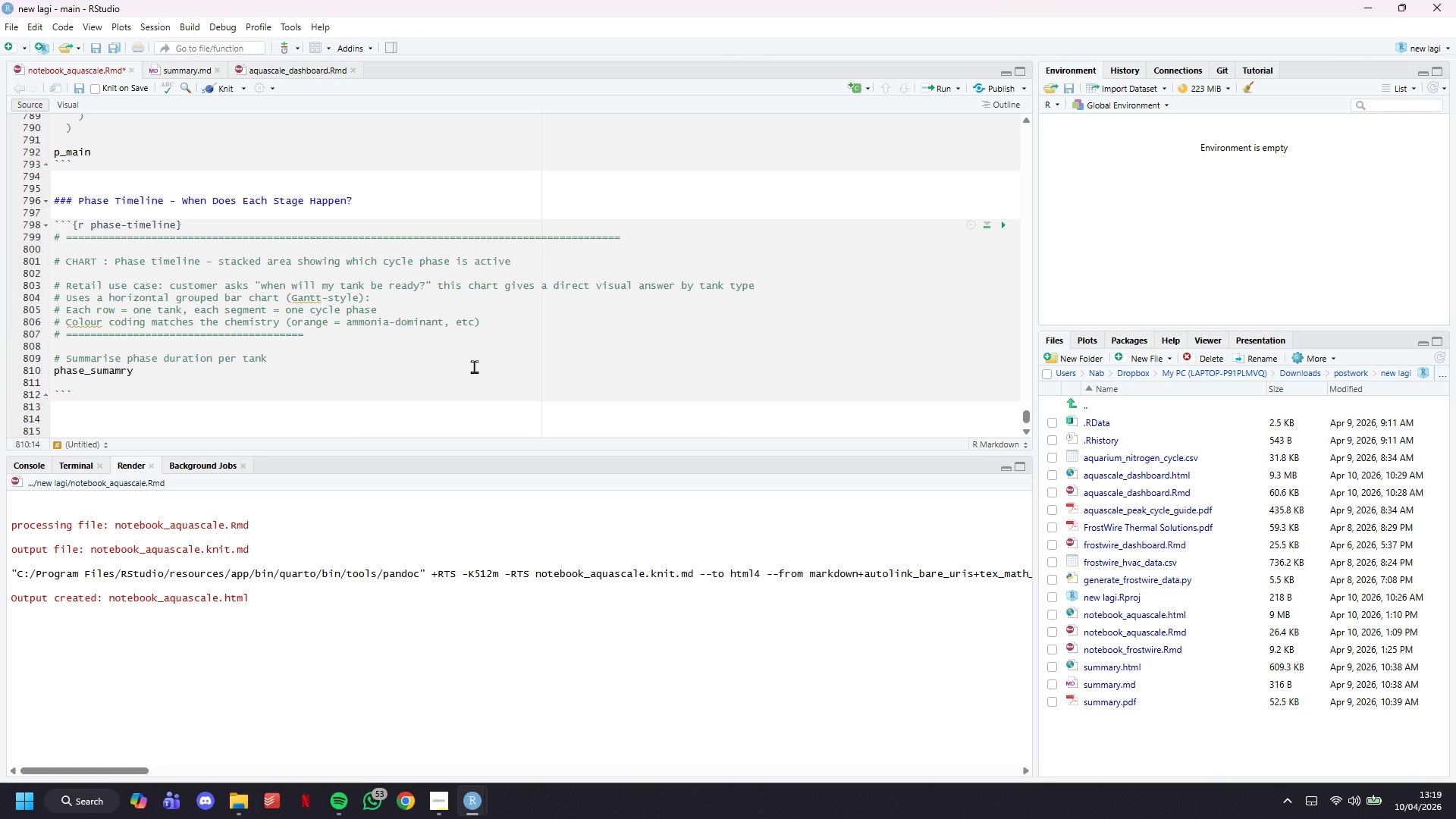 
key(Backspace)
key(Backspace)
key(Backspace)
key(Backspace)
type(mary <- df %>%)
 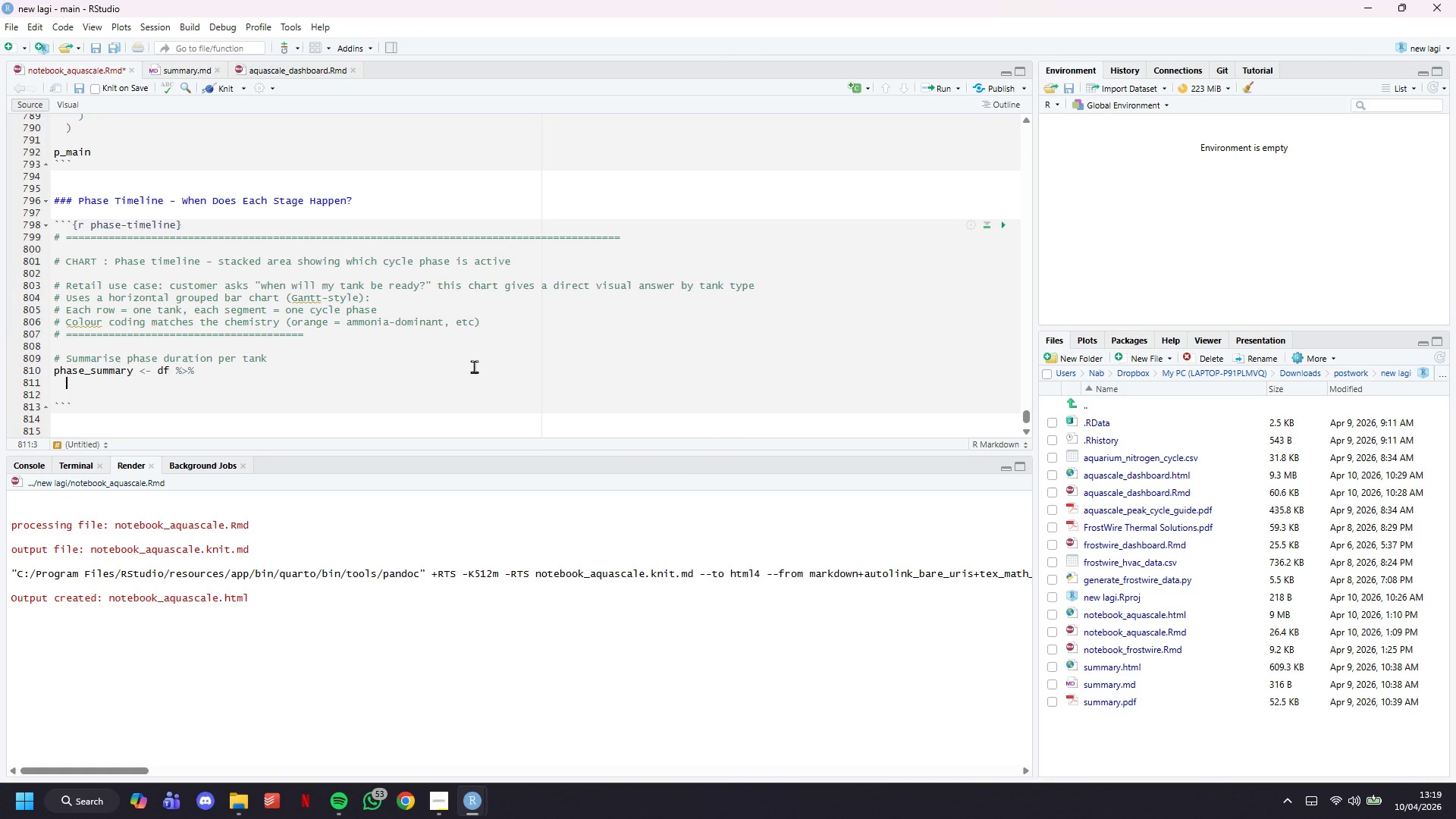 
 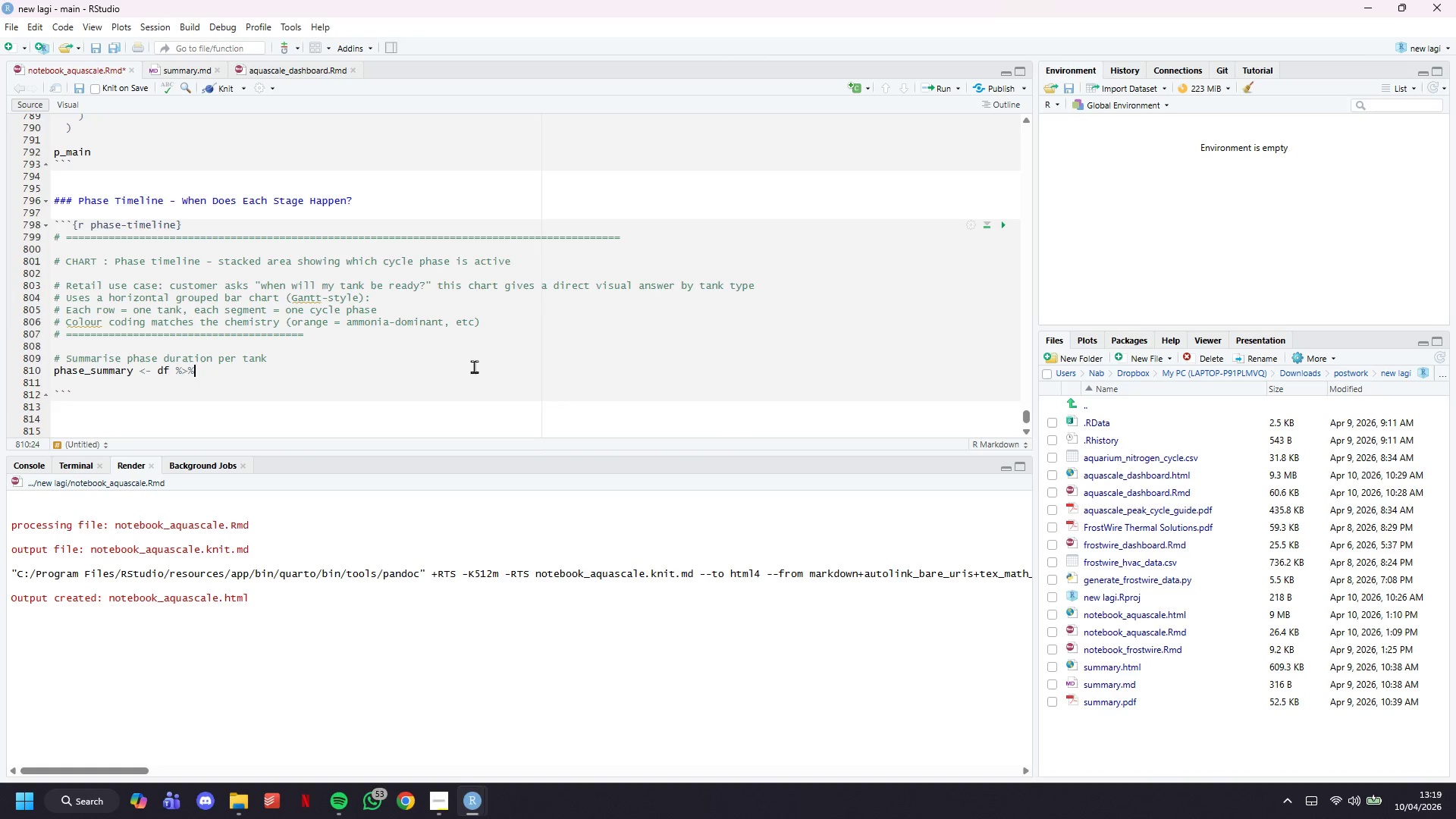 
key(Enter)
 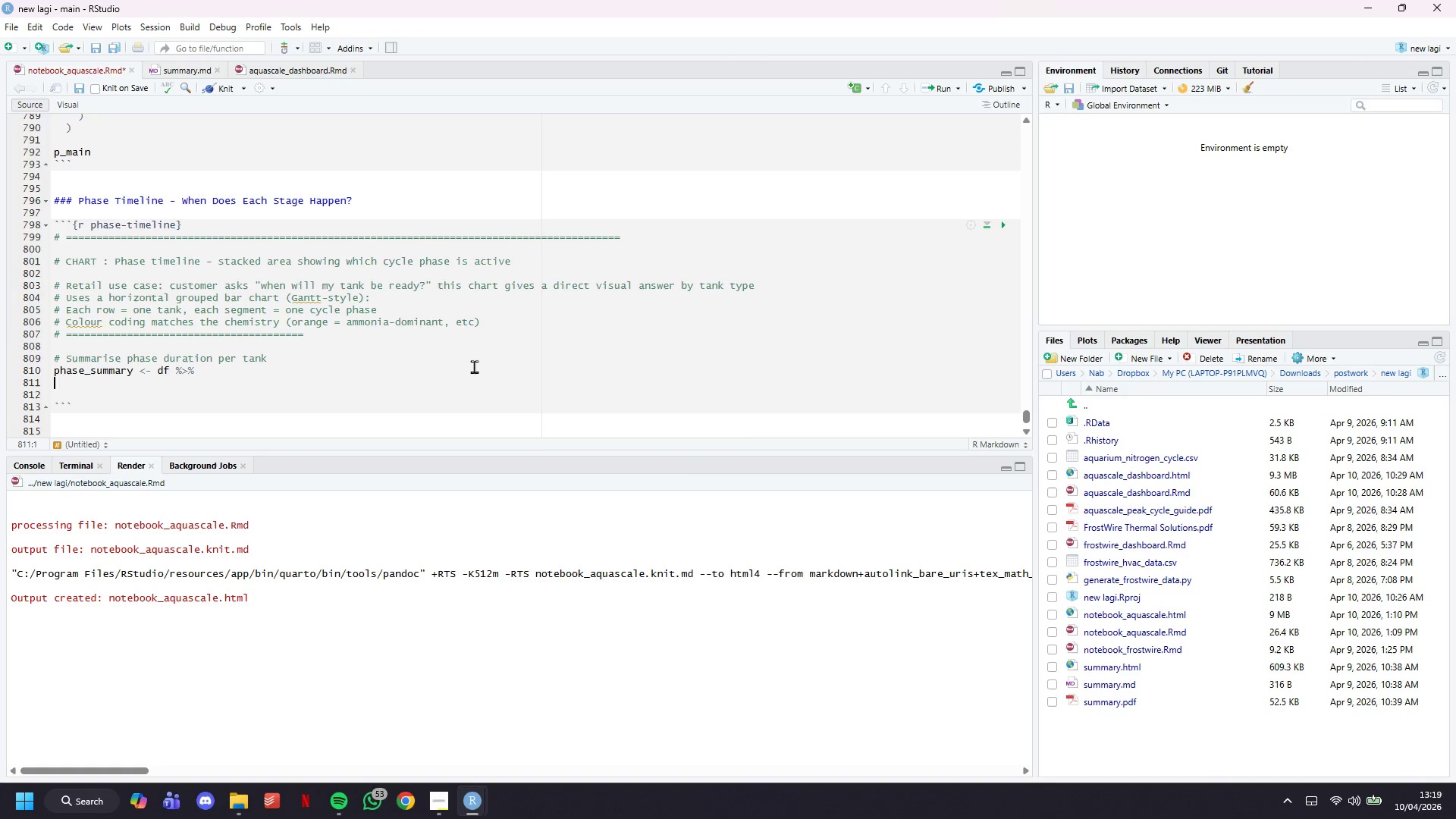 
key(Tab)
type(group_by(tank_name, cycle_phase)
 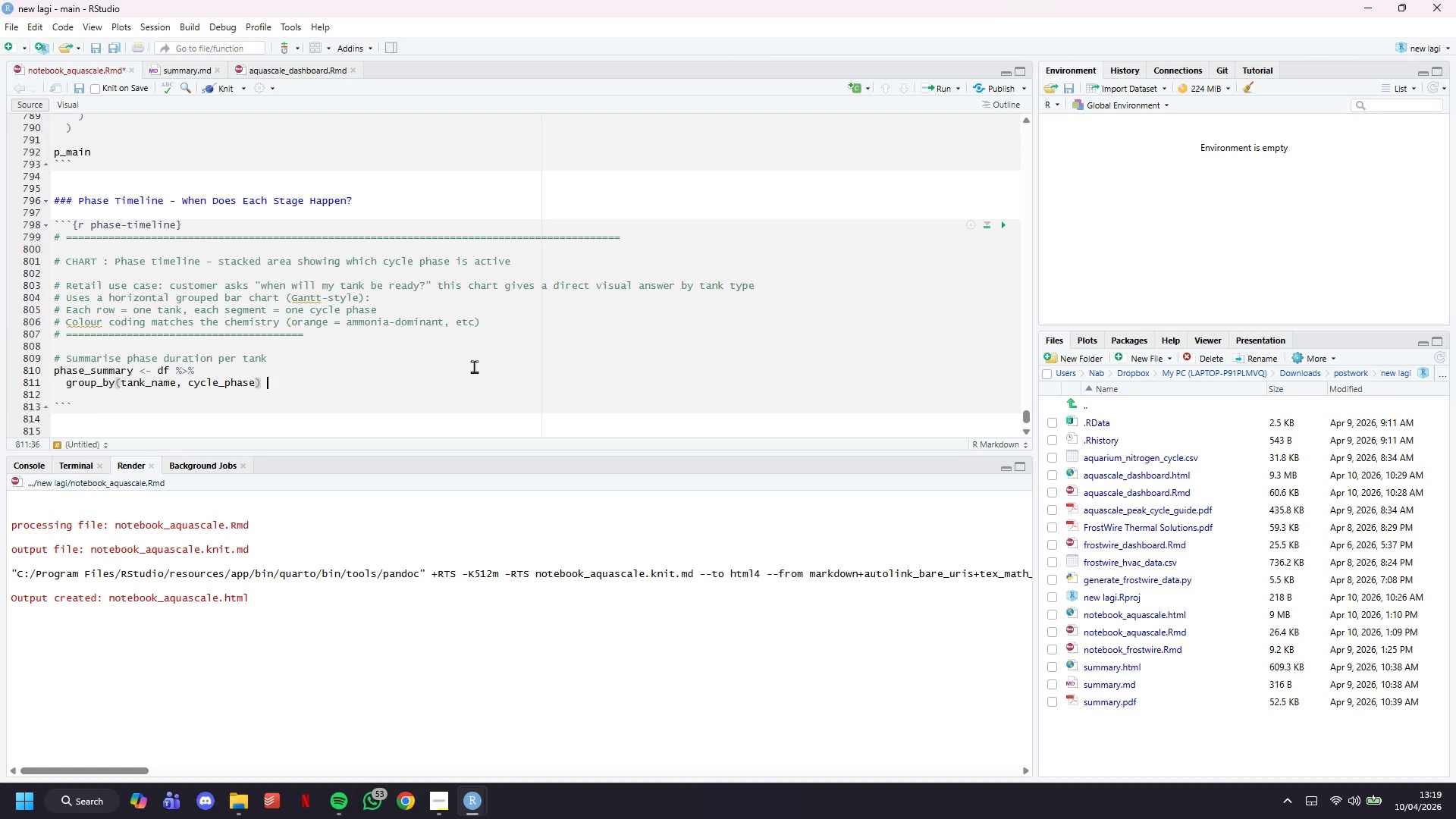 
 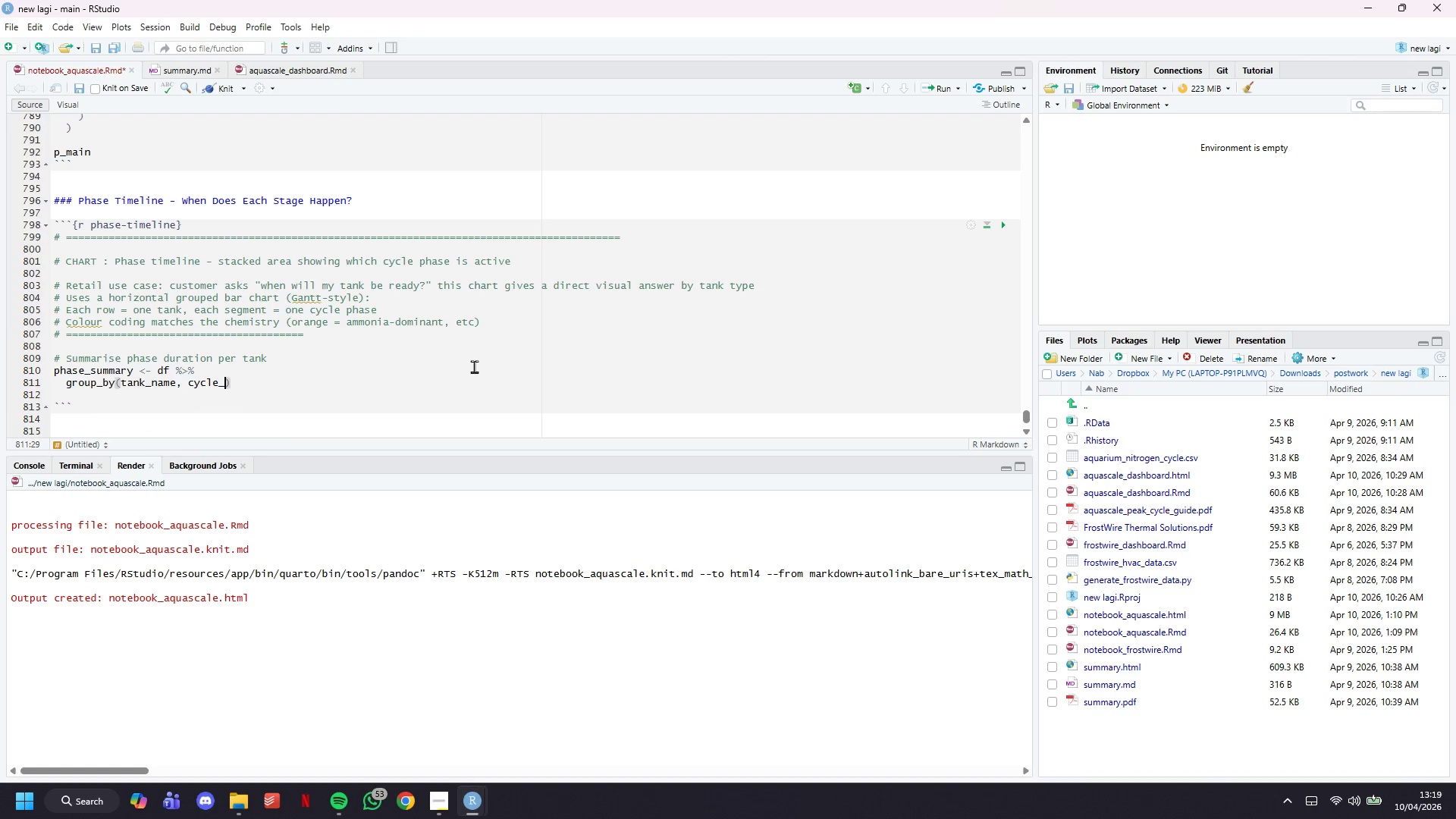 
key(ArrowRight)
 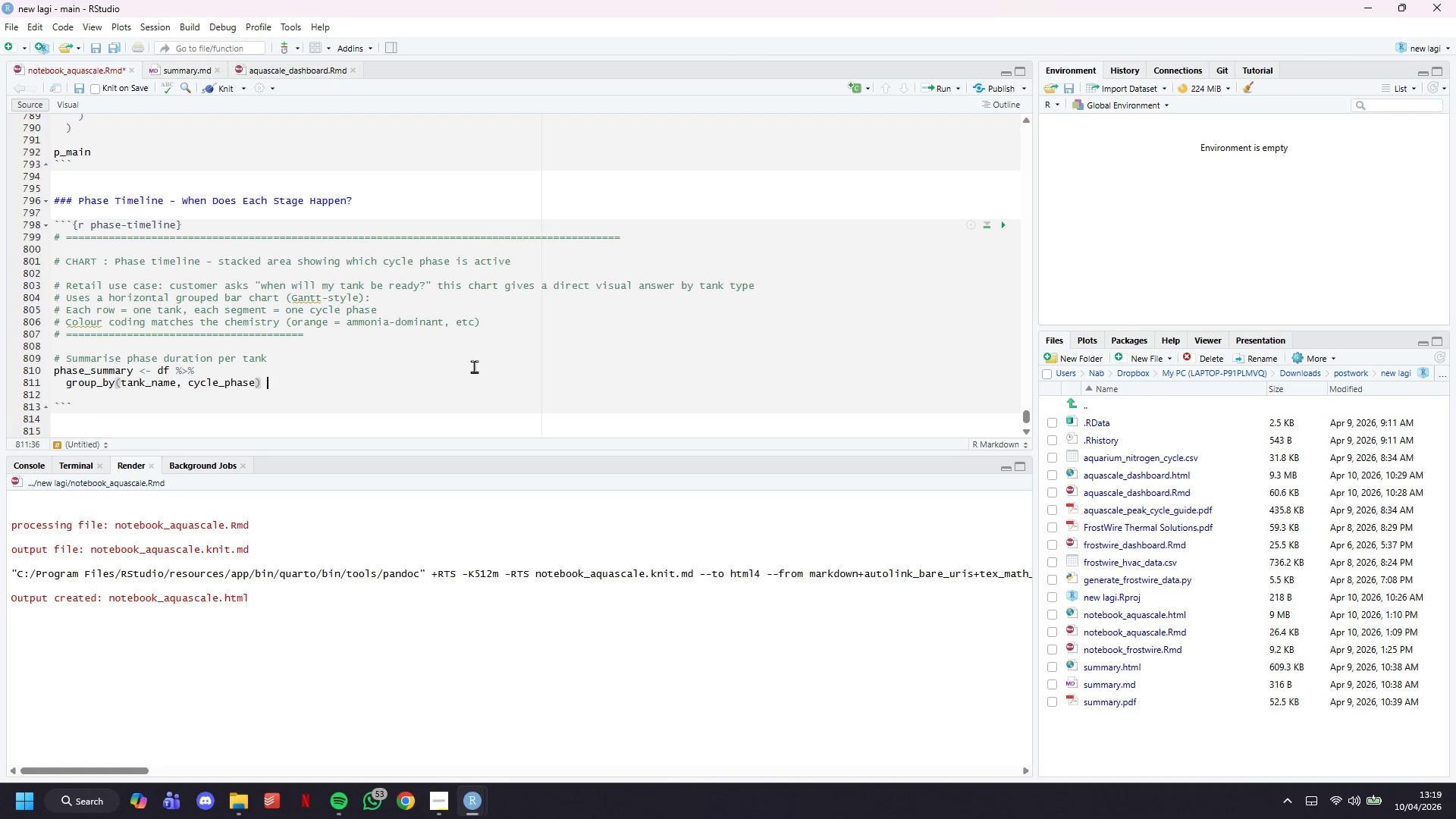 
key(Space)
 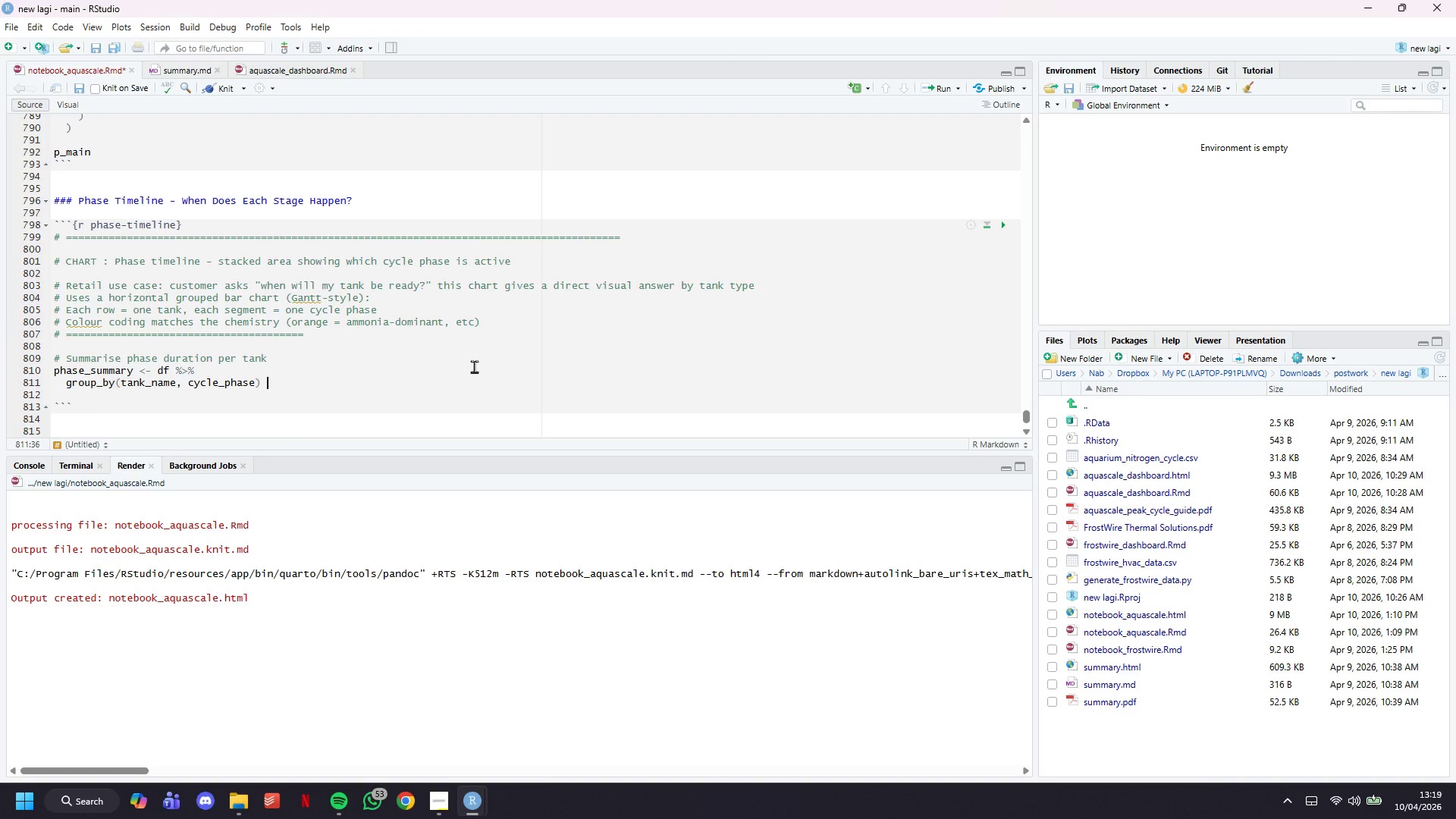 
key(Shift+5)
 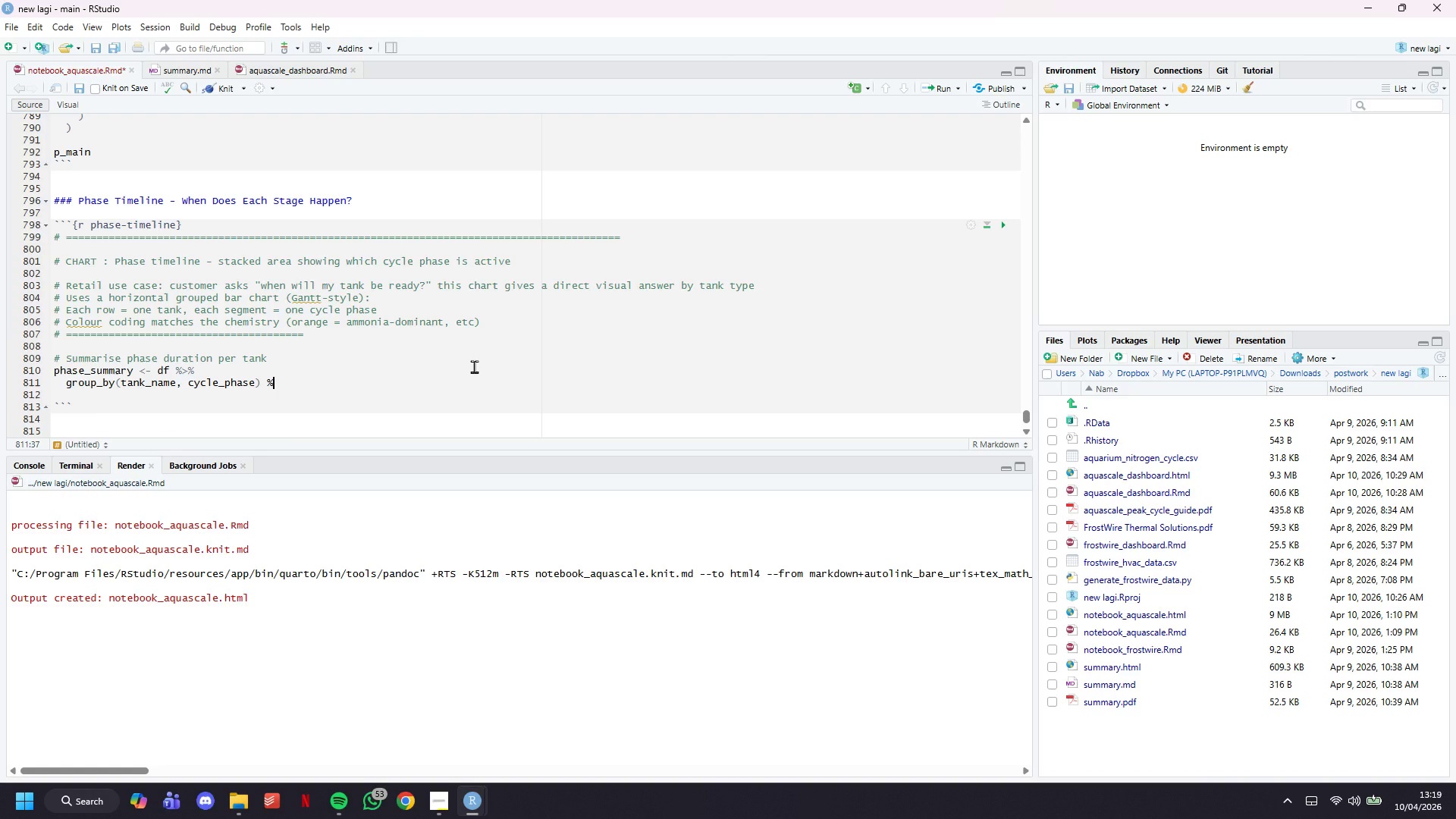 
key(Shift+Period)
 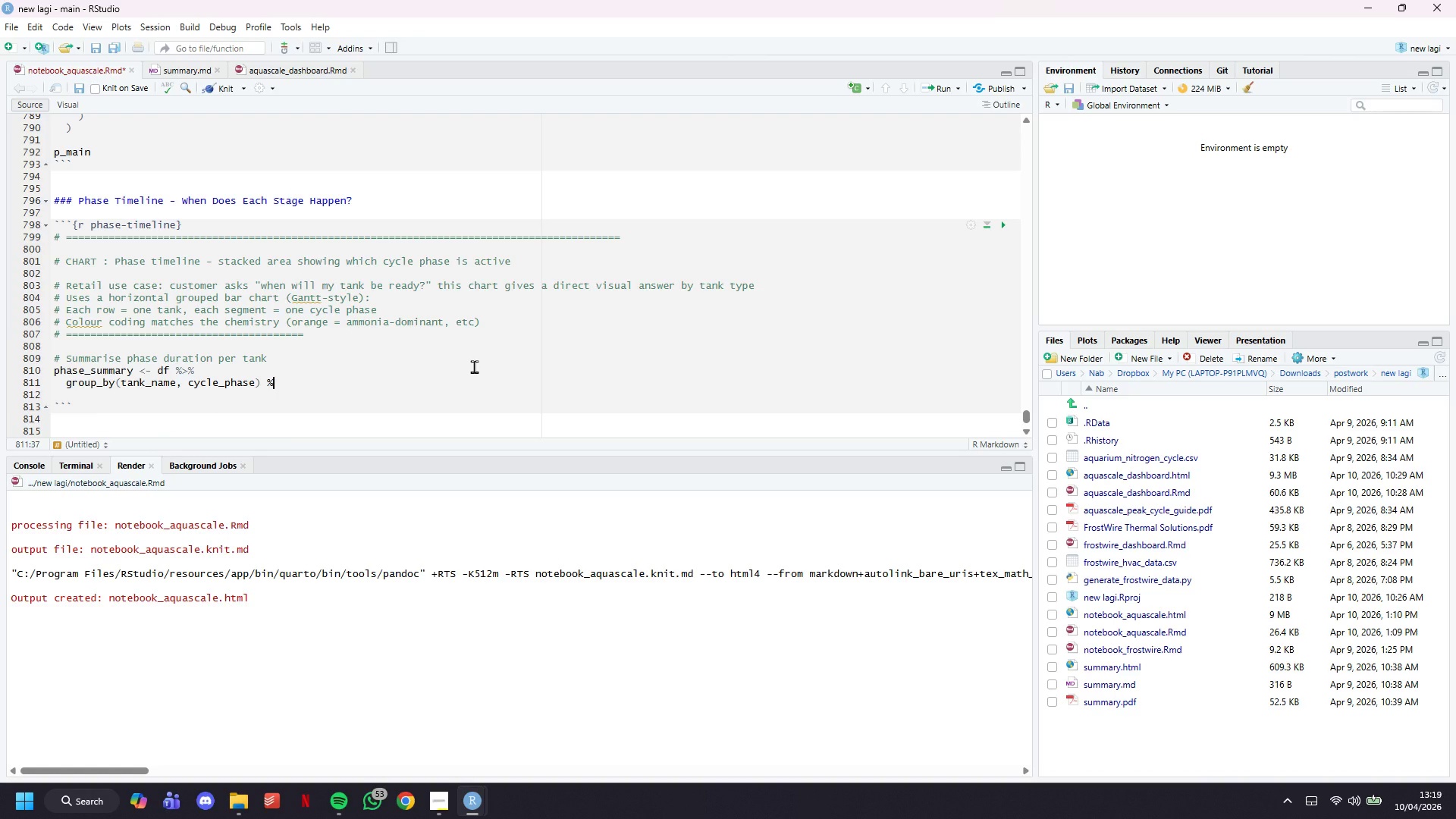 
key(Shift+5)
 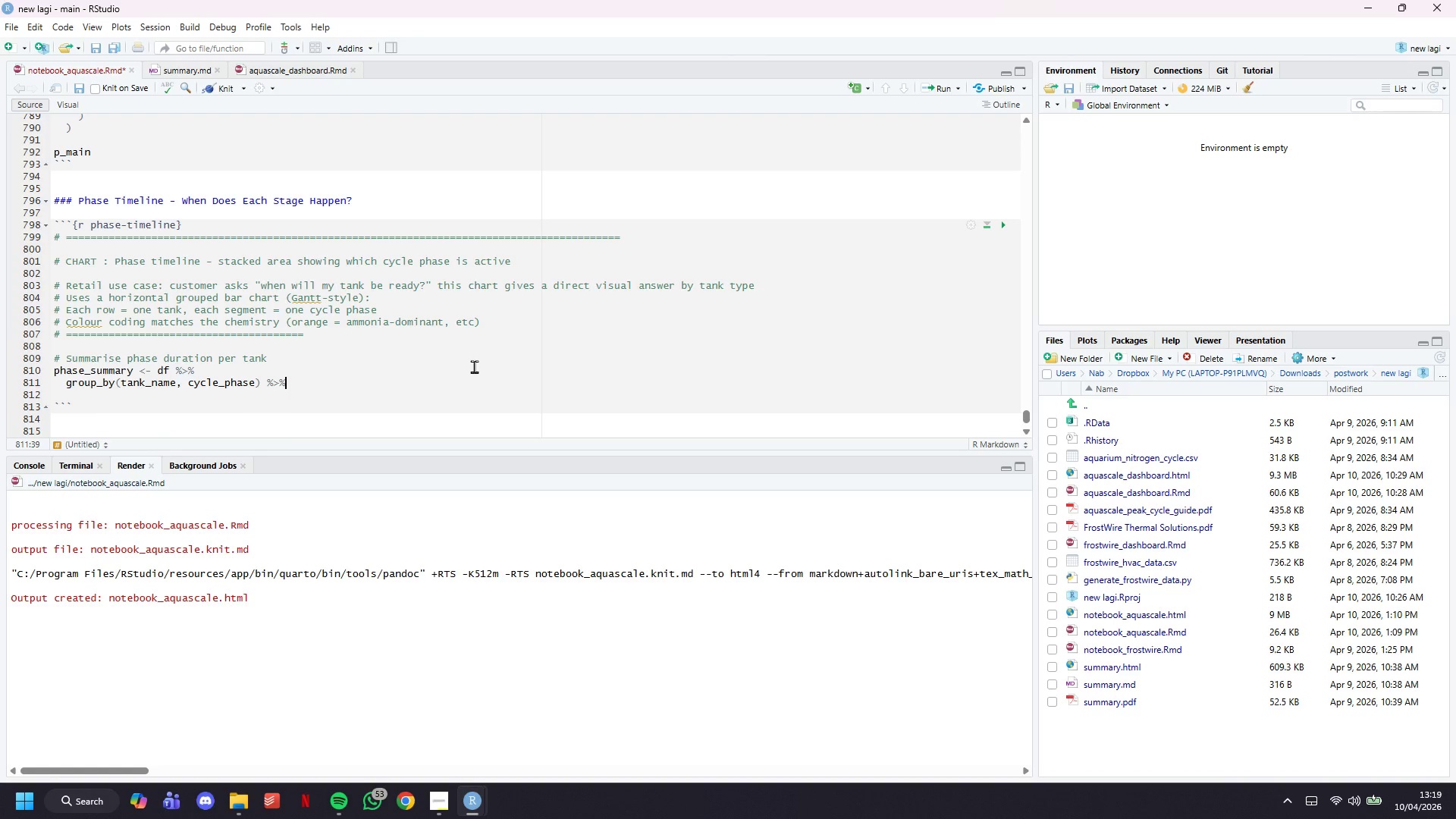 
key(Enter)
 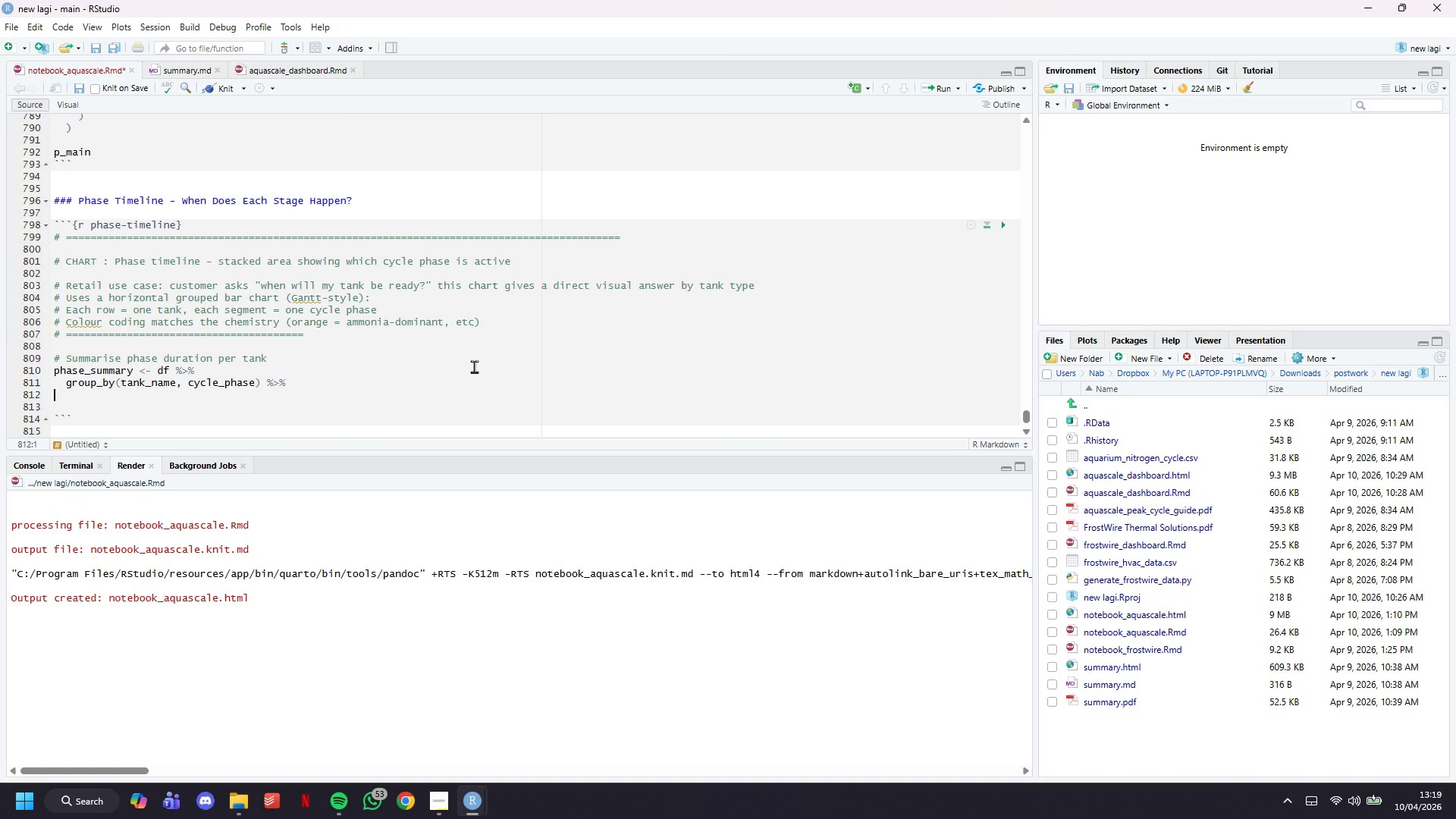 
key(Tab)
type(summarise(\)
 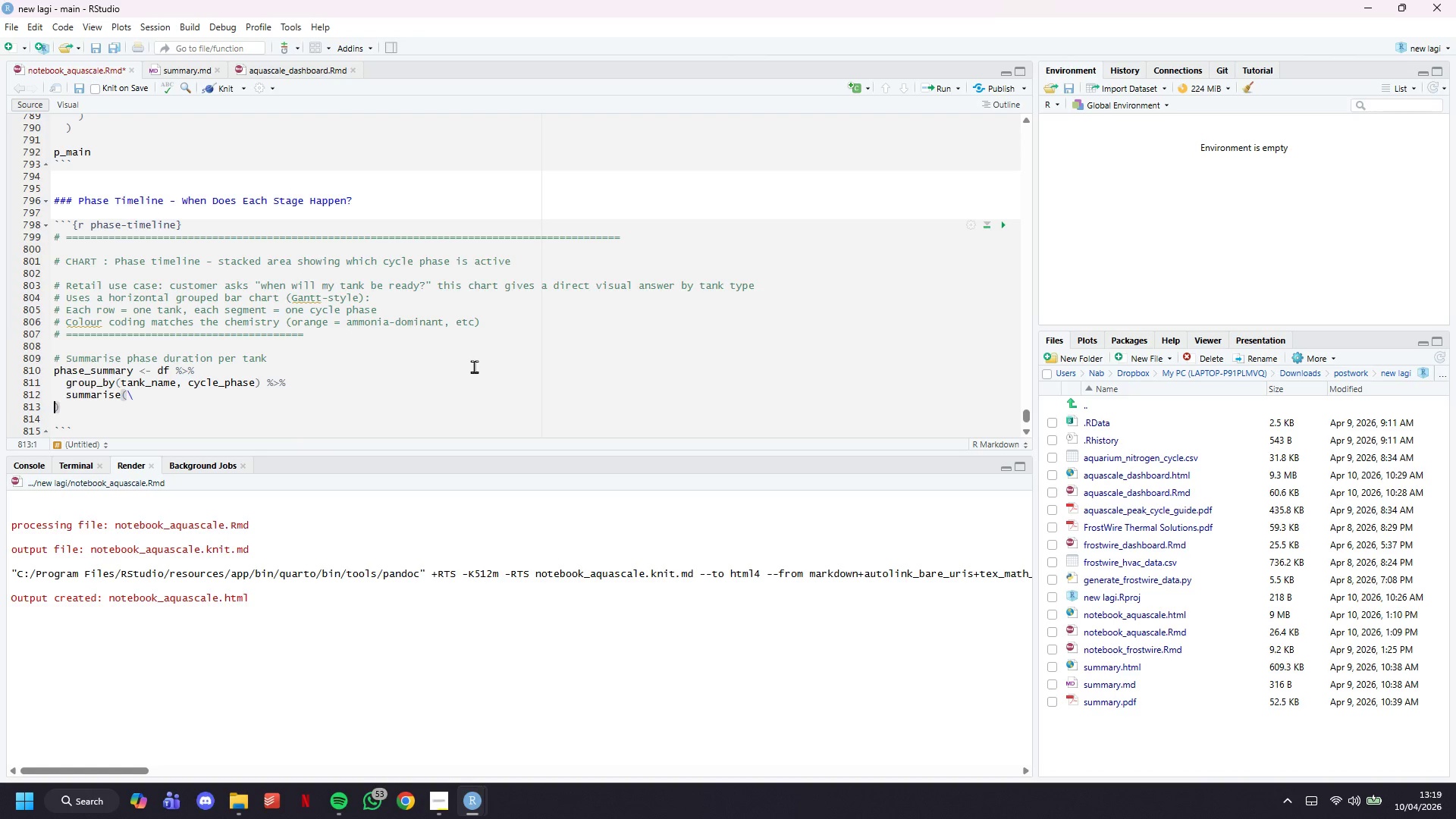 
 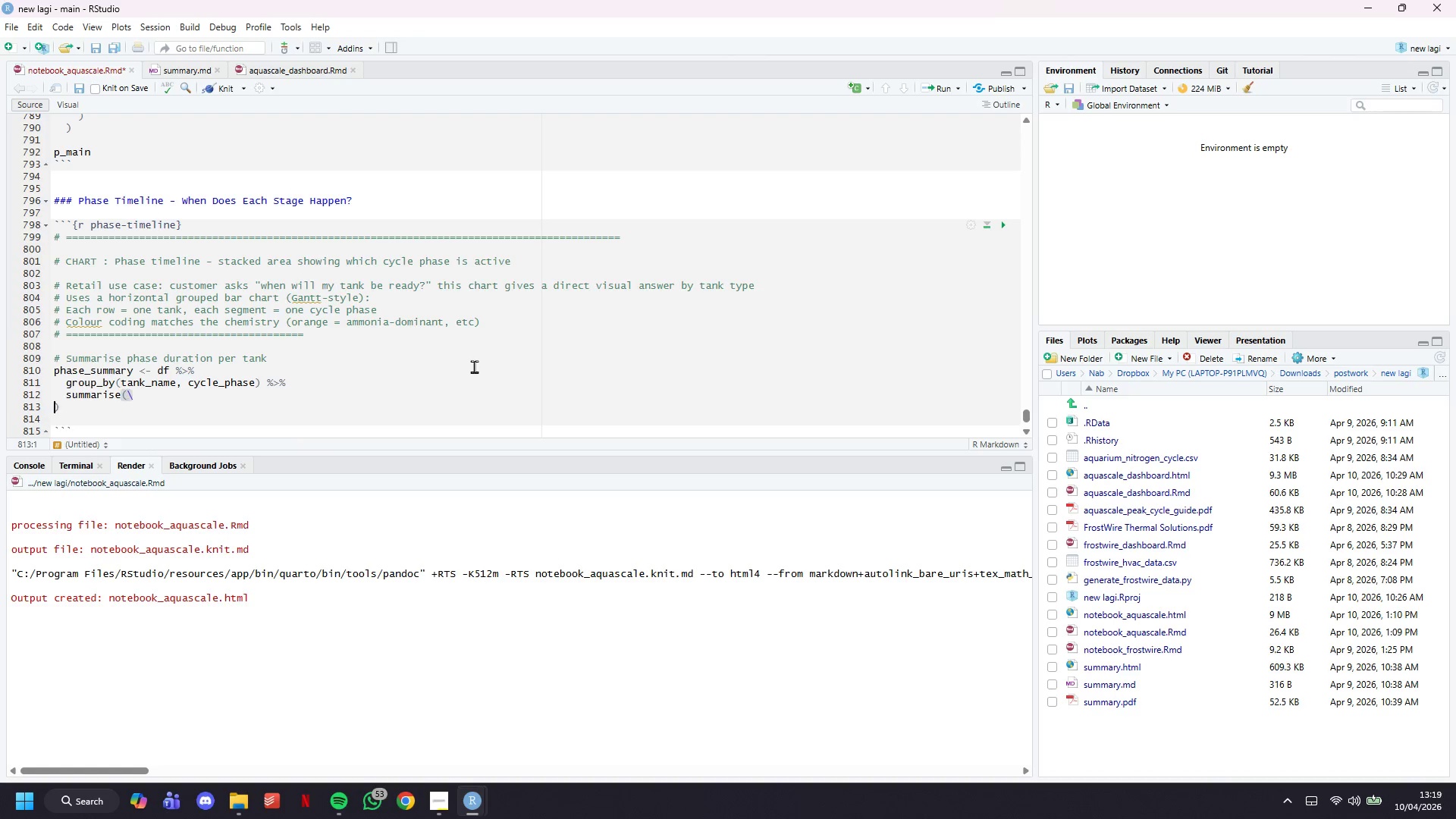 
key(Enter)
 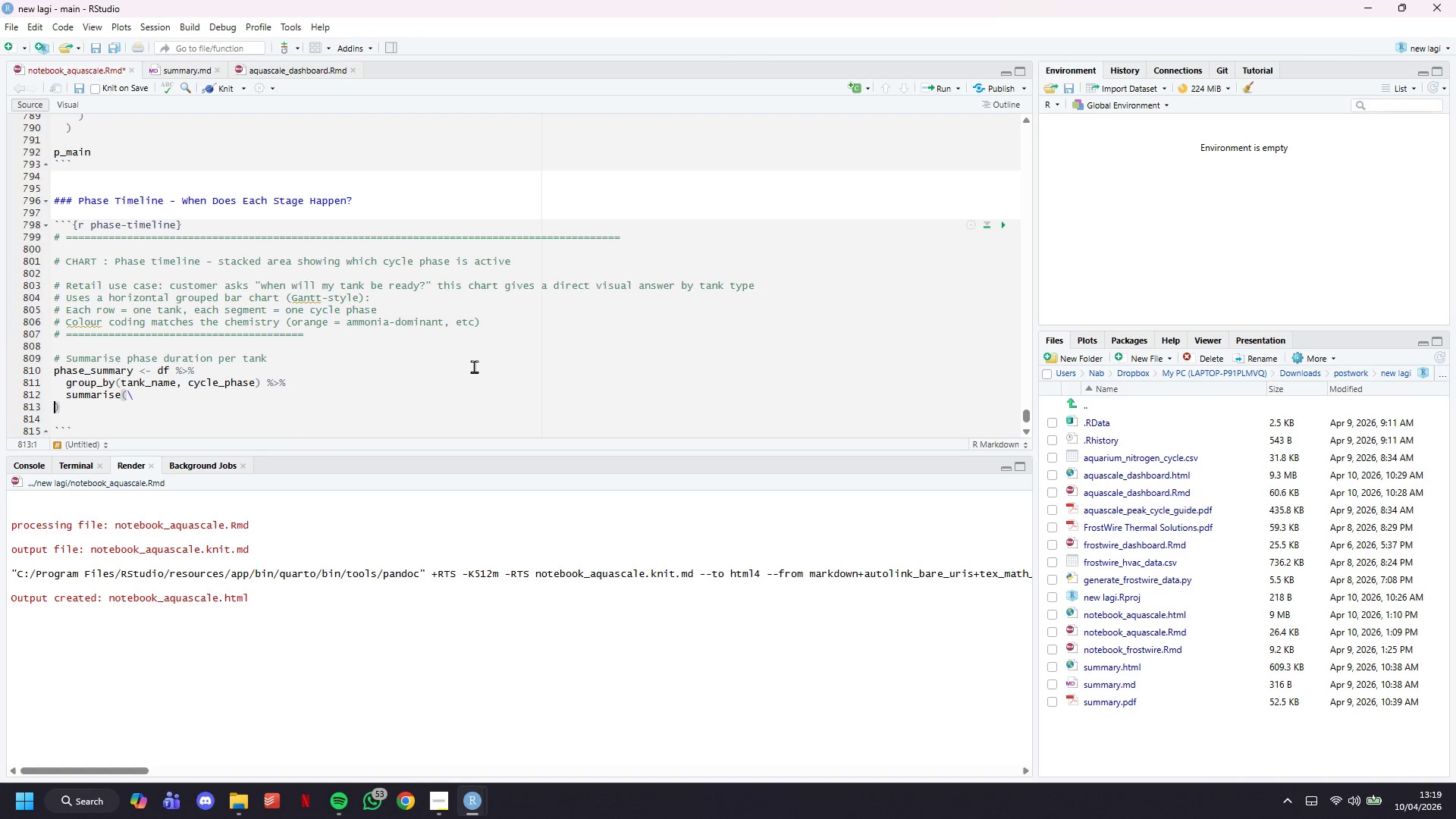 
key(Backspace)
 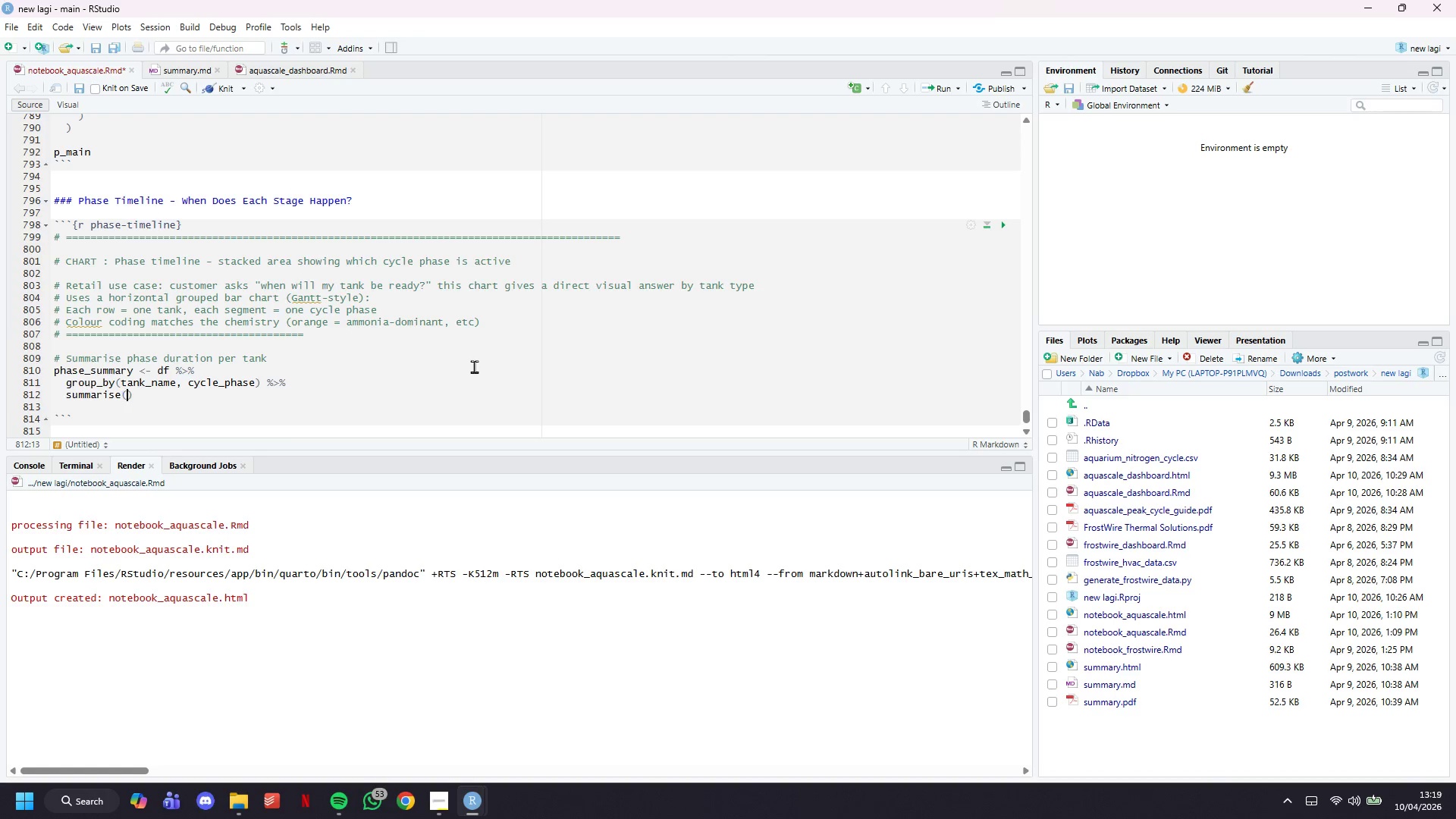 
key(Backspace)
 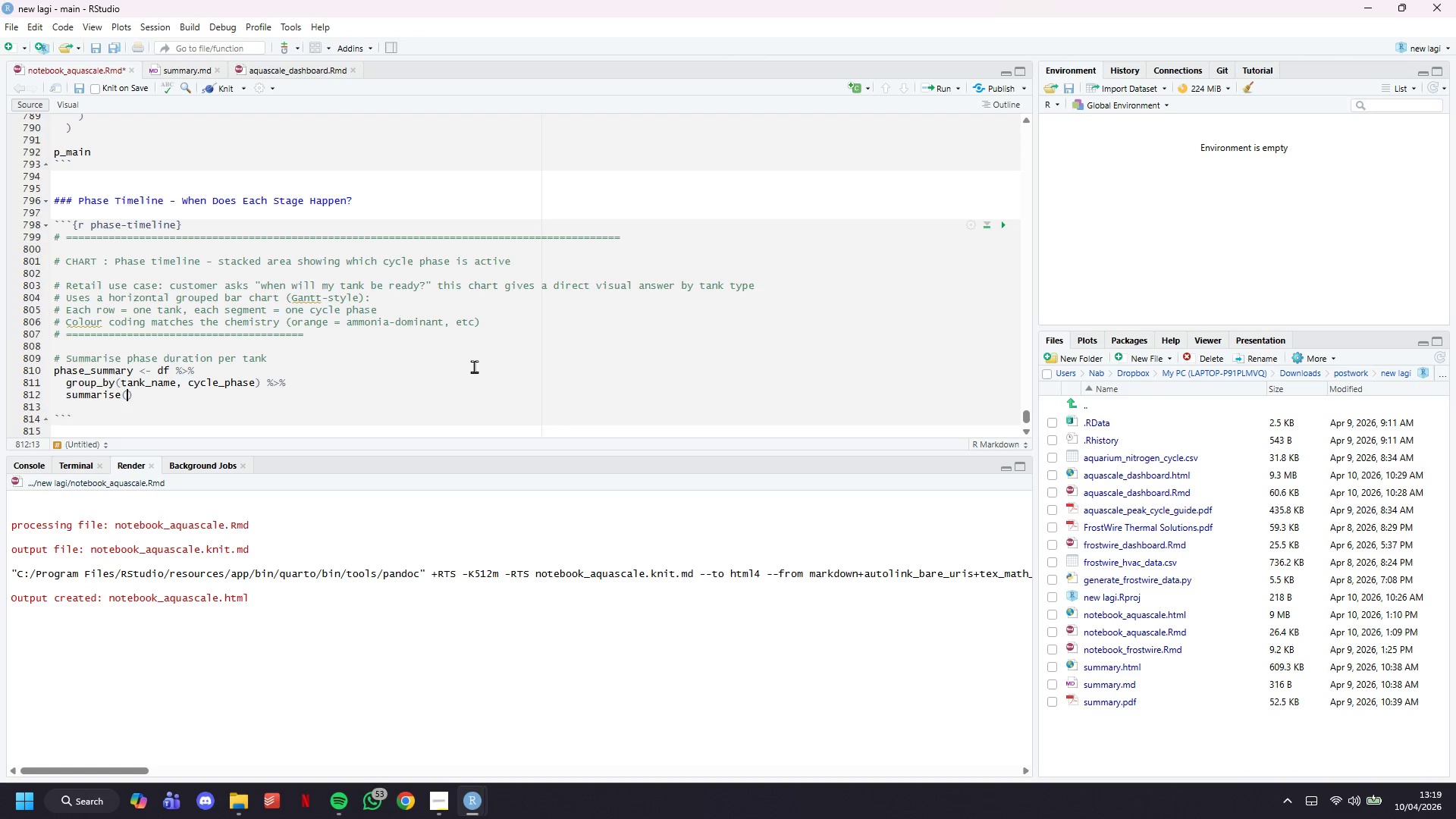 
key(Enter)
 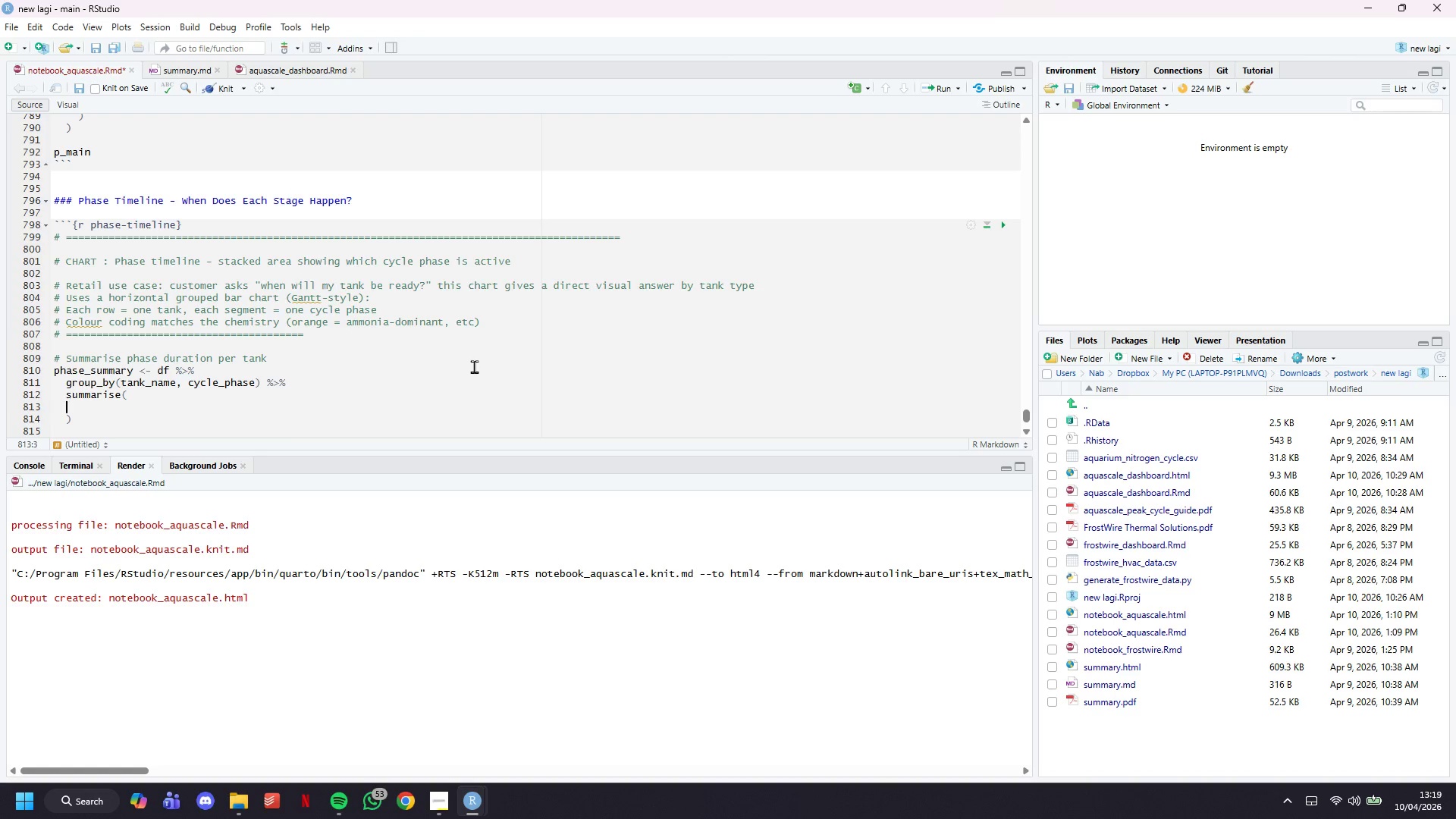 
key(Tab)
key(Tab)
type(start_dda)
key(Backspace)
key(Backspace)
type(ay = min(day)
 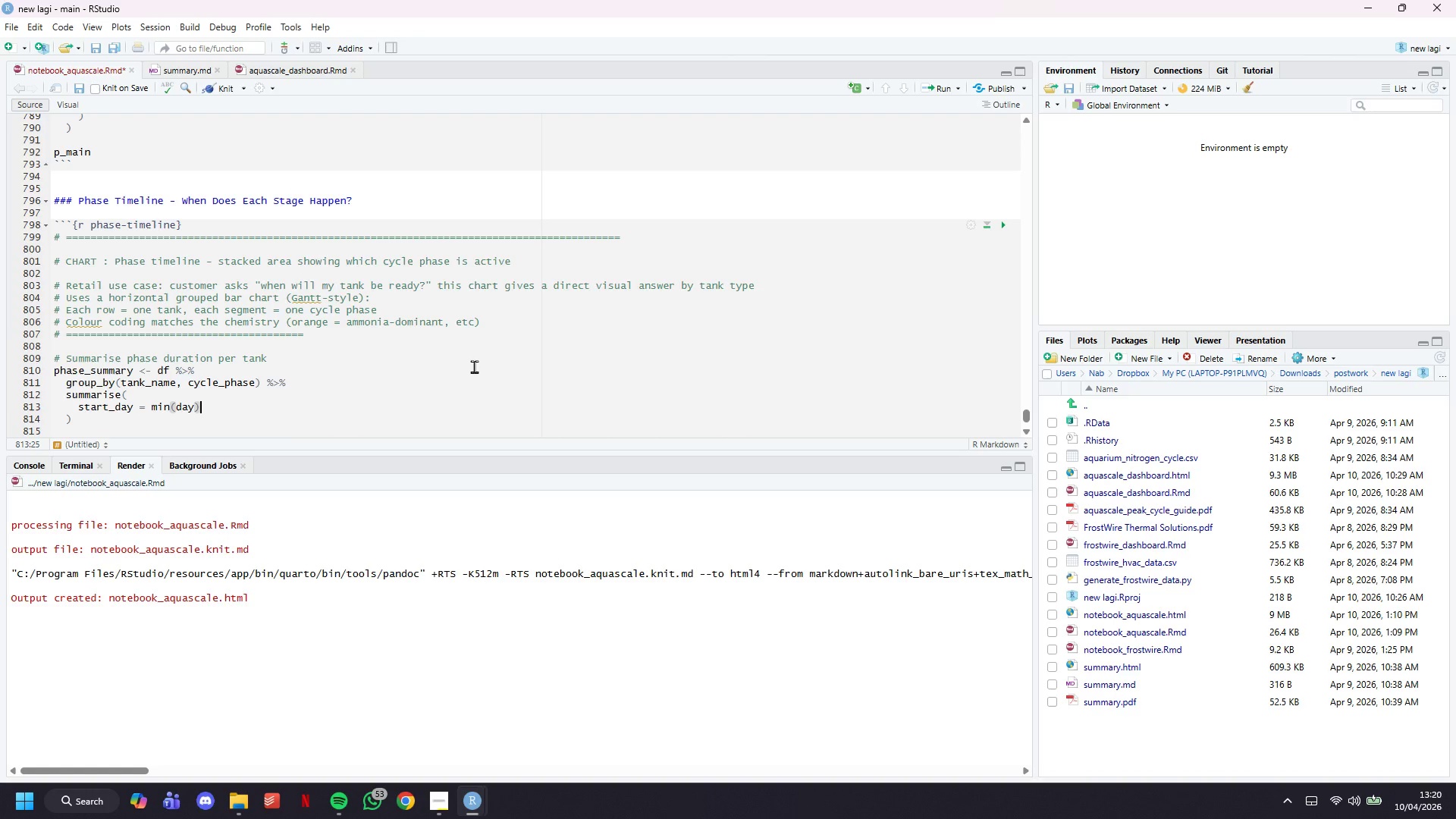 
 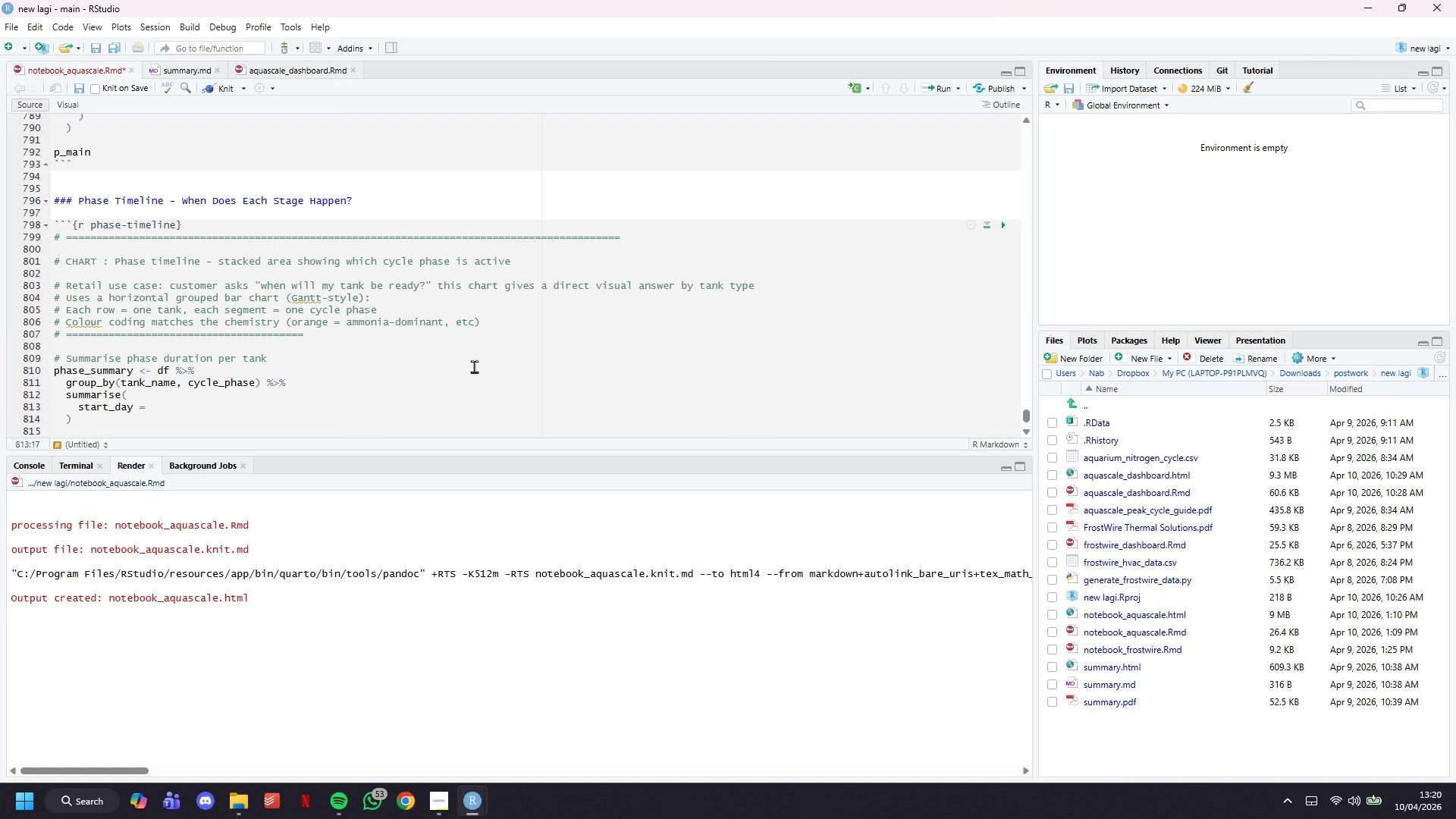 
key(ArrowRight)
 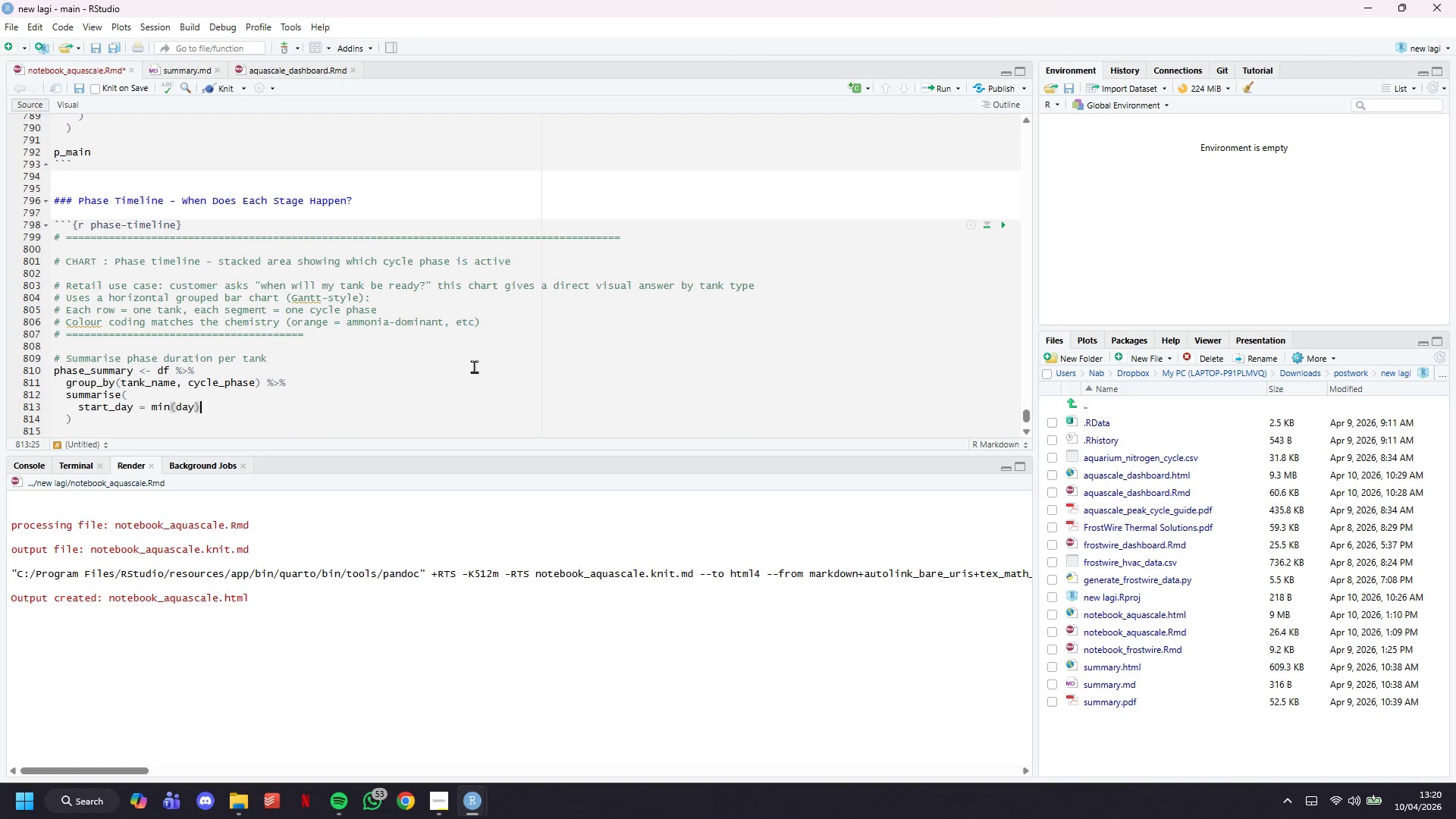 
key(Comma)
 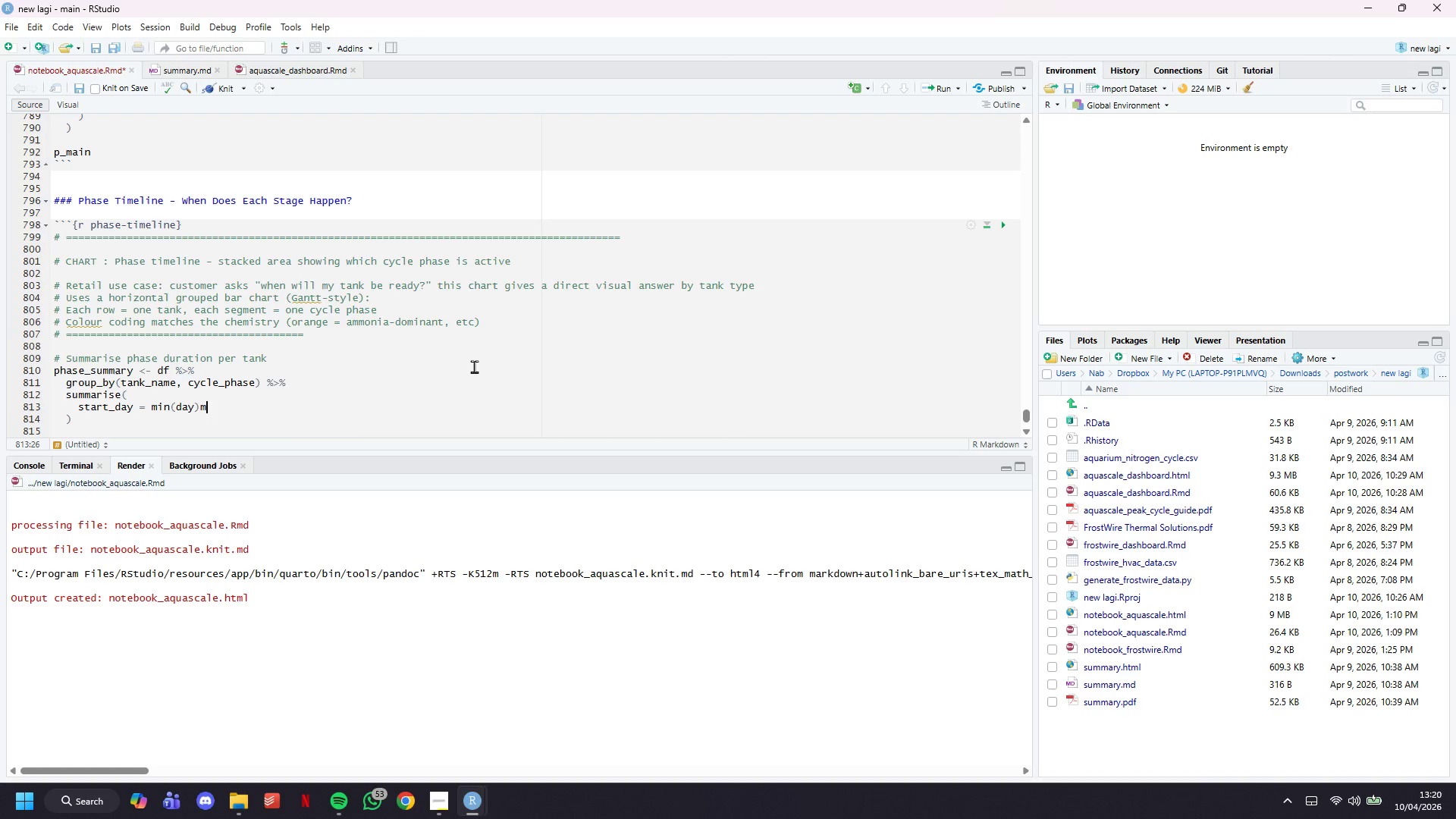 
key(M)
 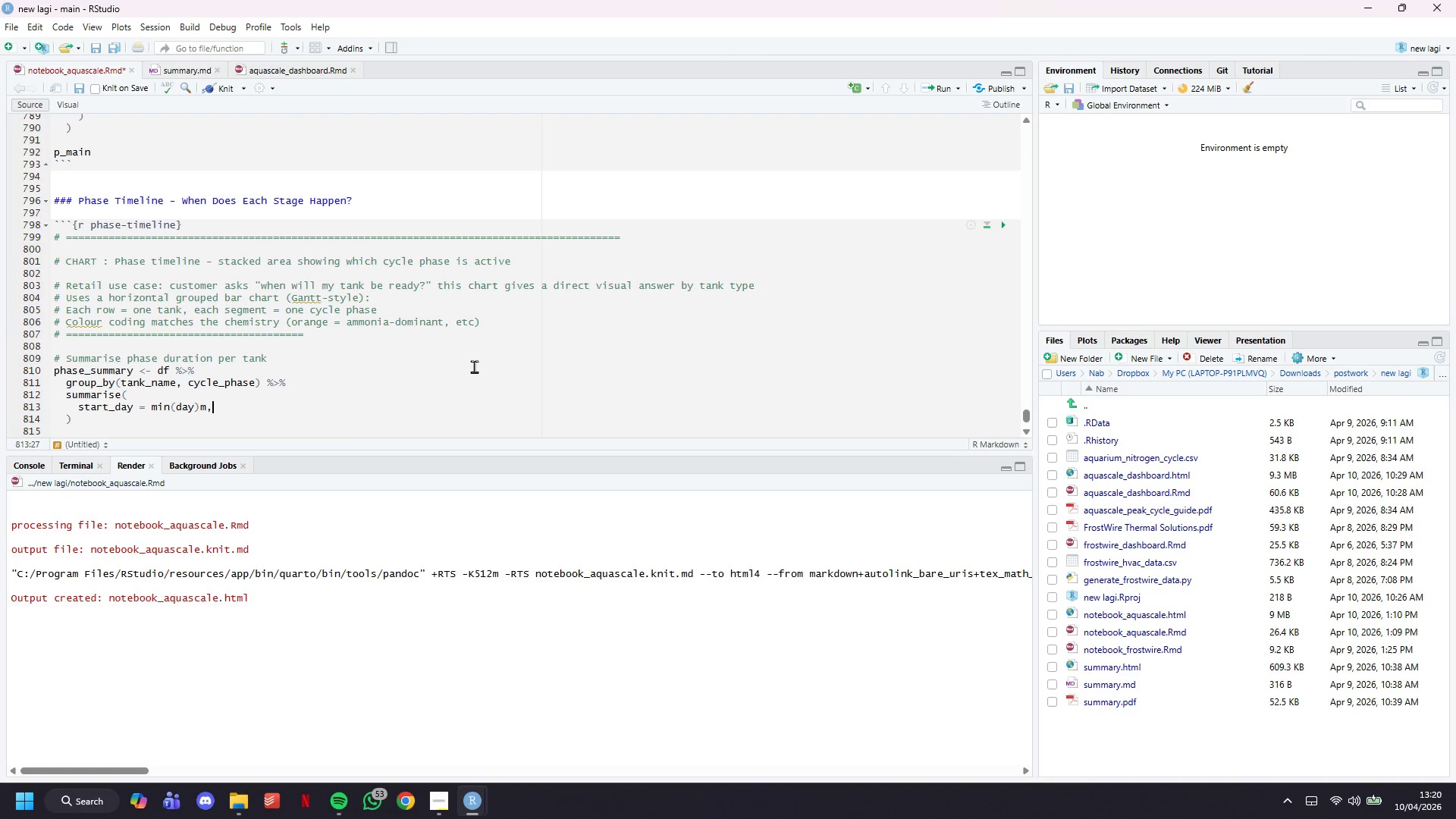 
key(Backspace)
 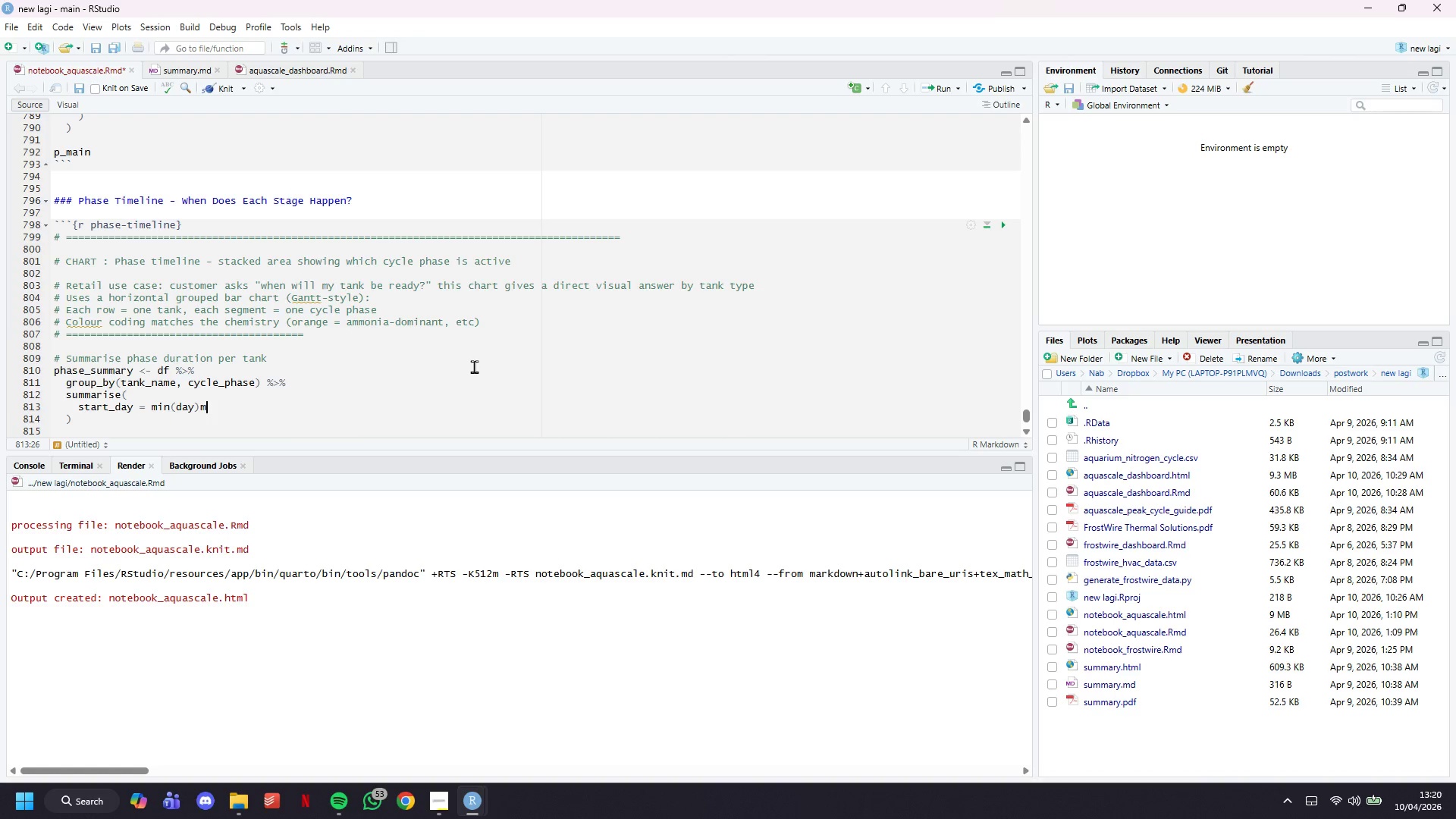 
key(Backspace)
 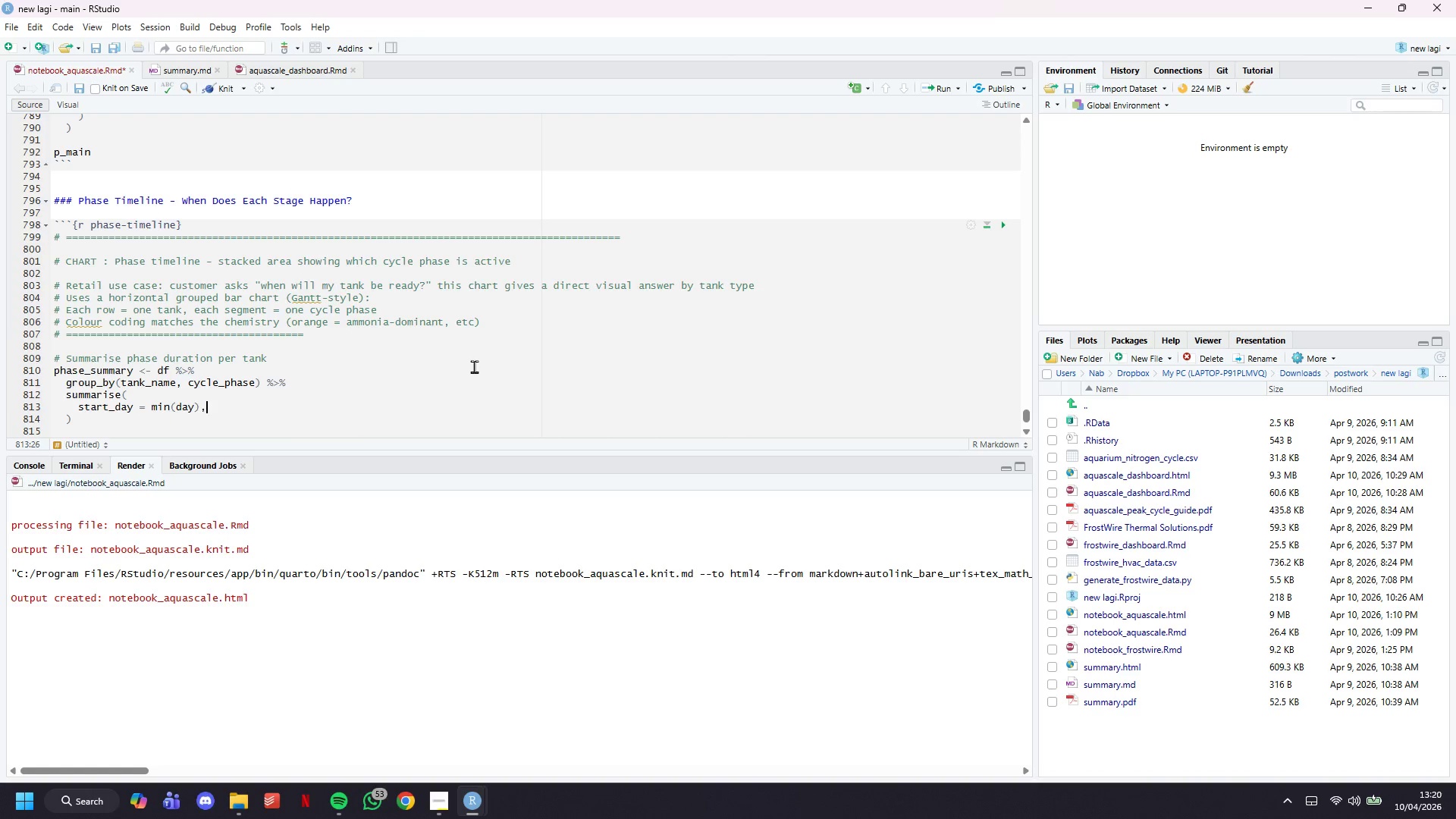 
key(Comma)
 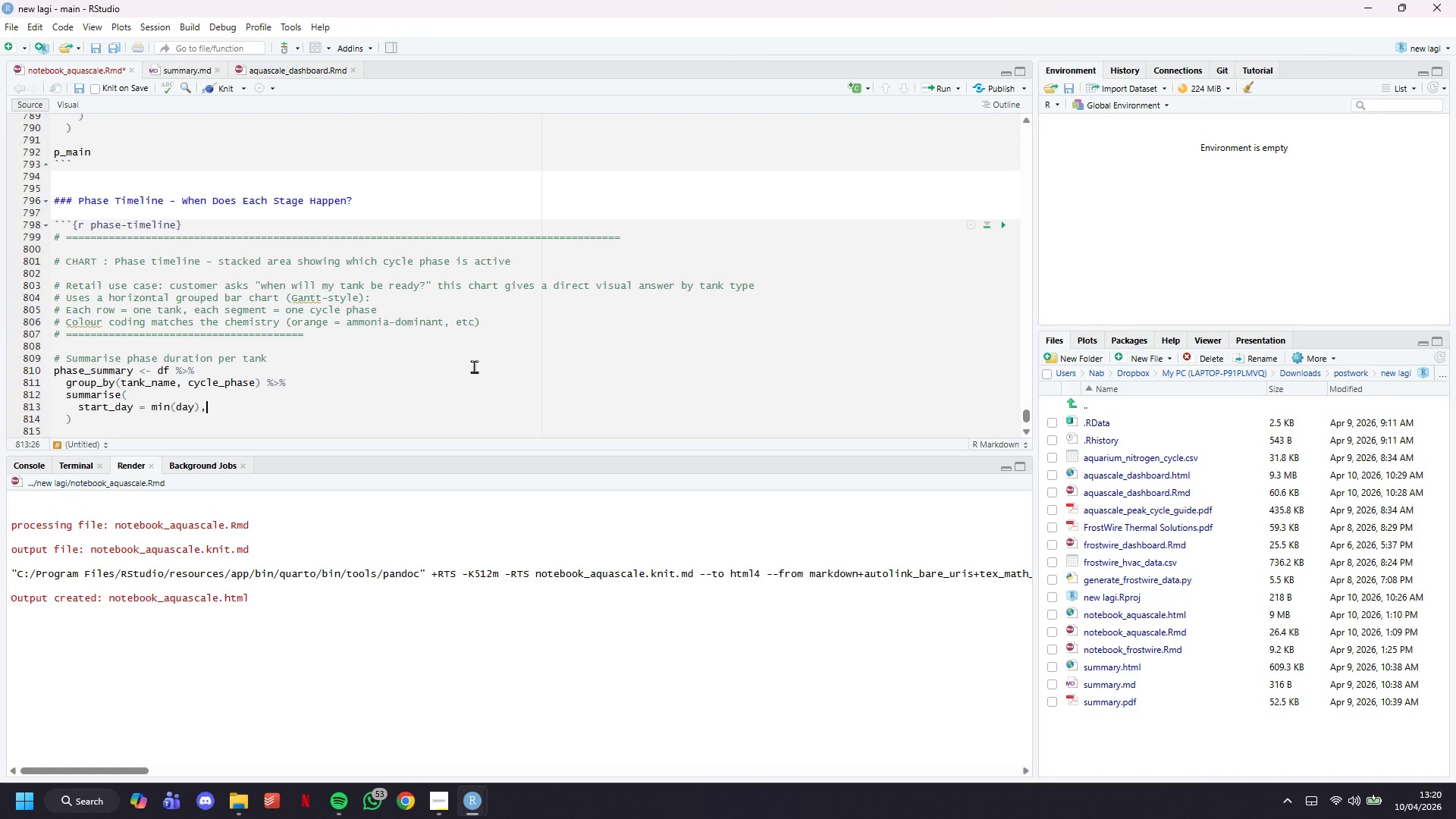 
key(Enter)
 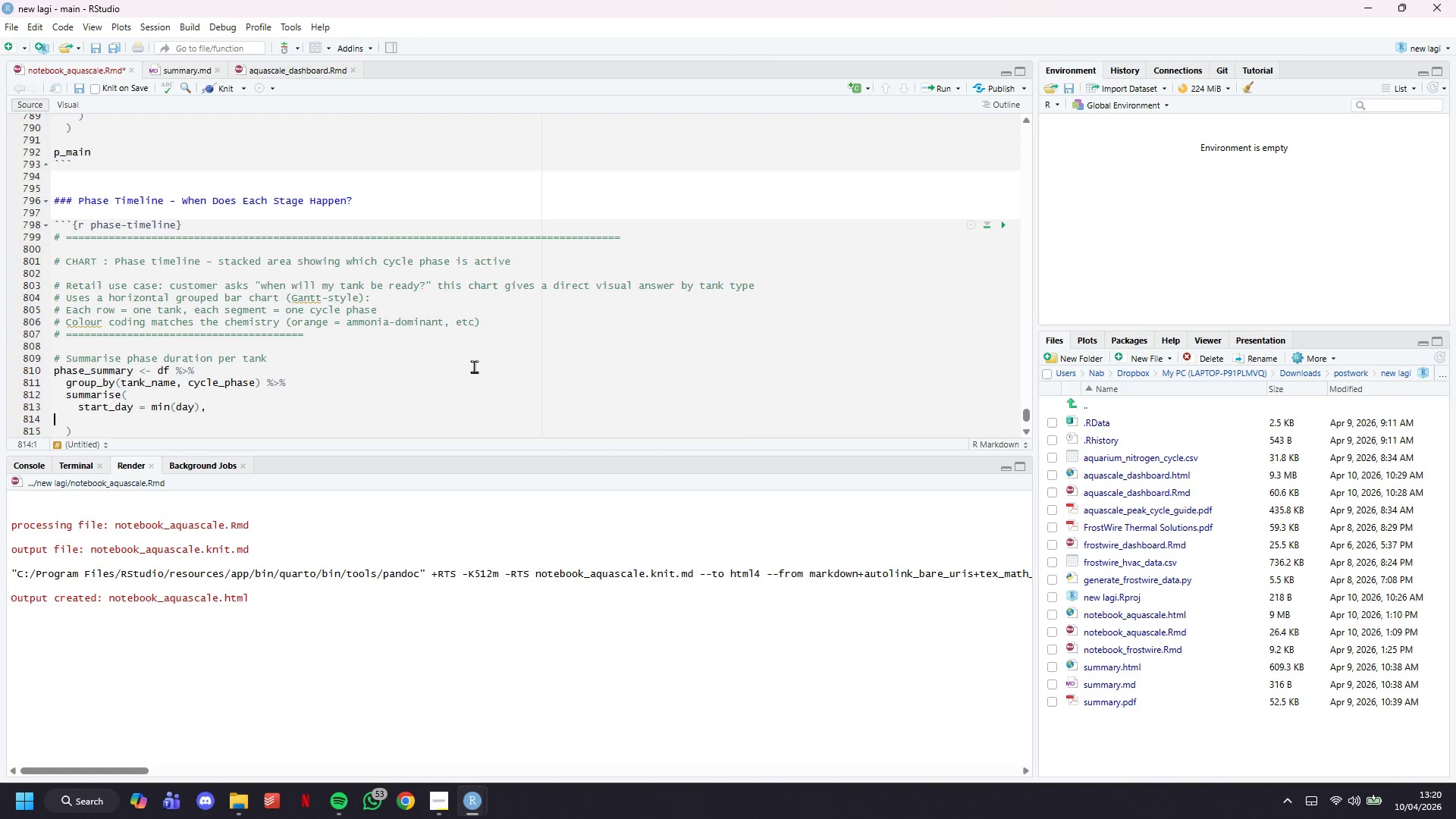 
key(Tab)
key(Tab)
type(end_day )
key(Backspace)
type( = max(day)
 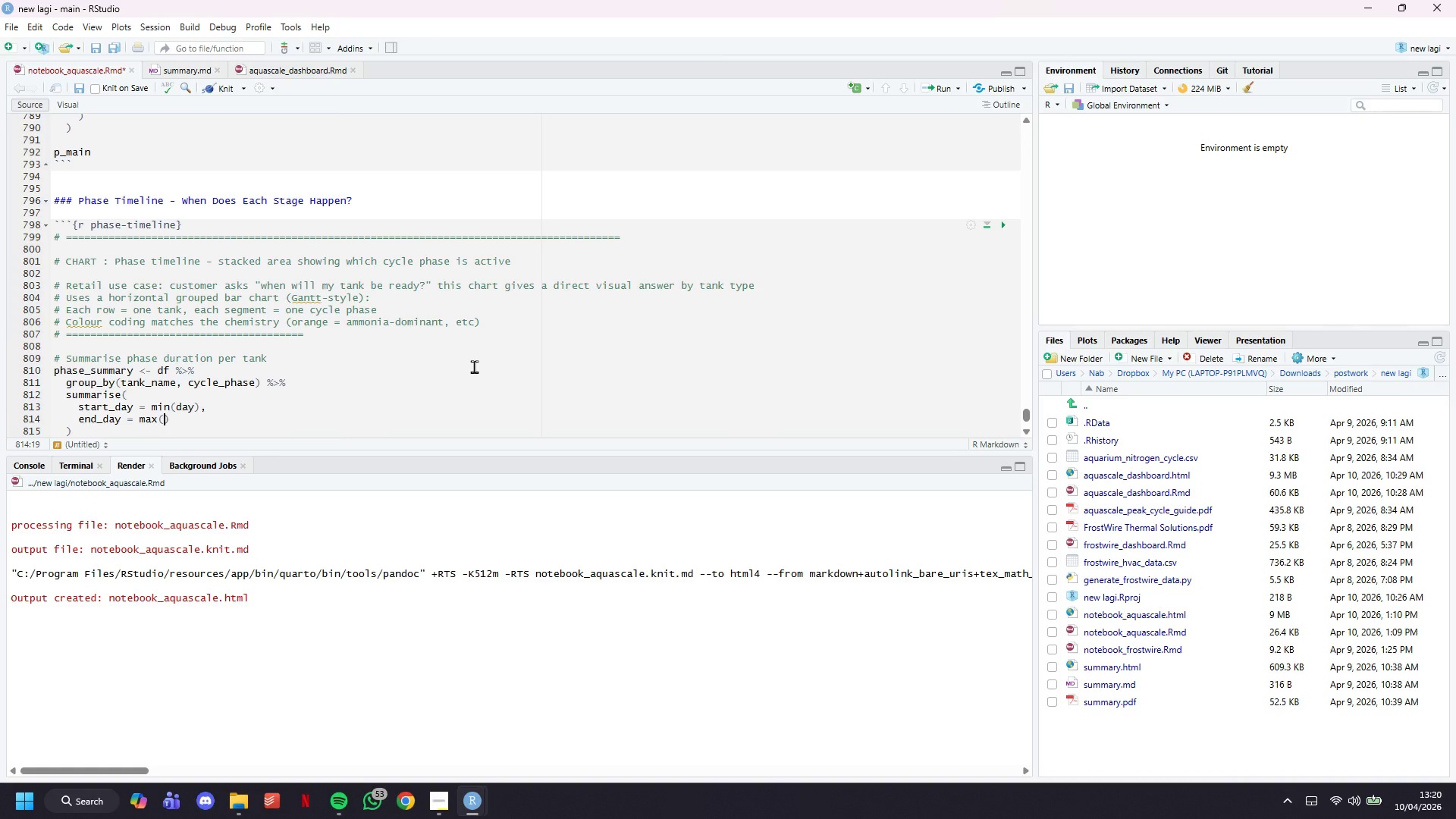 
key(ArrowRight)
 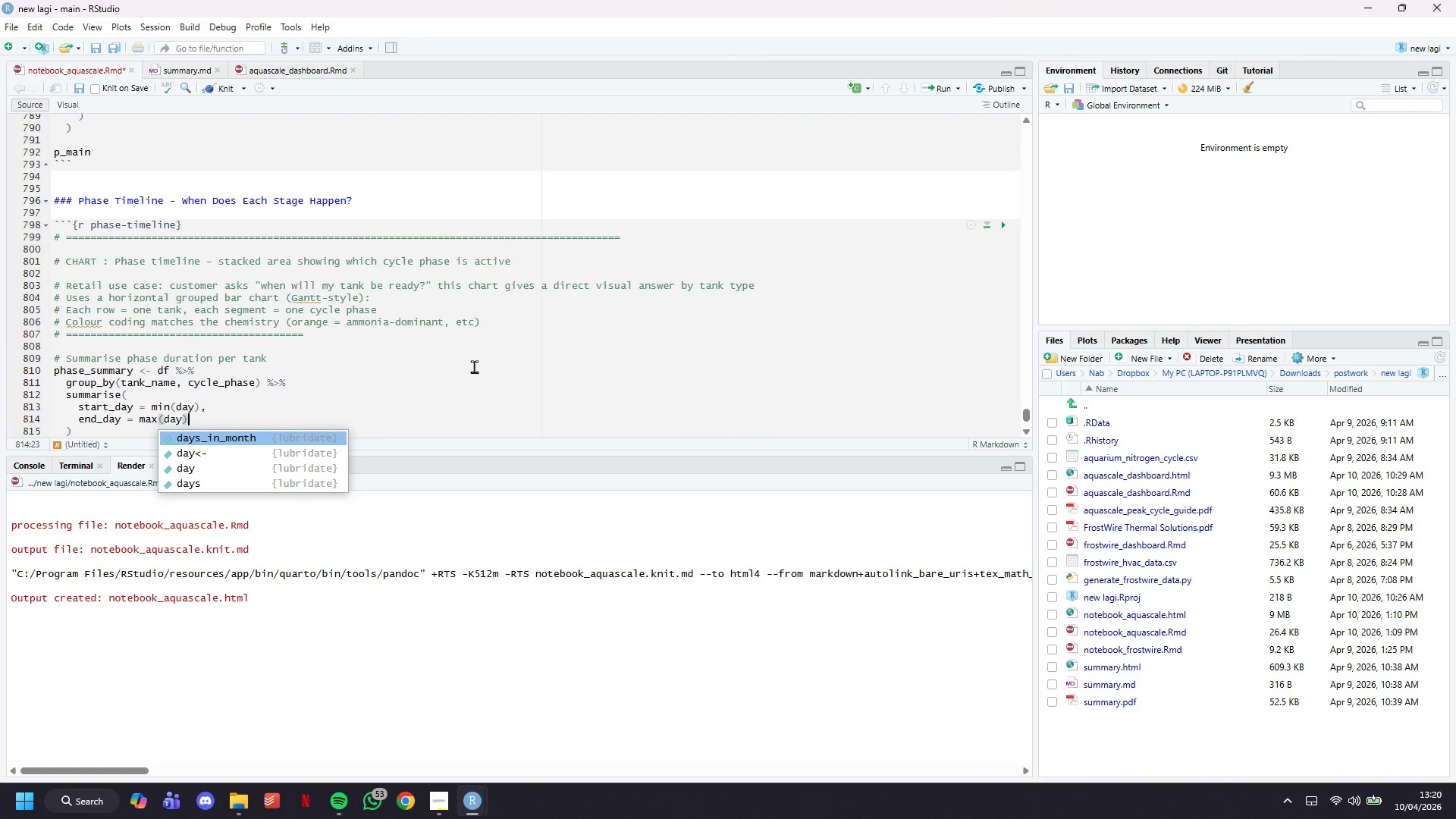 
key(Comma)
 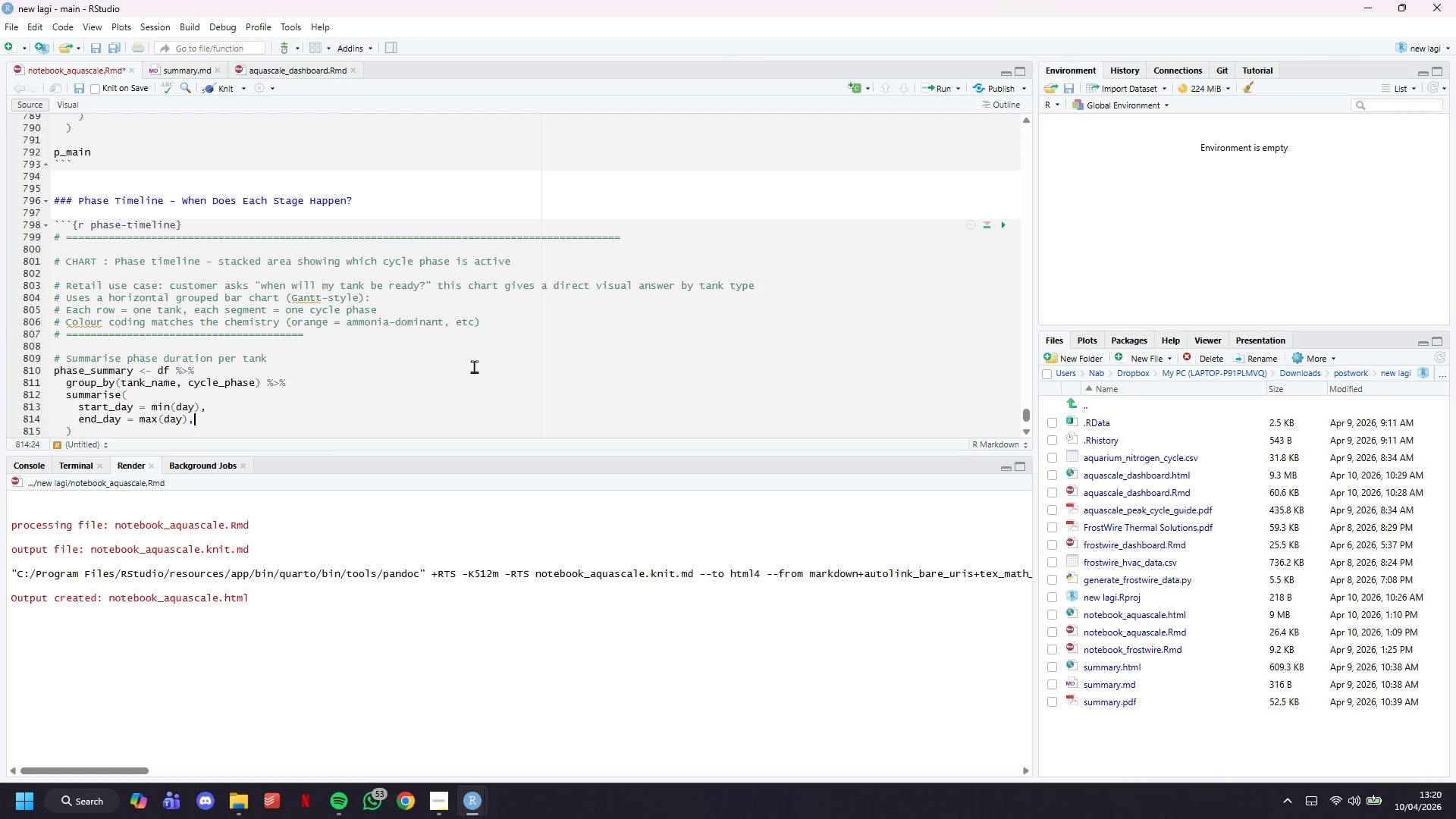 
key(Enter)
 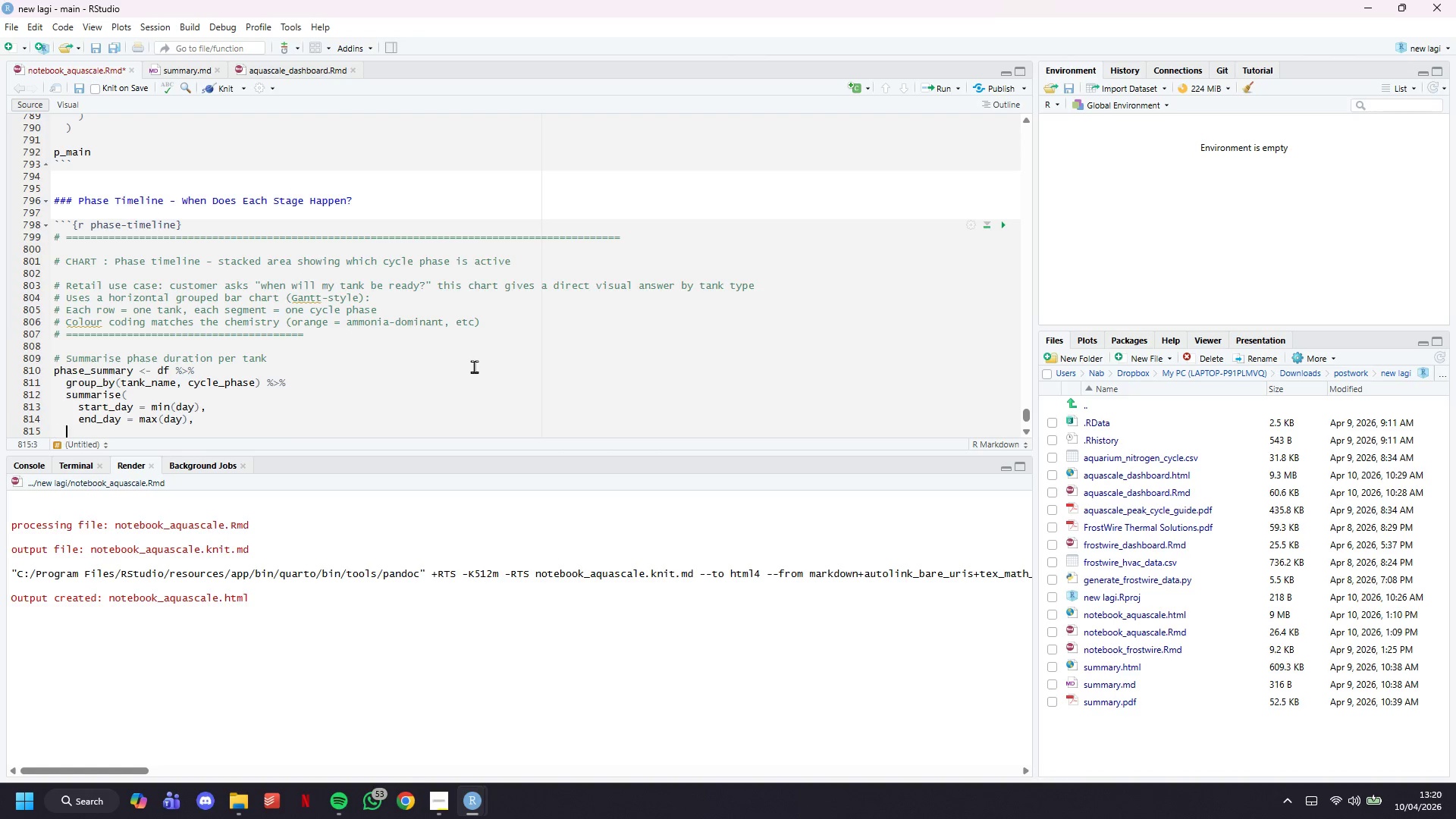 
key(Tab)
key(Tab)
type(duration = )
 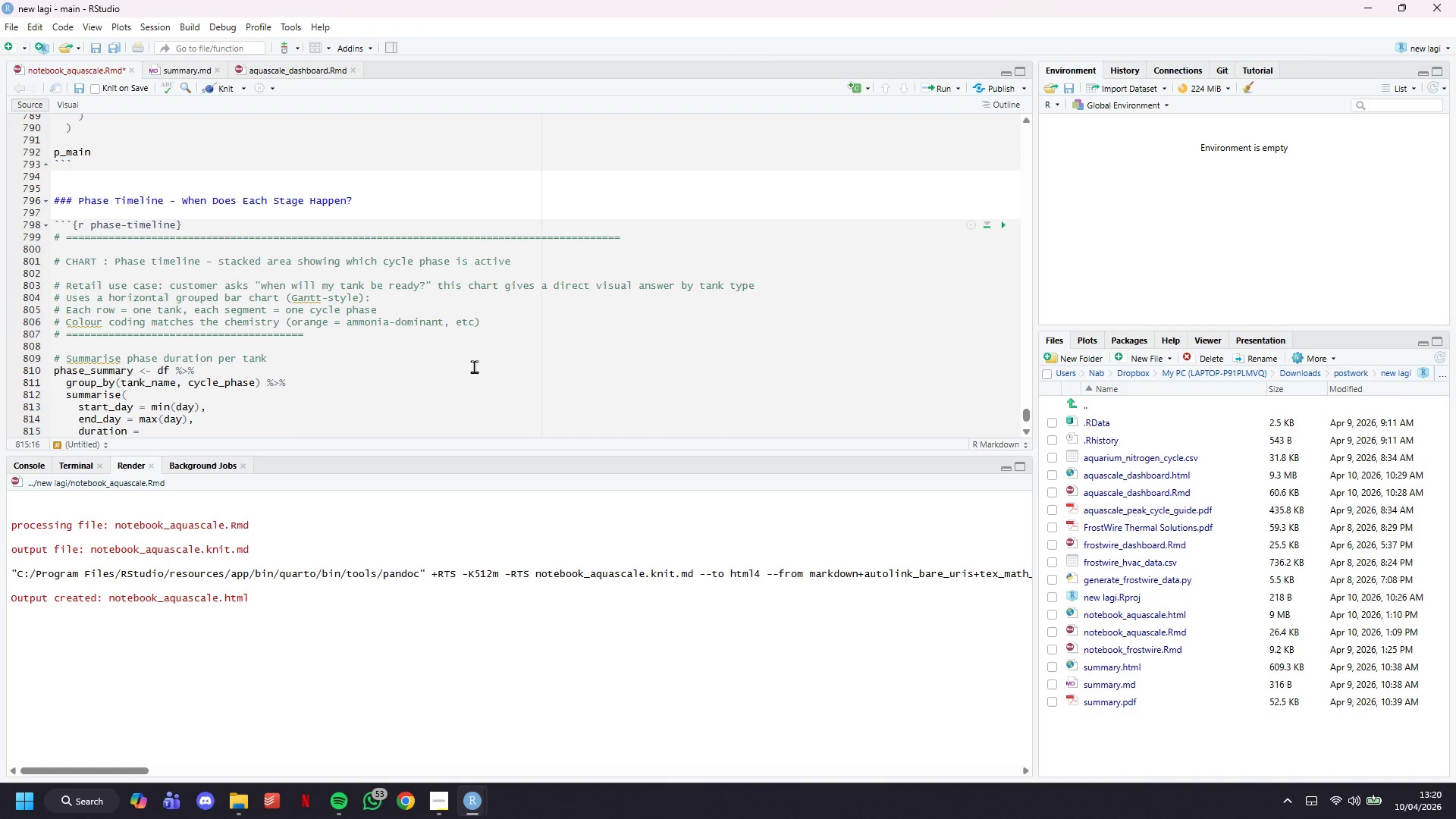 
wait(6.06)
 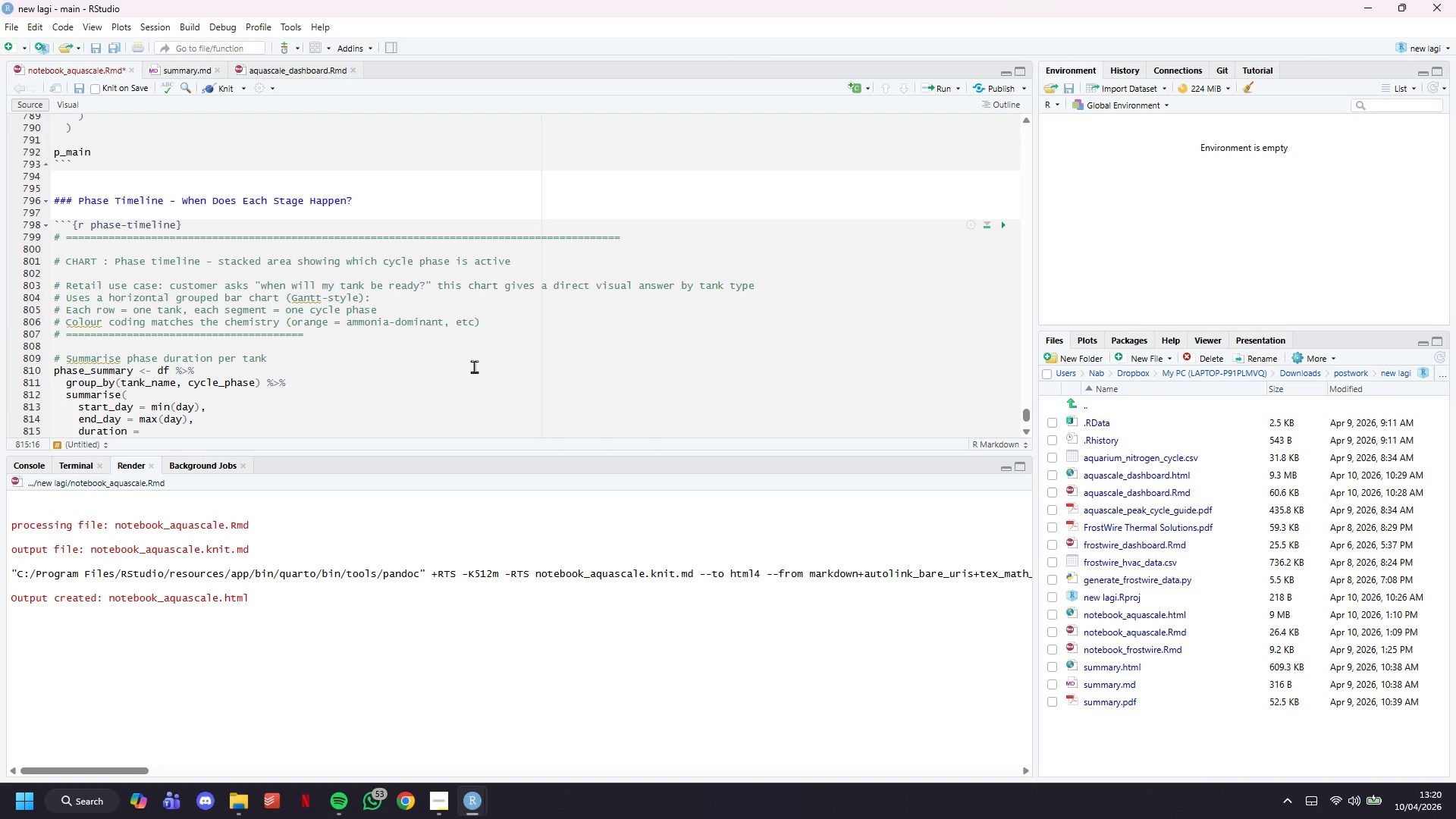 
key(N)
 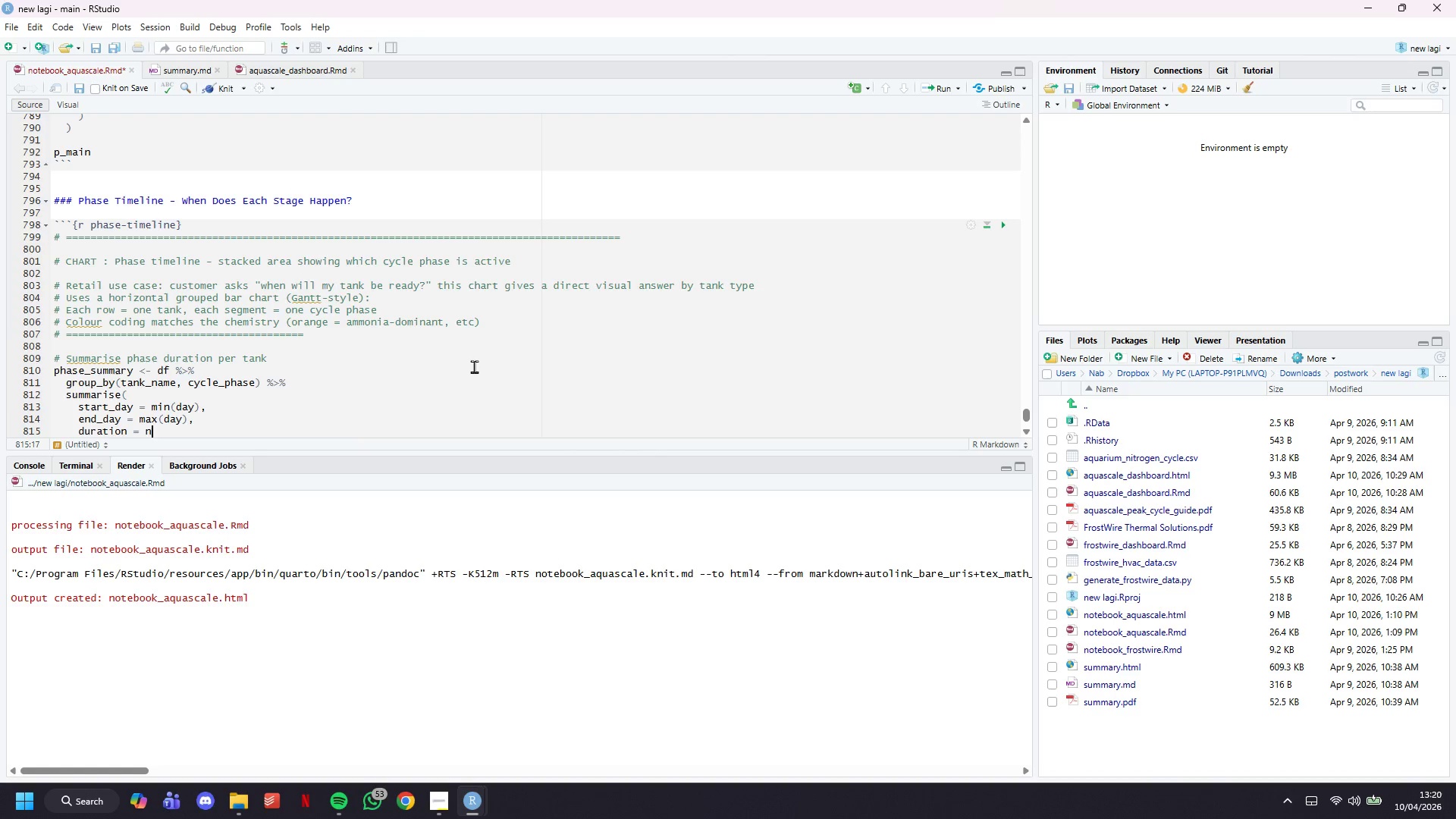 
key(Shift+ShiftLeft)
 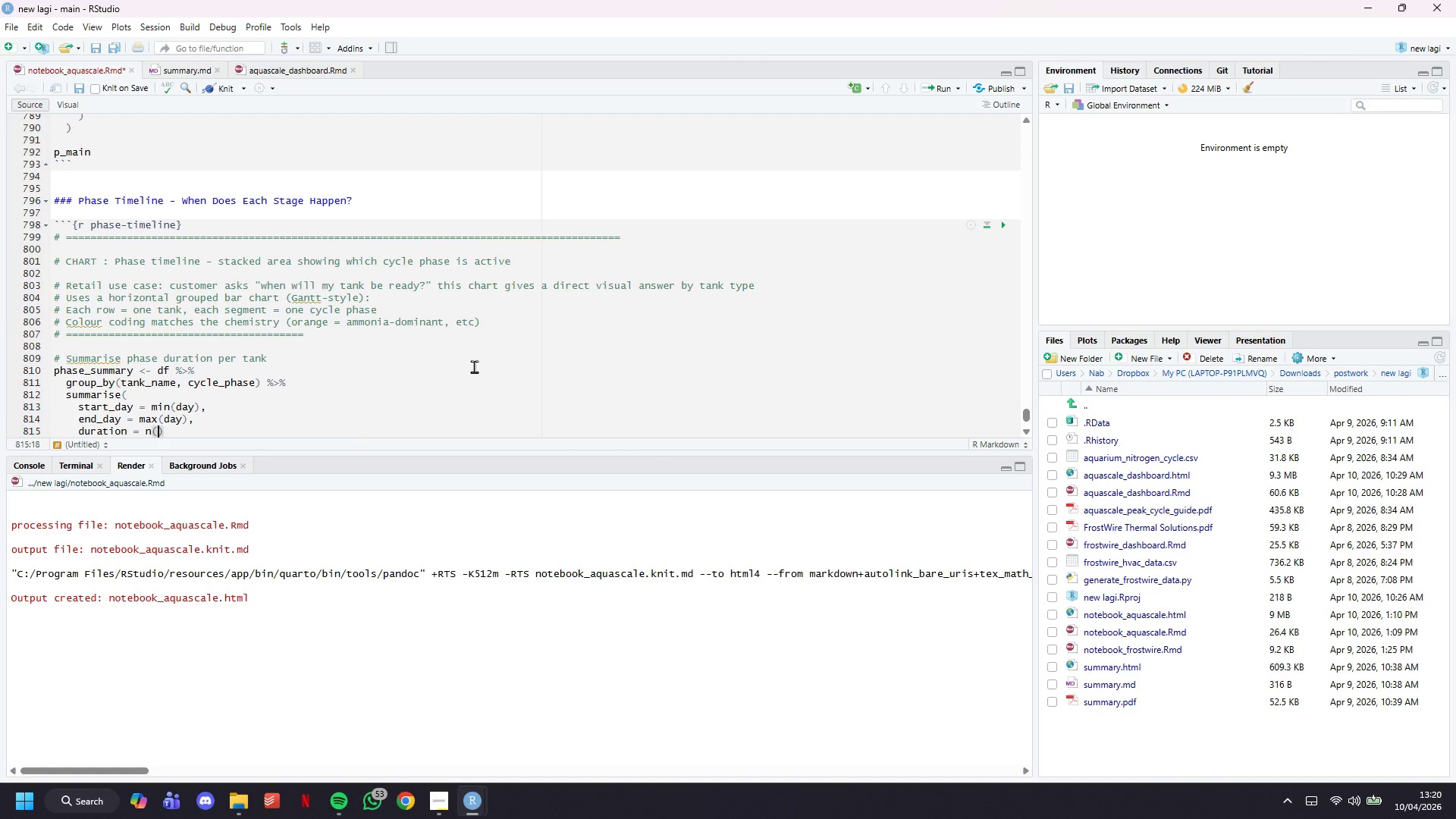 
key(Shift+9)
 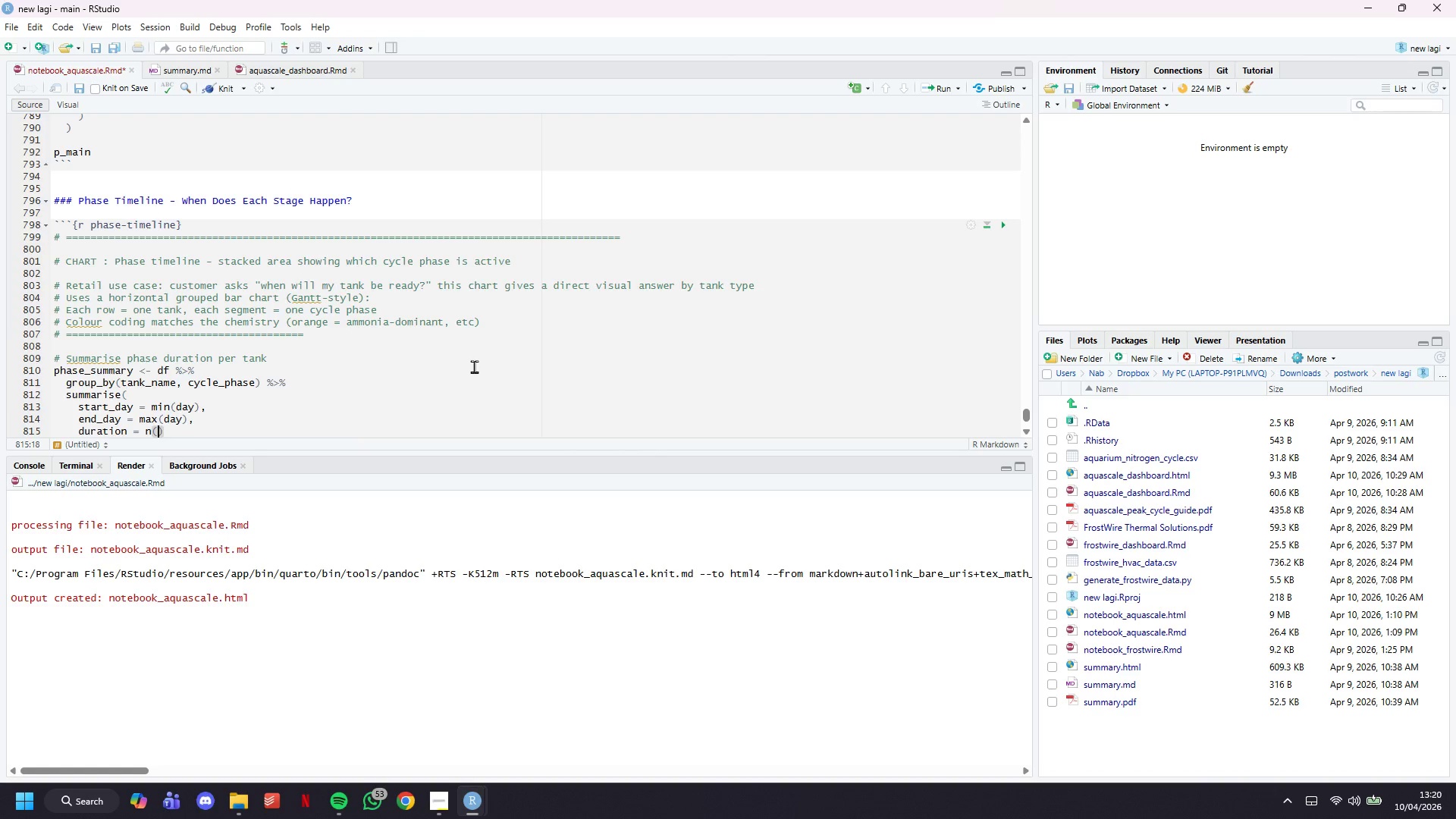 
key(ArrowRight)
 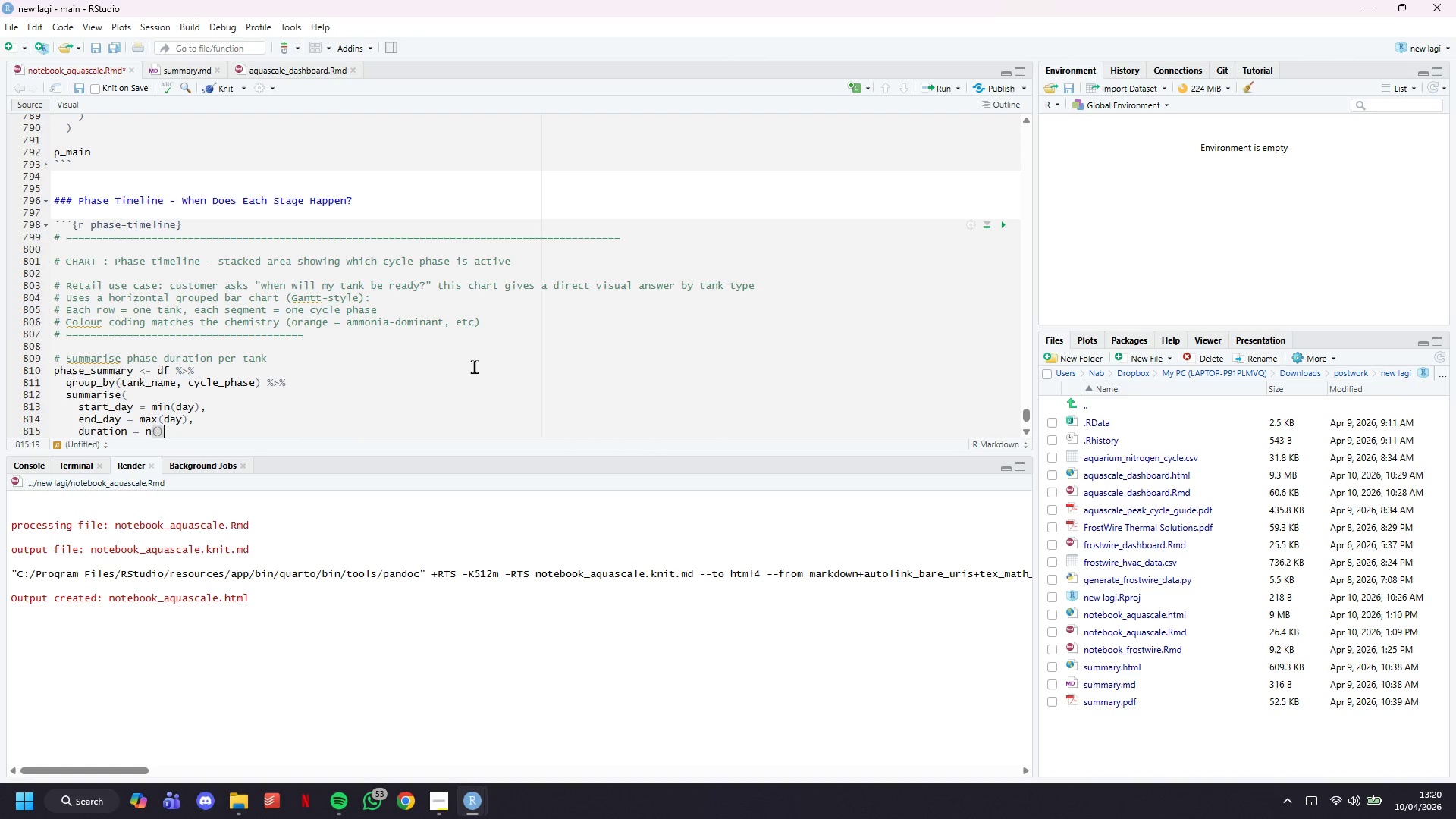 
key(Comma)
 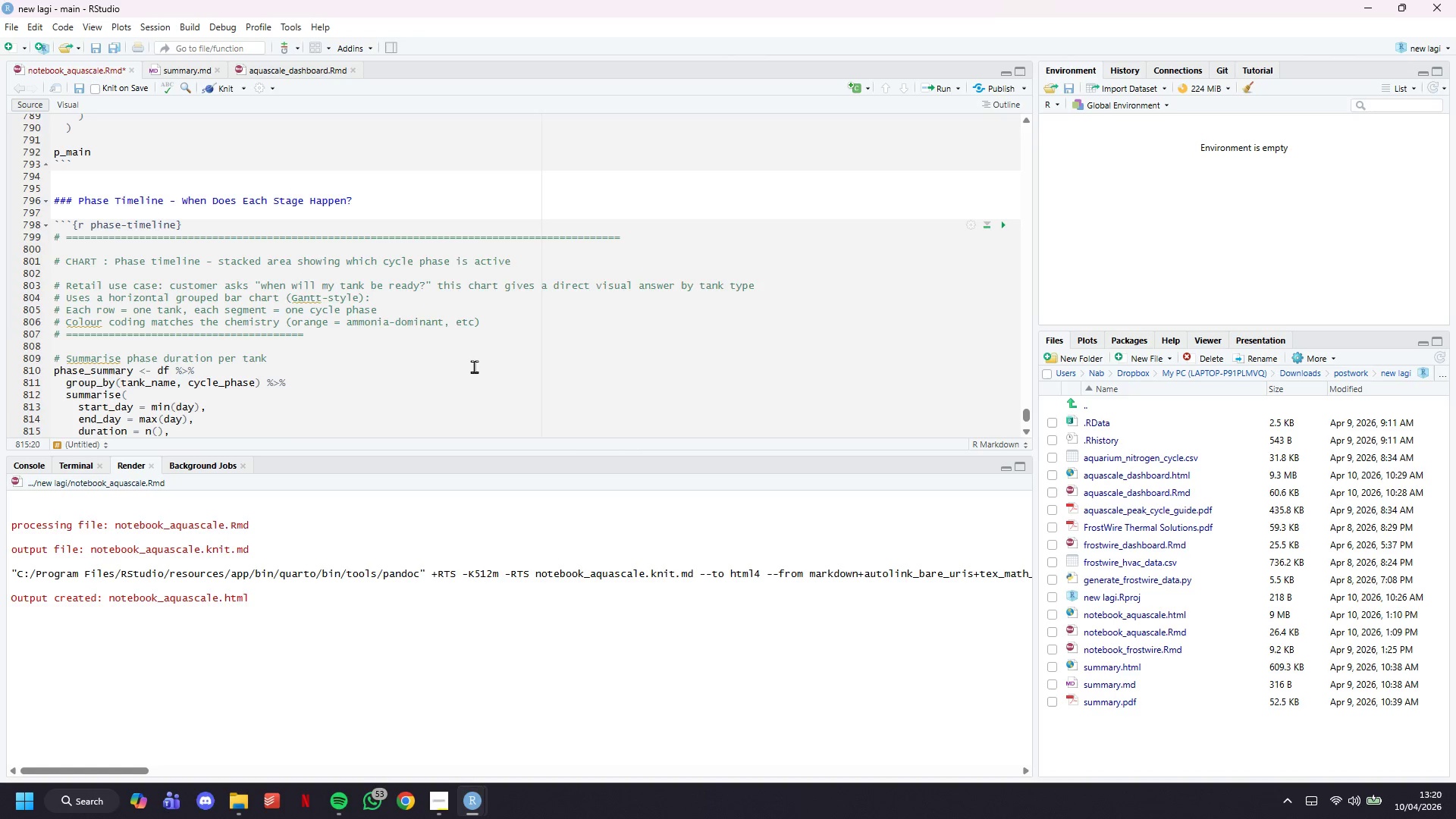 
key(Enter)
 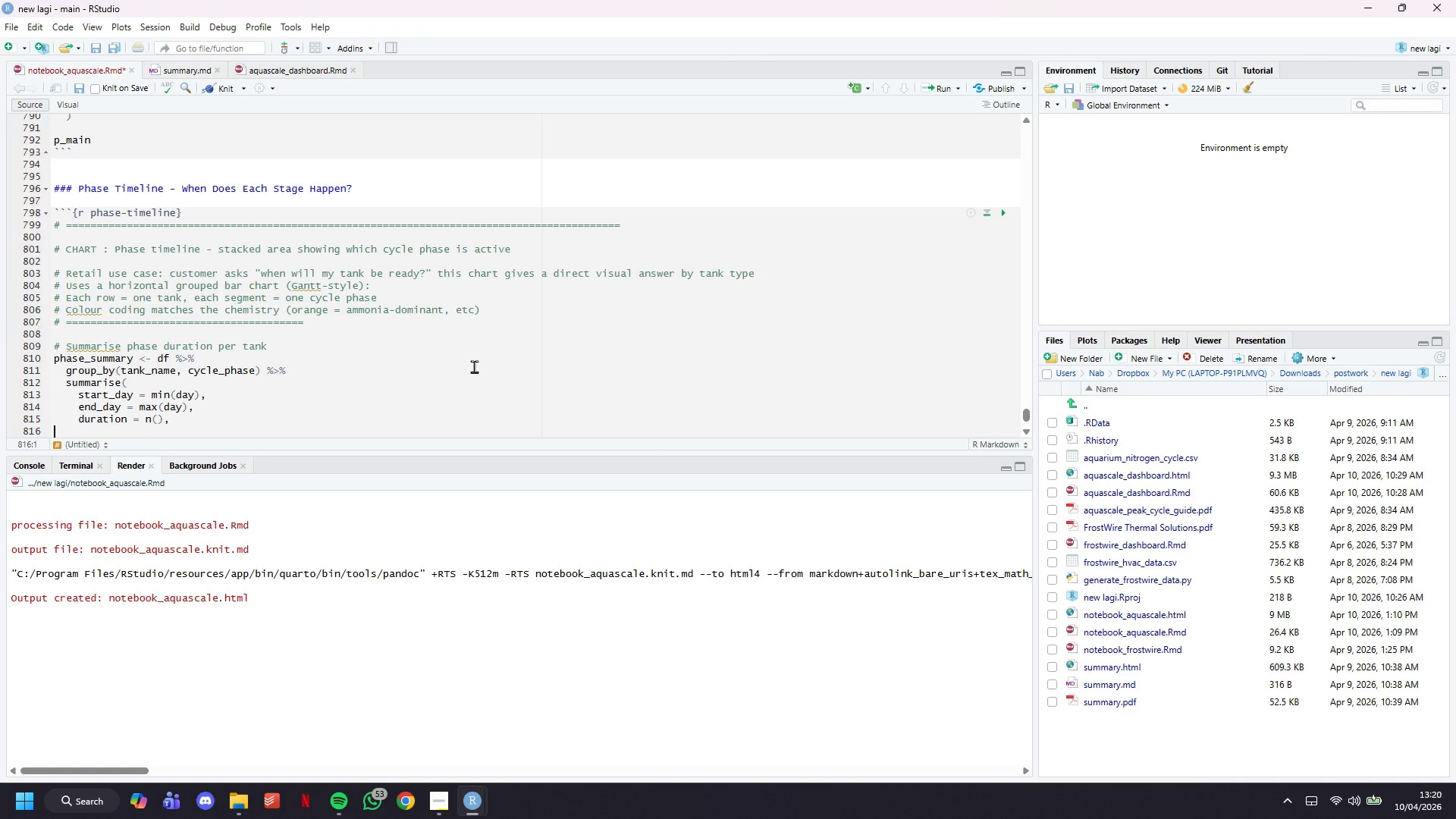 
key(Tab)
key(Tab)
type(.groups = "")
 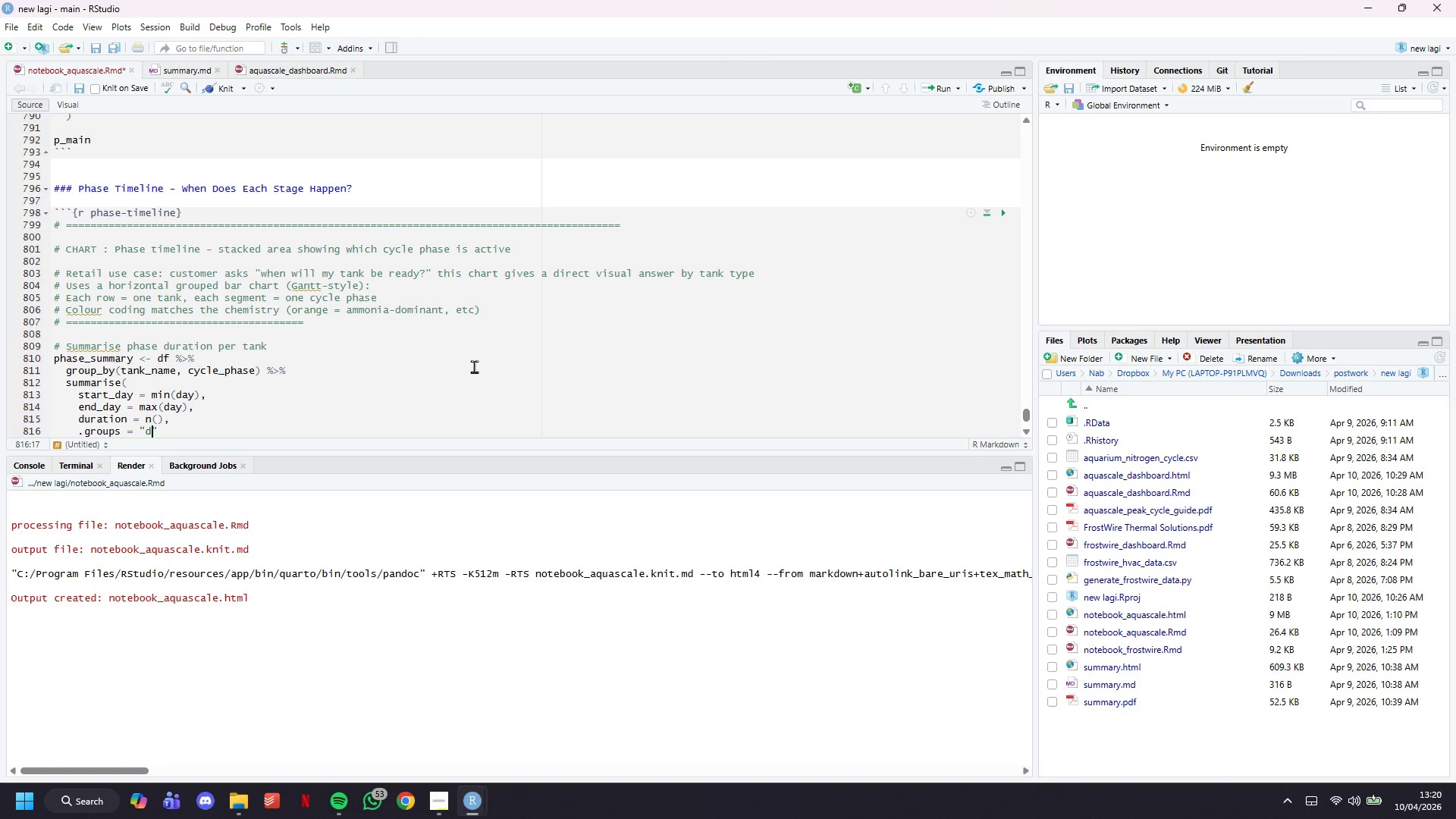 
 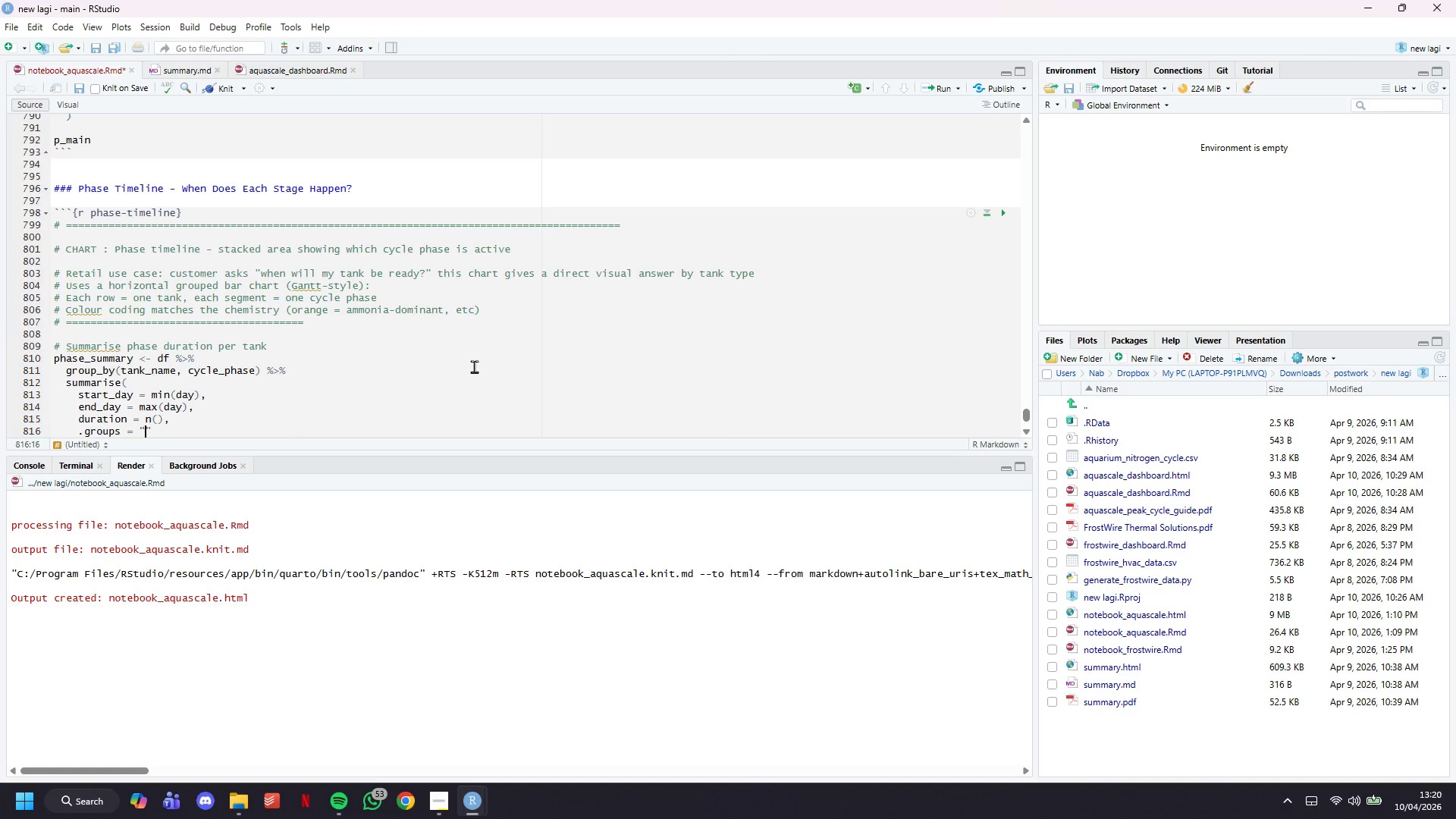 
key(ArrowLeft)
 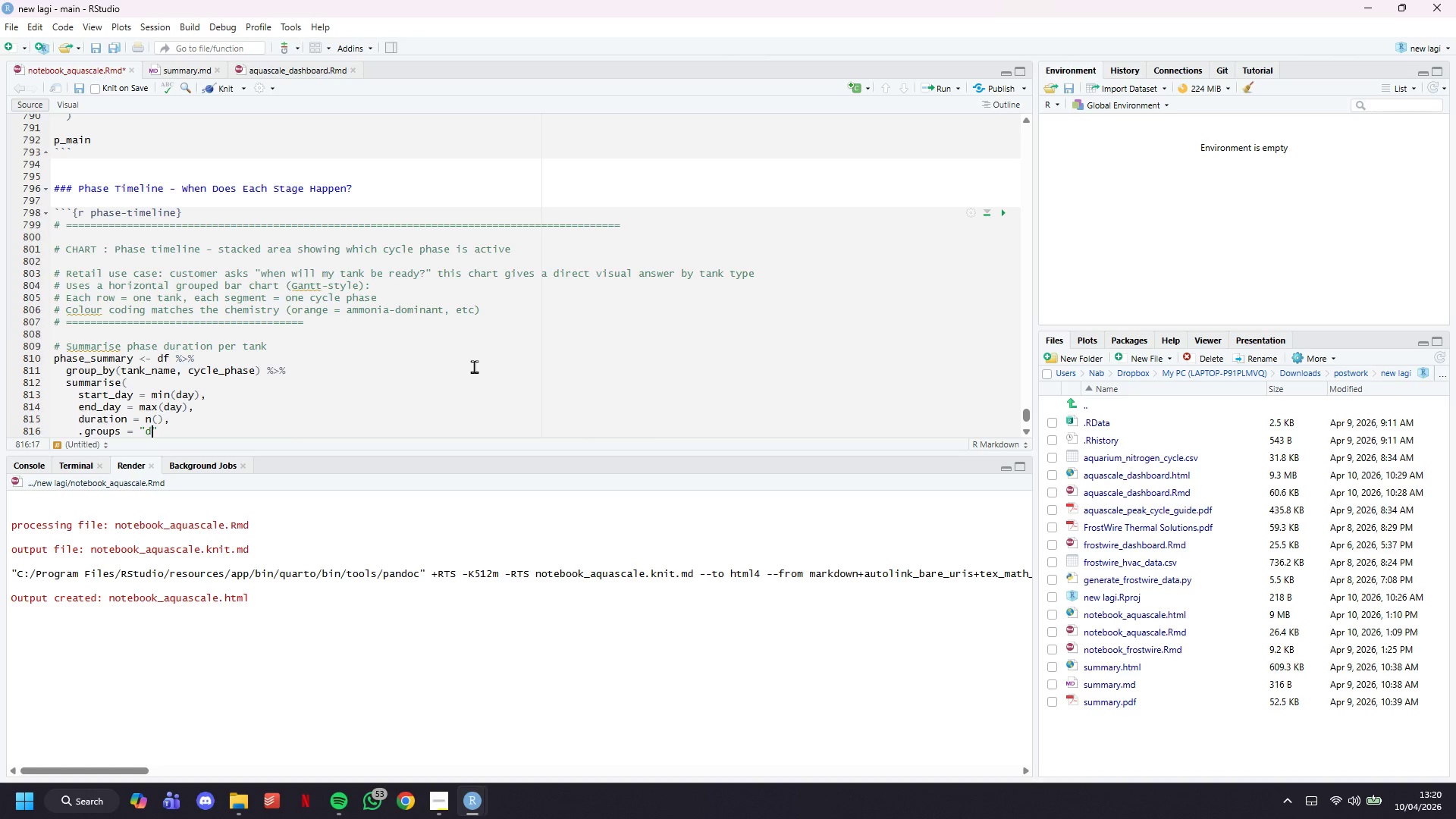 
type(drop)
 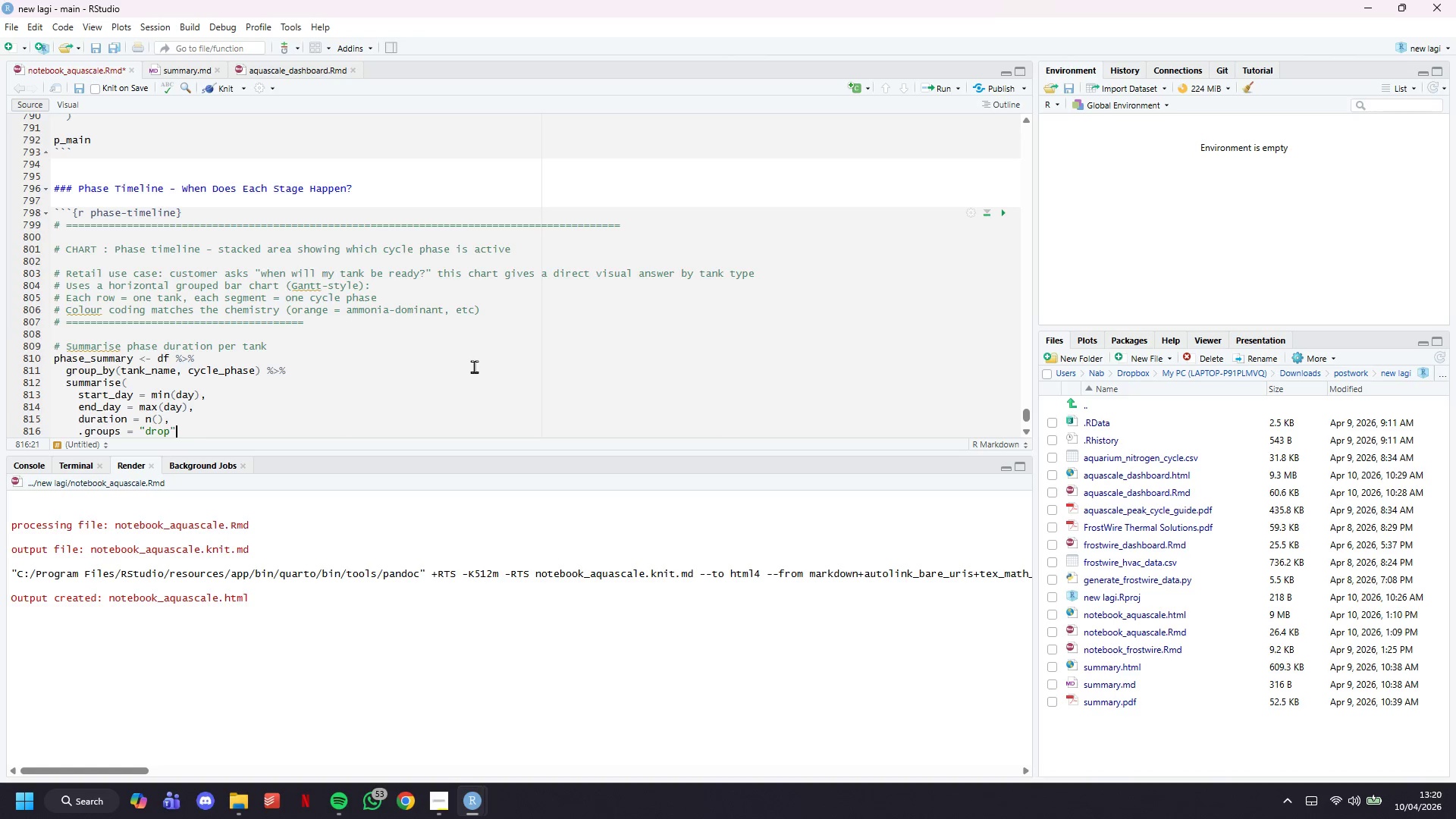 
key(ArrowRight)
 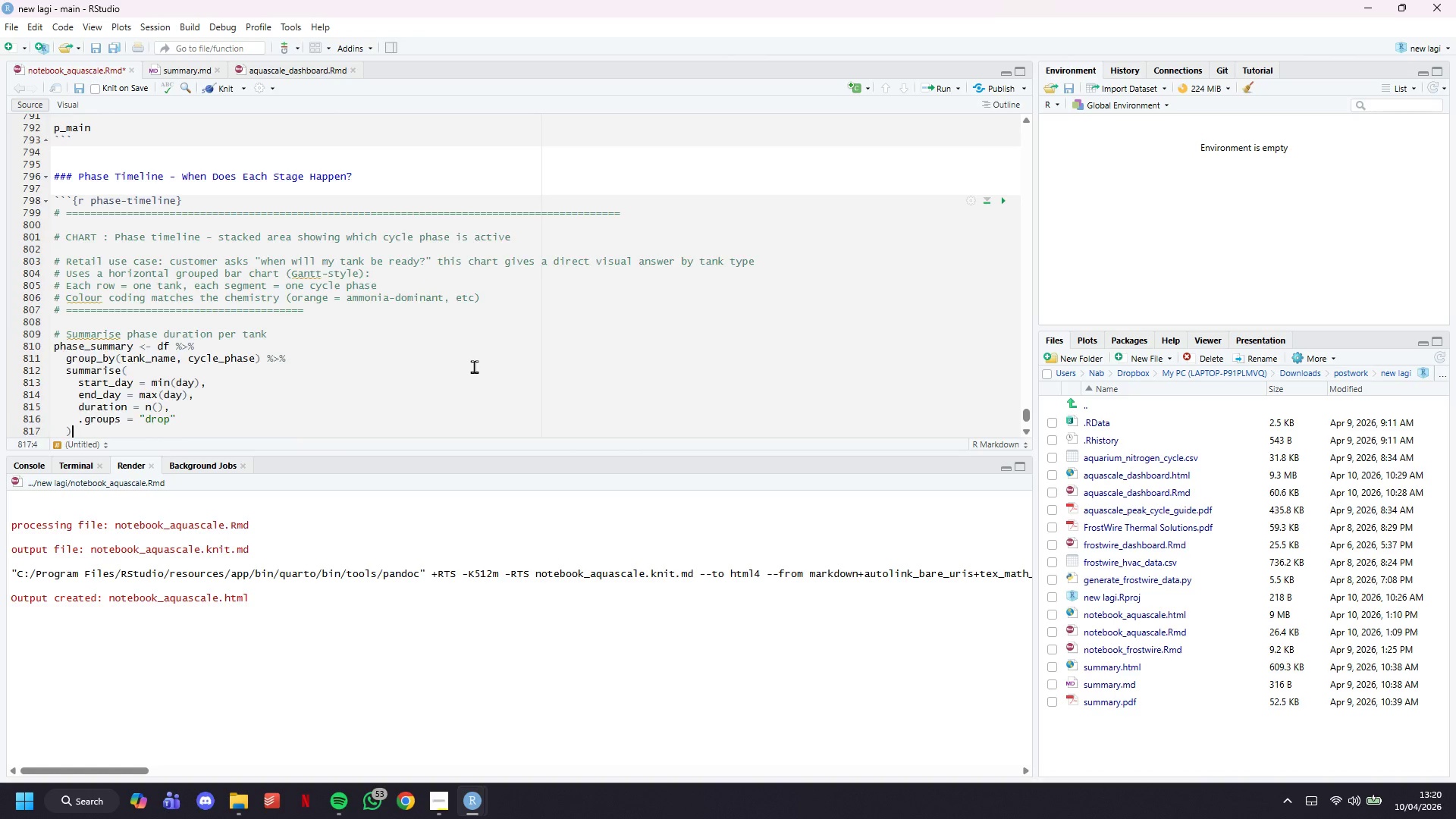 
key(ArrowDown)
 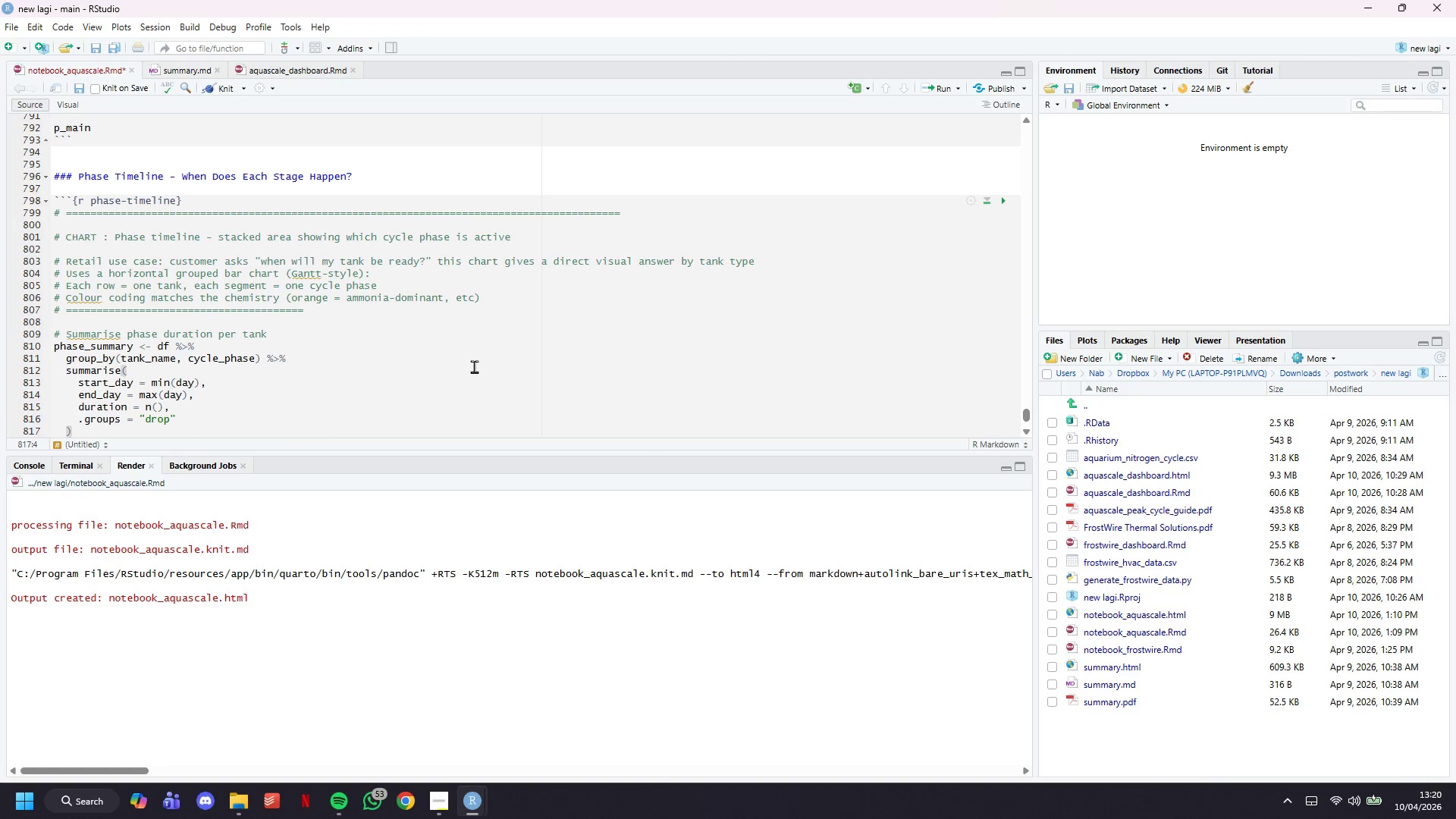 
key(Enter)
 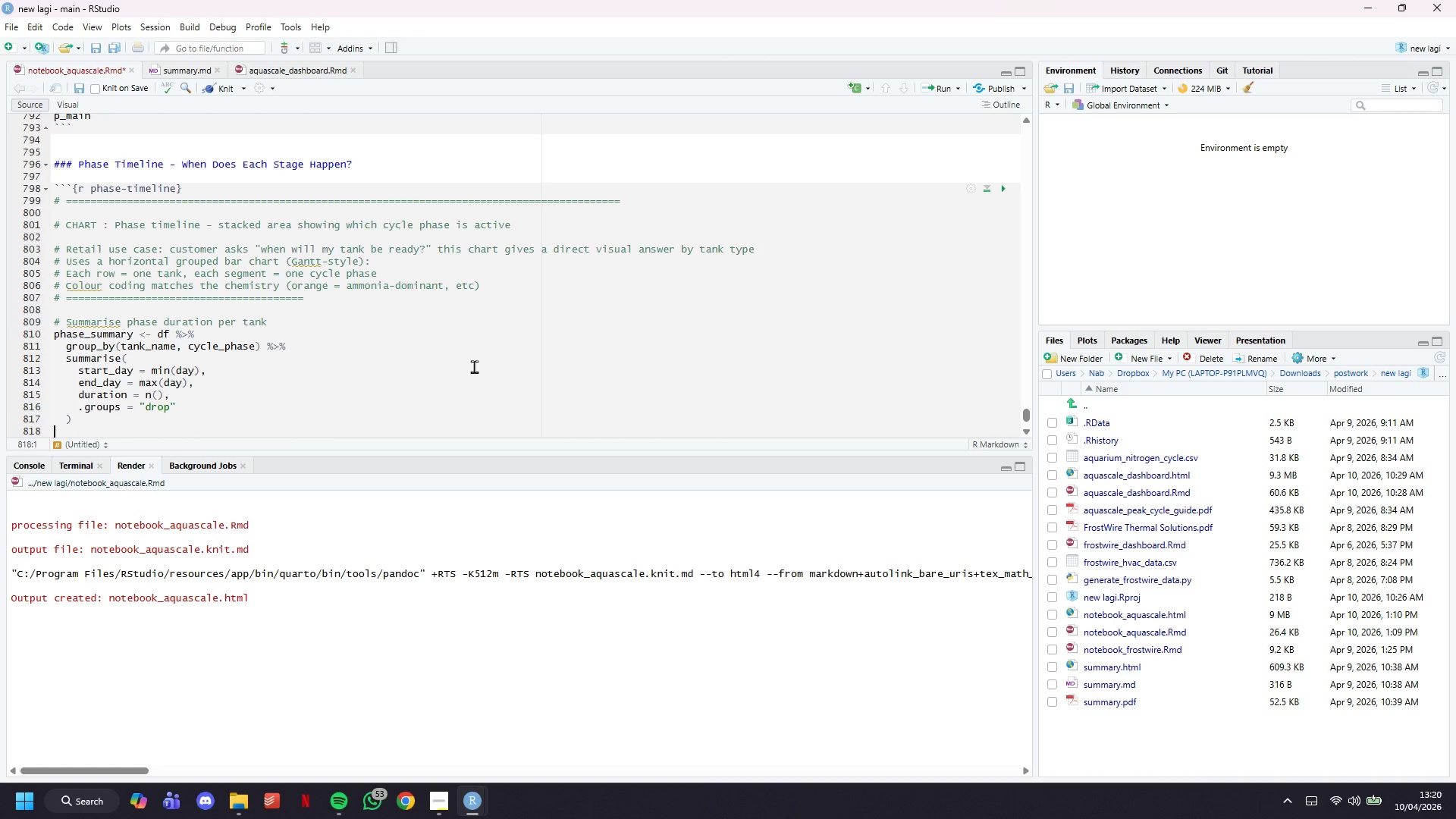 
key(Enter)
 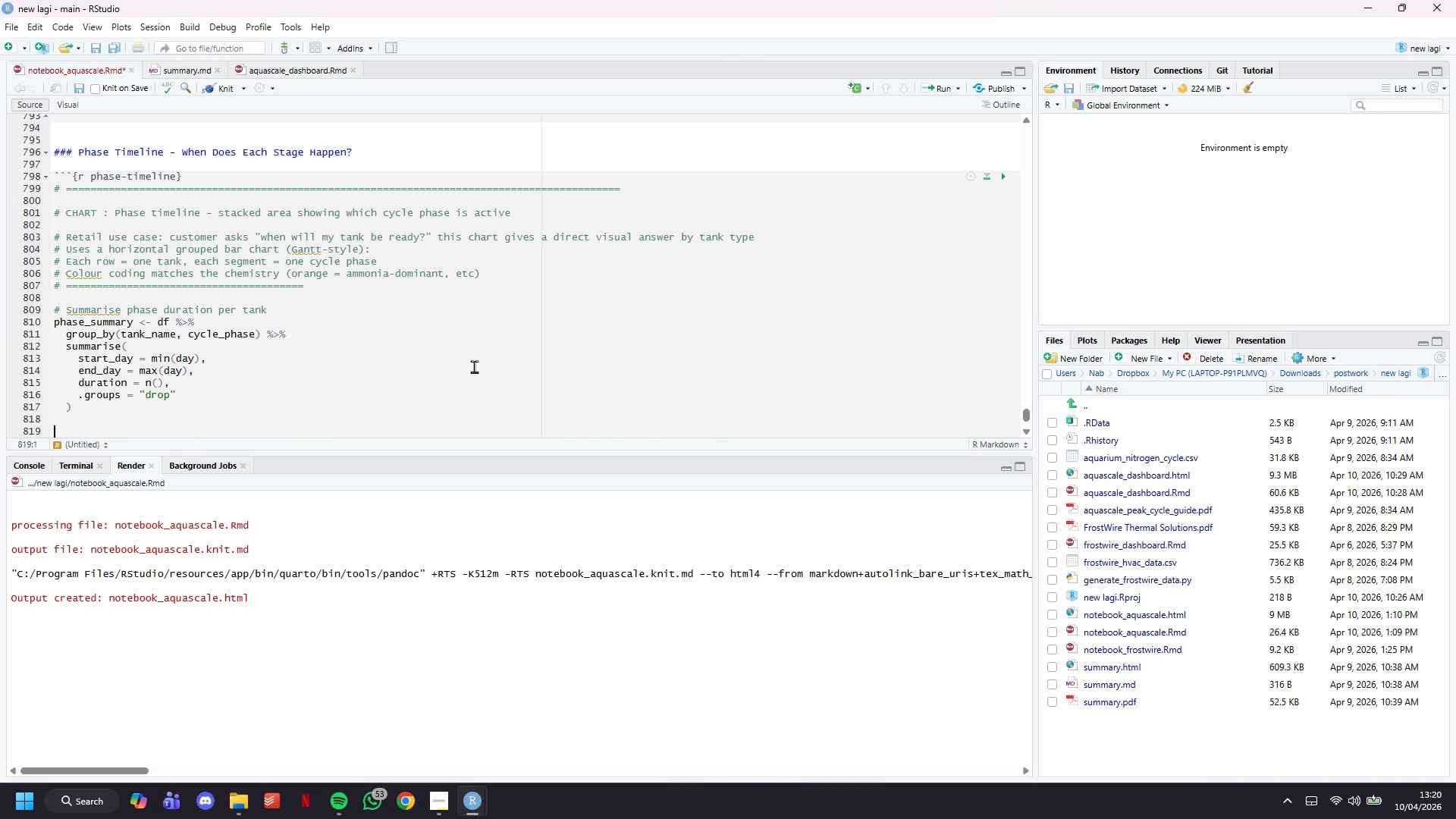 
scroll: coordinate [474, 366], scroll_direction: down, amount: 5.0
 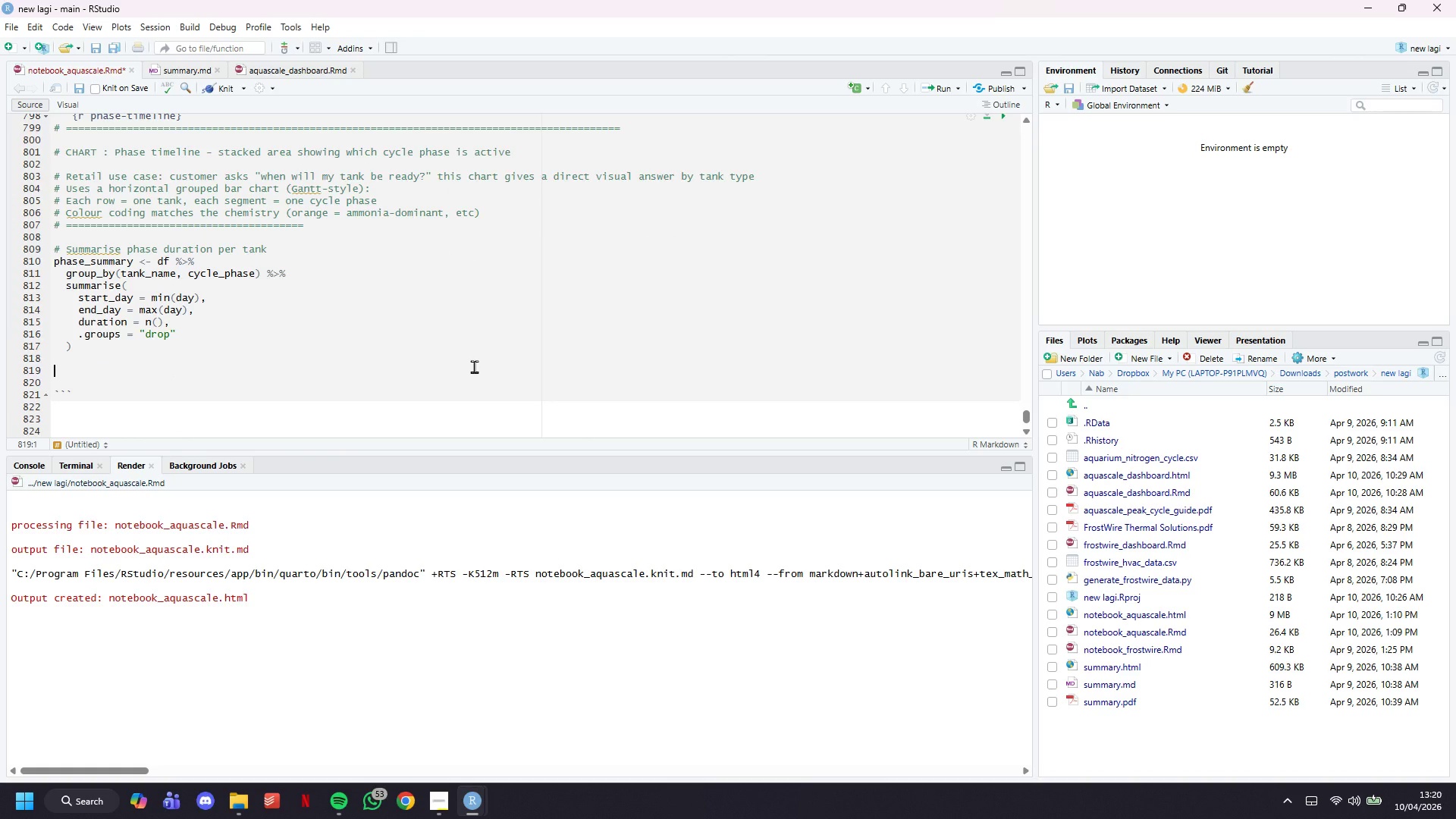 
key(Control+S)
 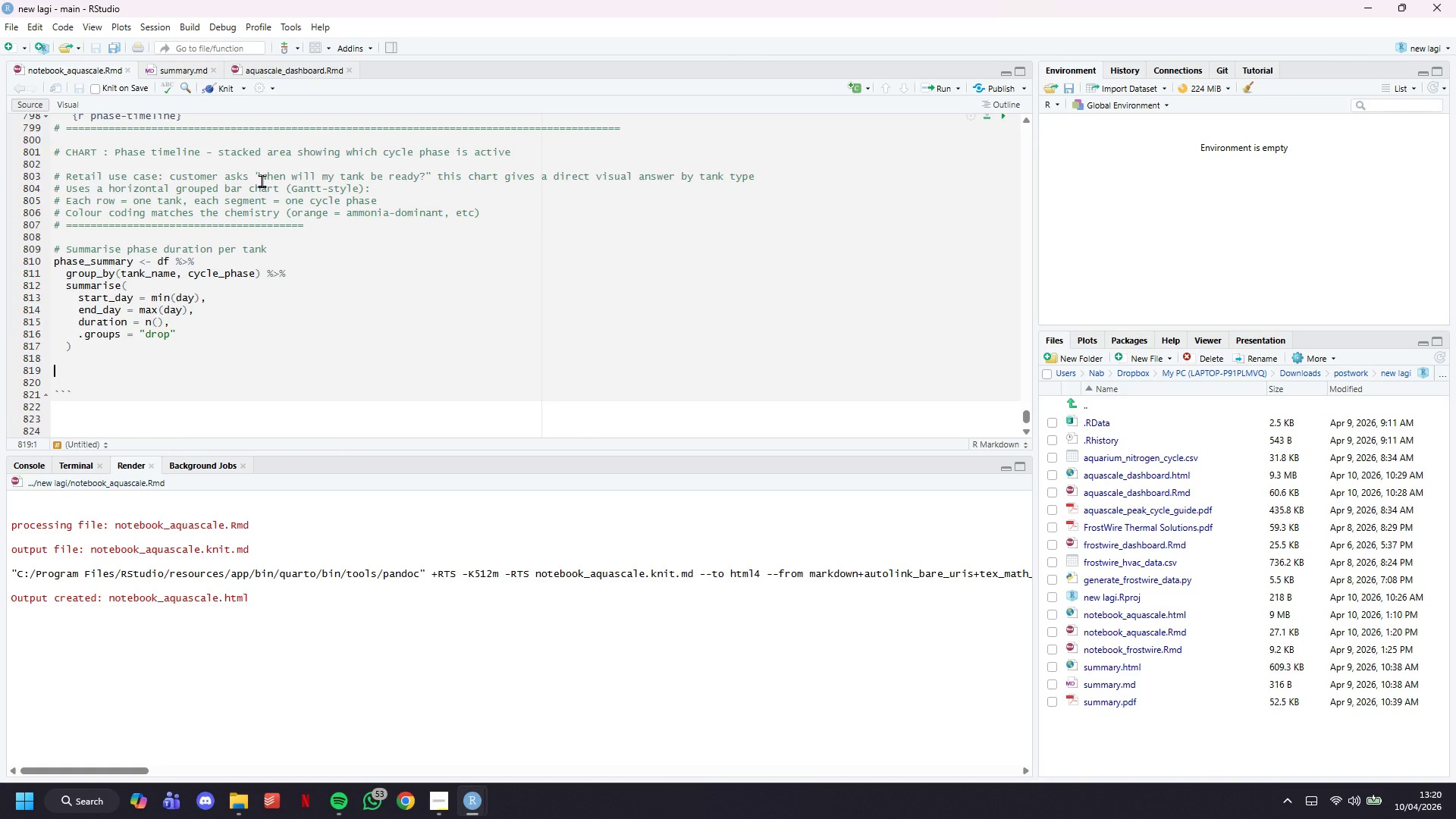 
left_click([228, 93])
 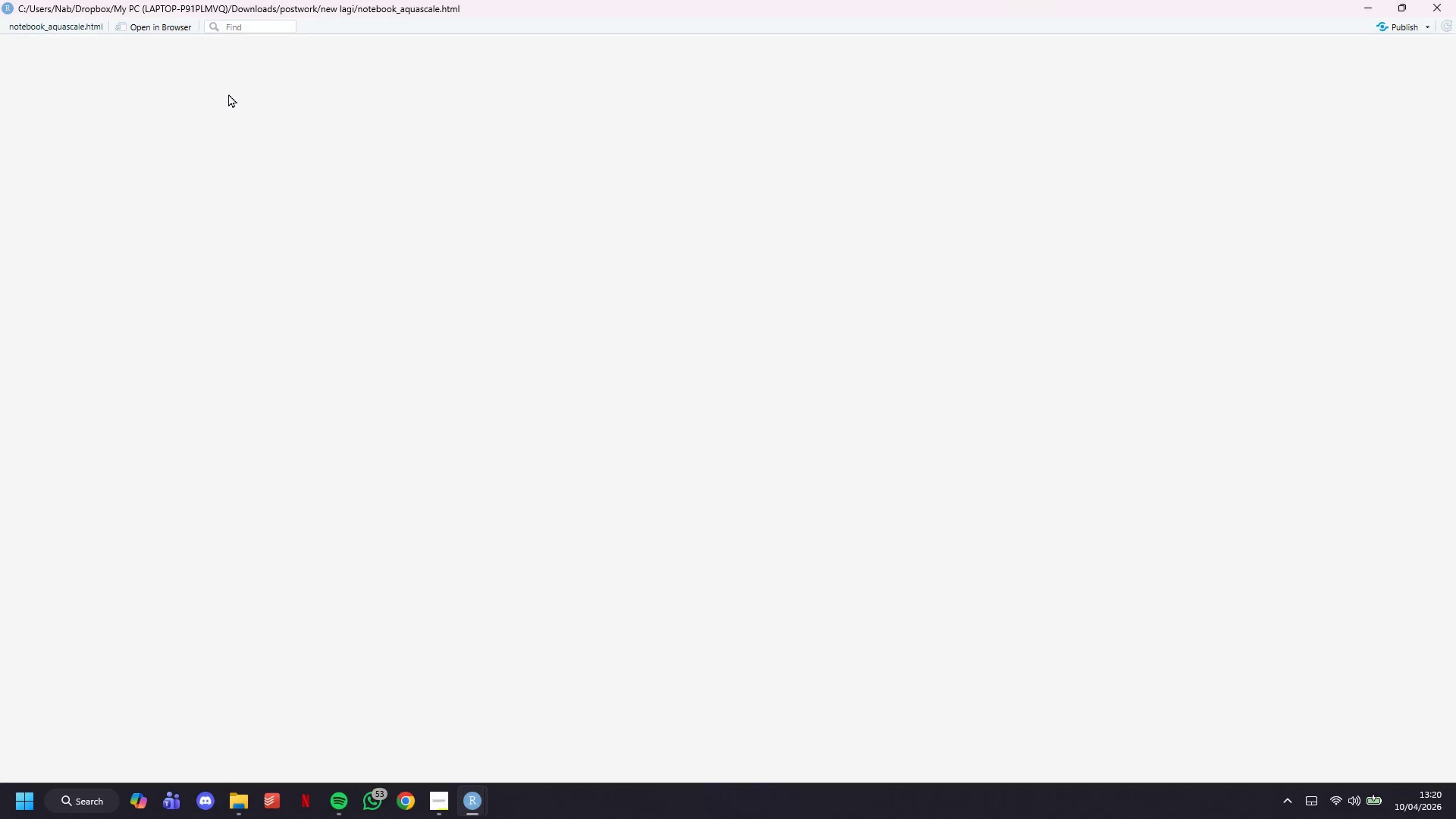 
wait(21.11)
 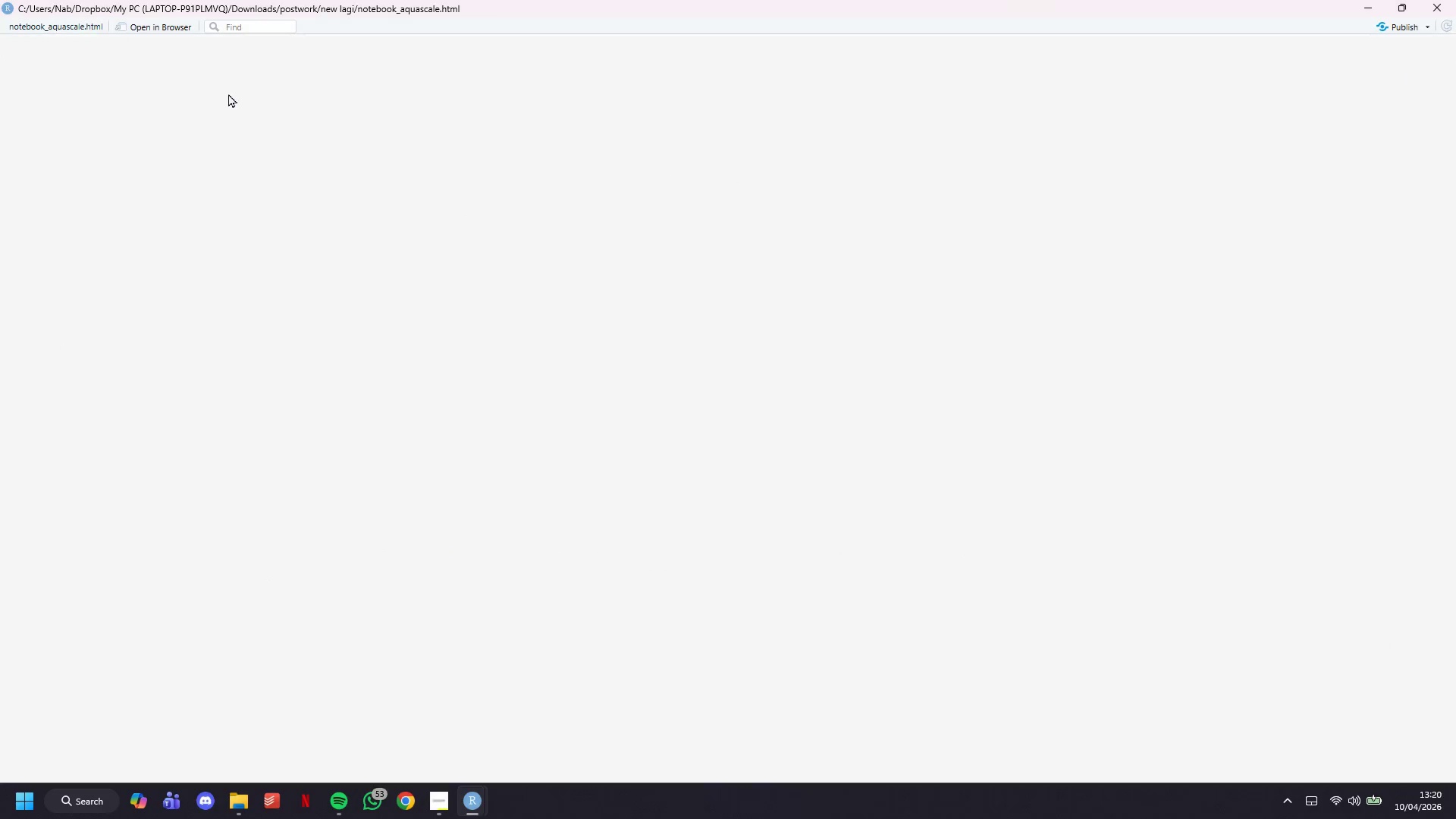 
left_click_drag(start_coordinate=[769, 497], to_coordinate=[671, 492])
 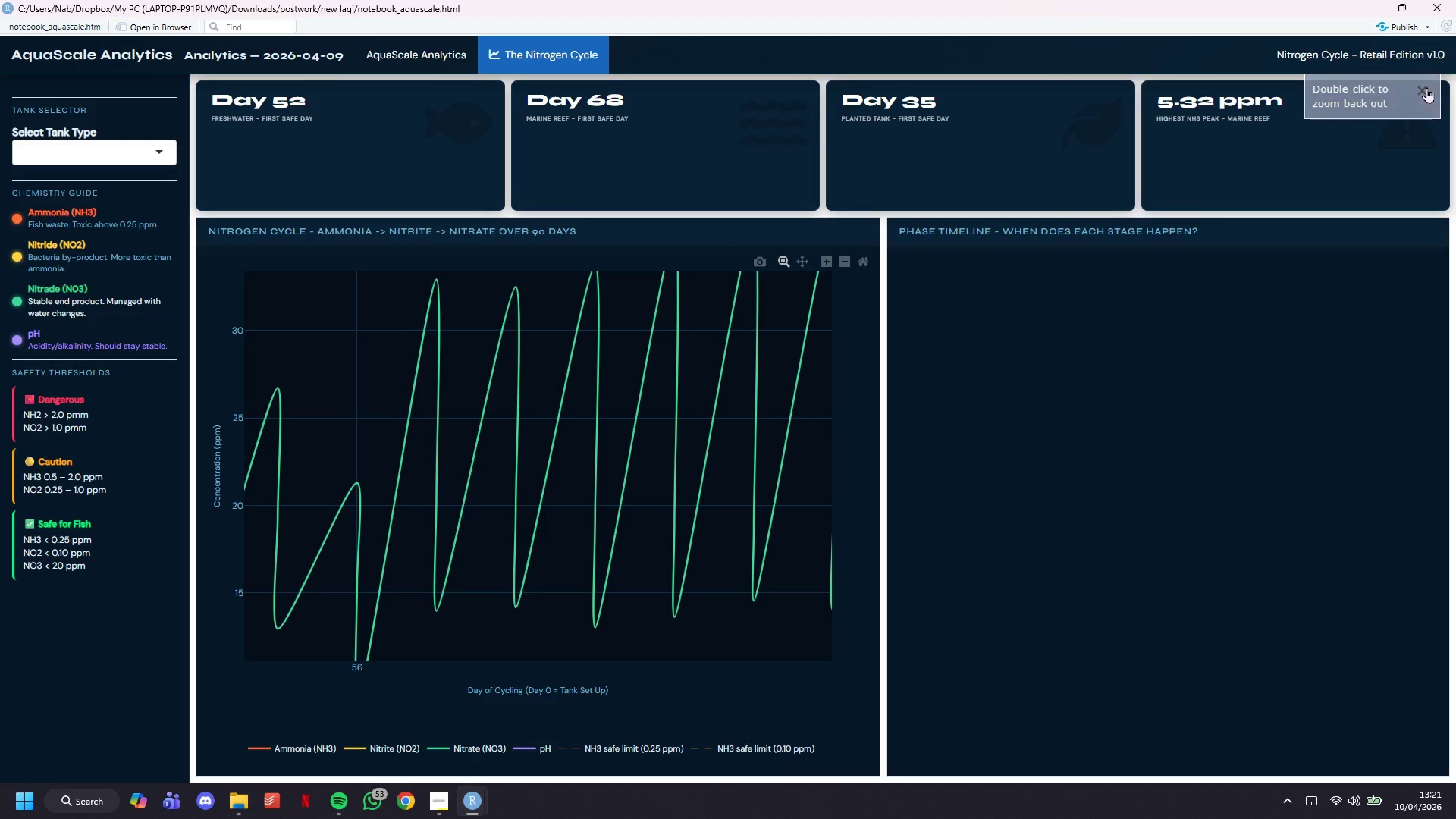 
double_click([502, 433])
 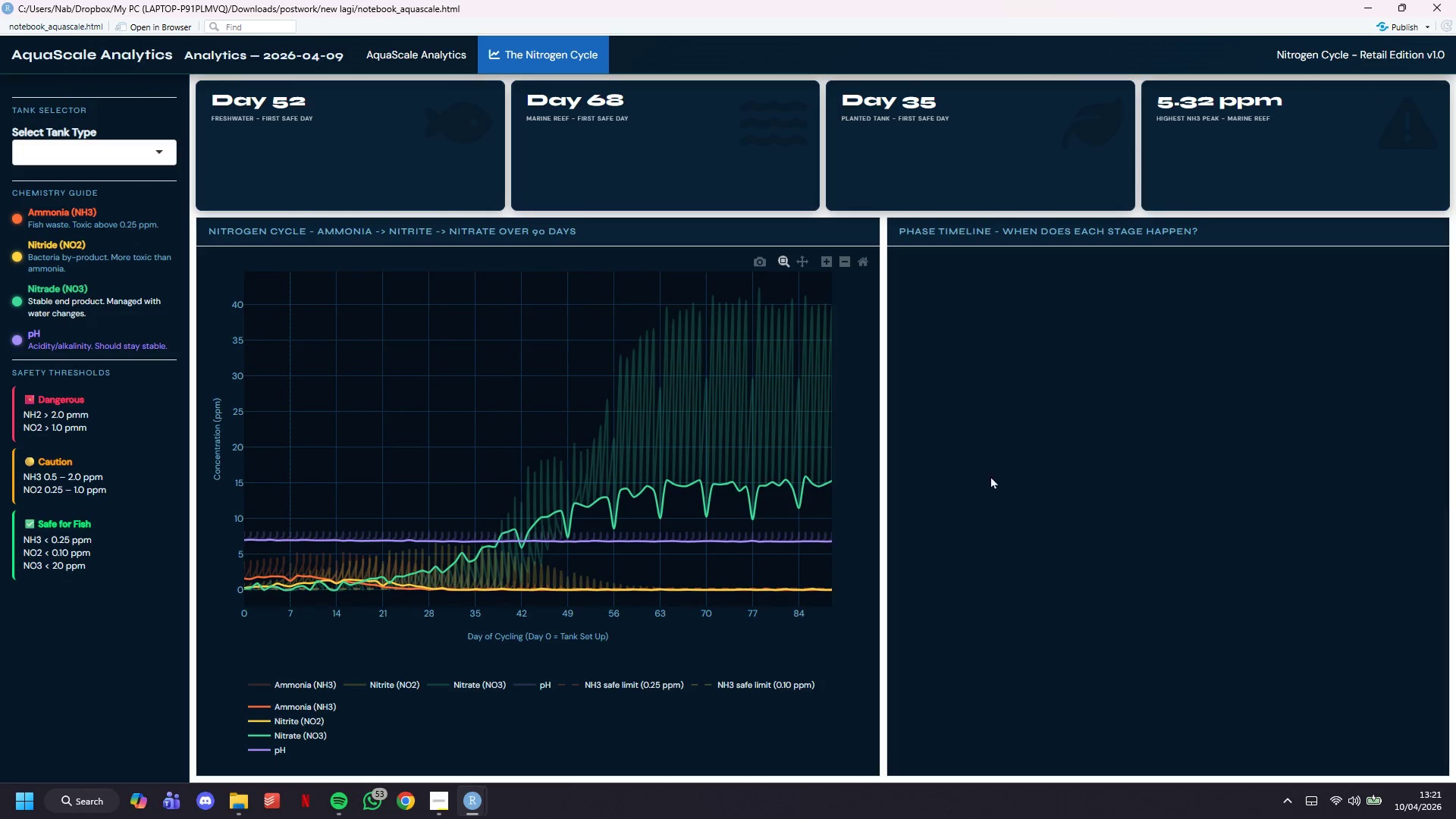 
scroll: coordinate [651, 471], scroll_direction: down, amount: 5.0
 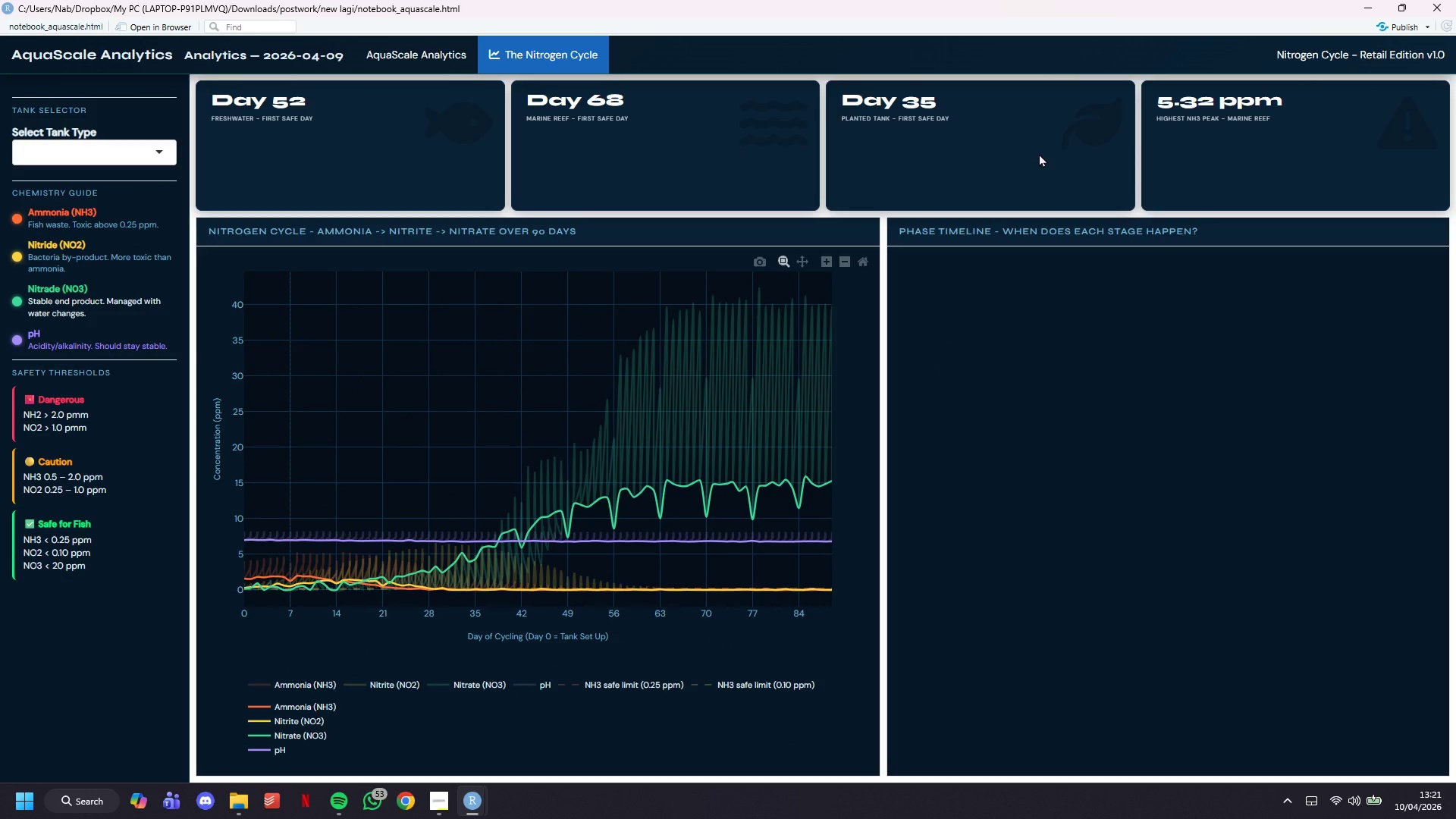 
wait(33.51)
 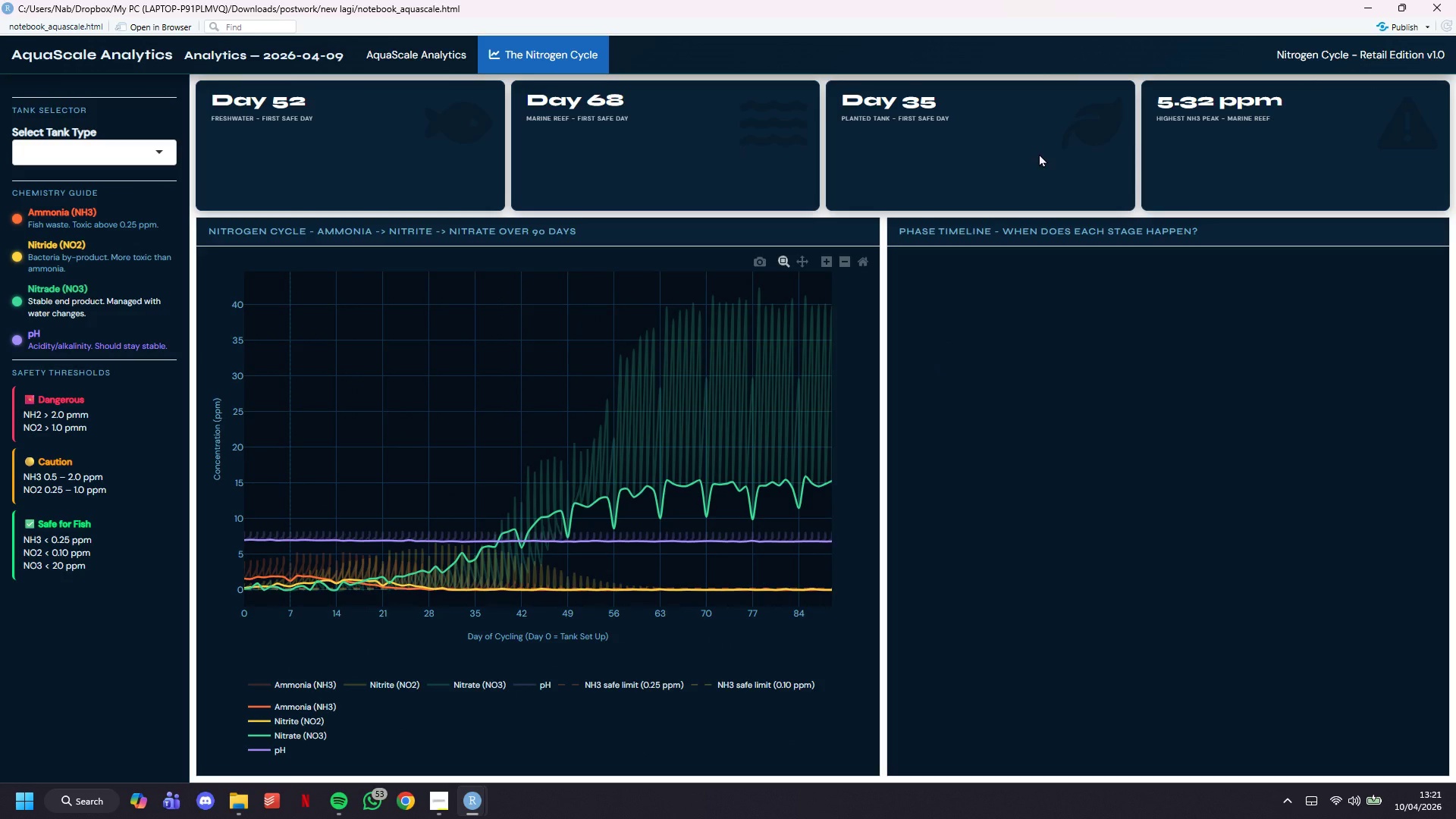 
left_click([1364, 5])
 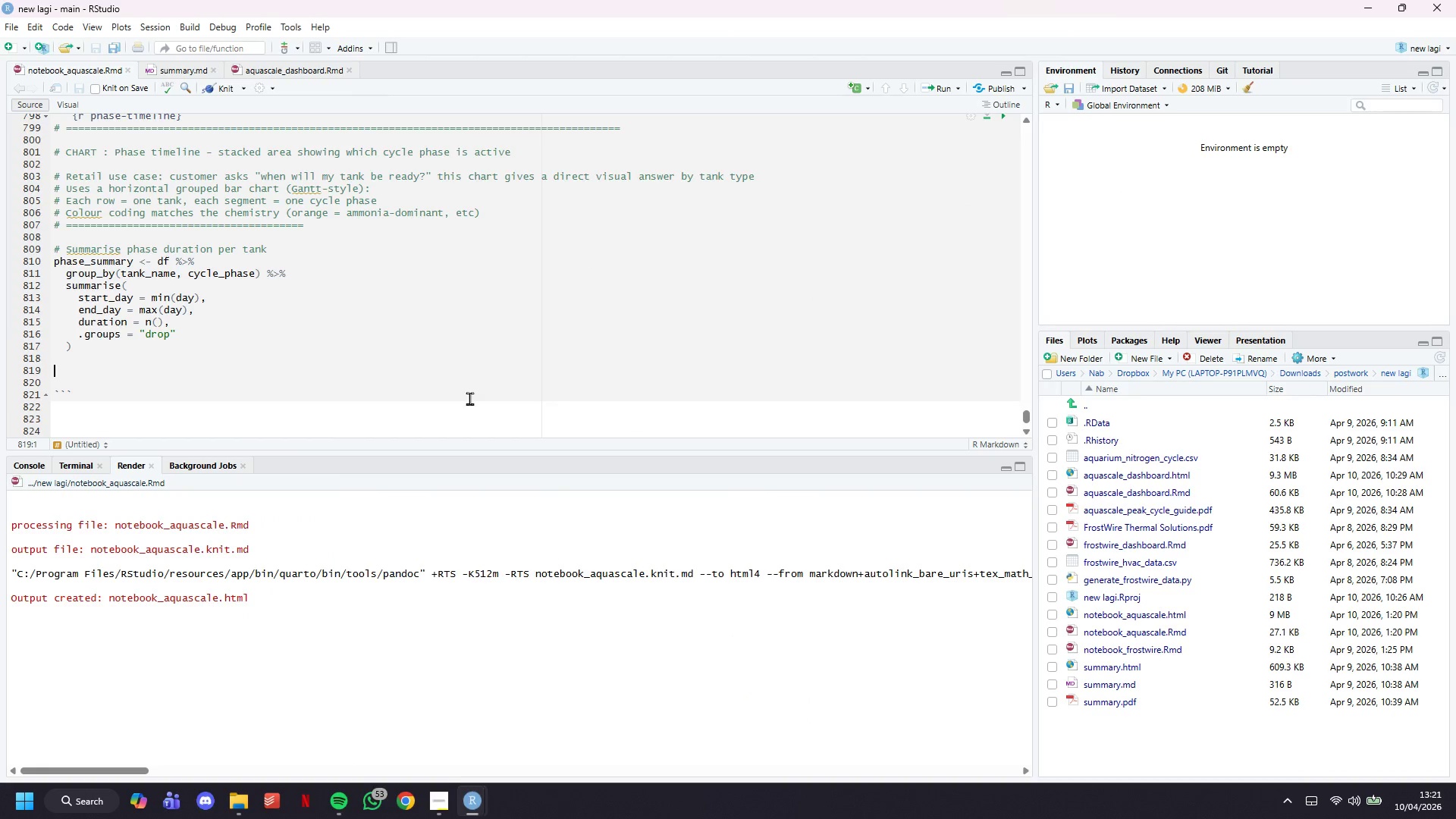 
scroll: coordinate [412, 382], scroll_direction: down, amount: 3.0
 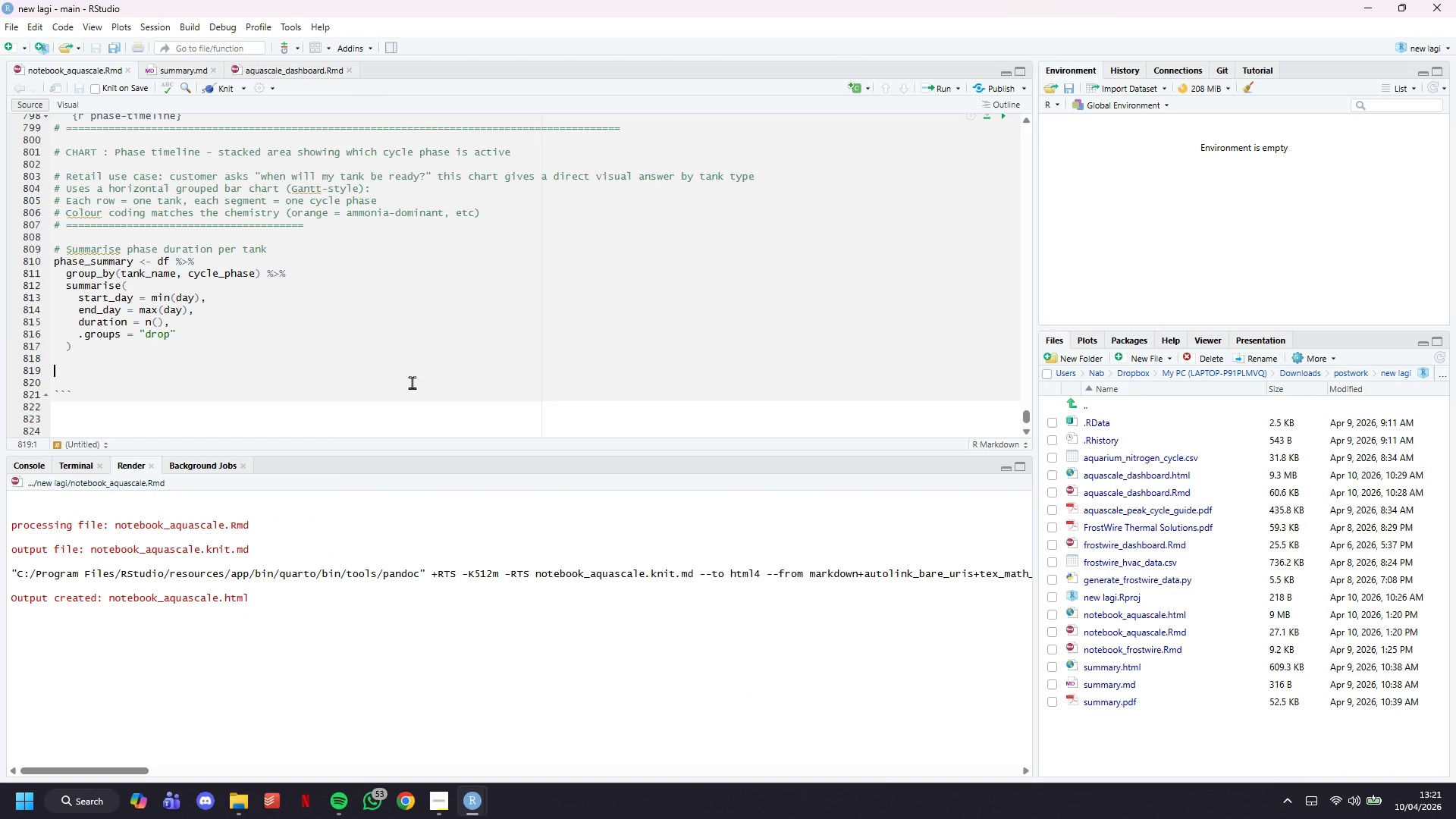 
type(phase_colors M)
key(Backspace)
type(<- c()
 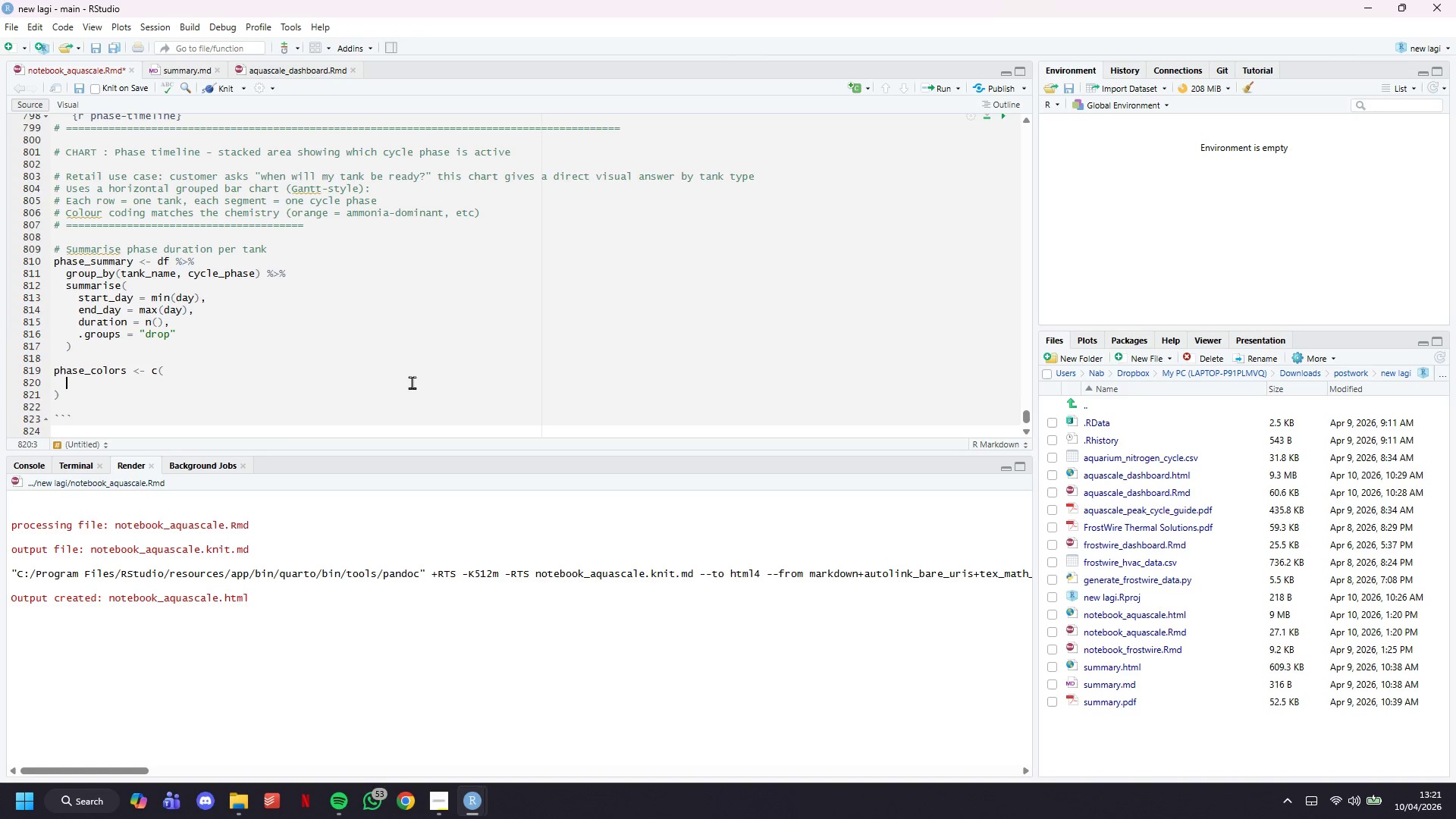 
 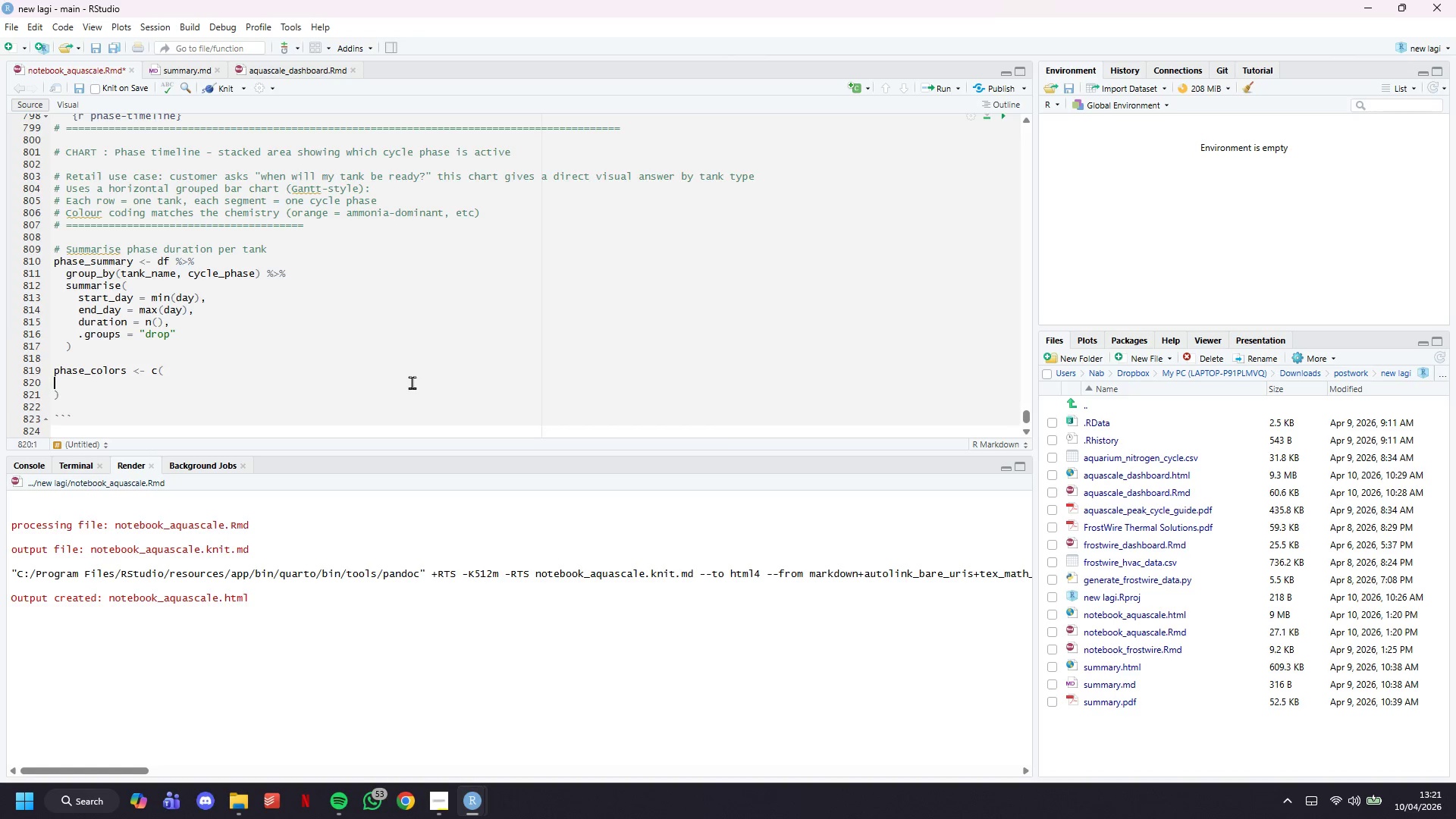 
key(Enter)
 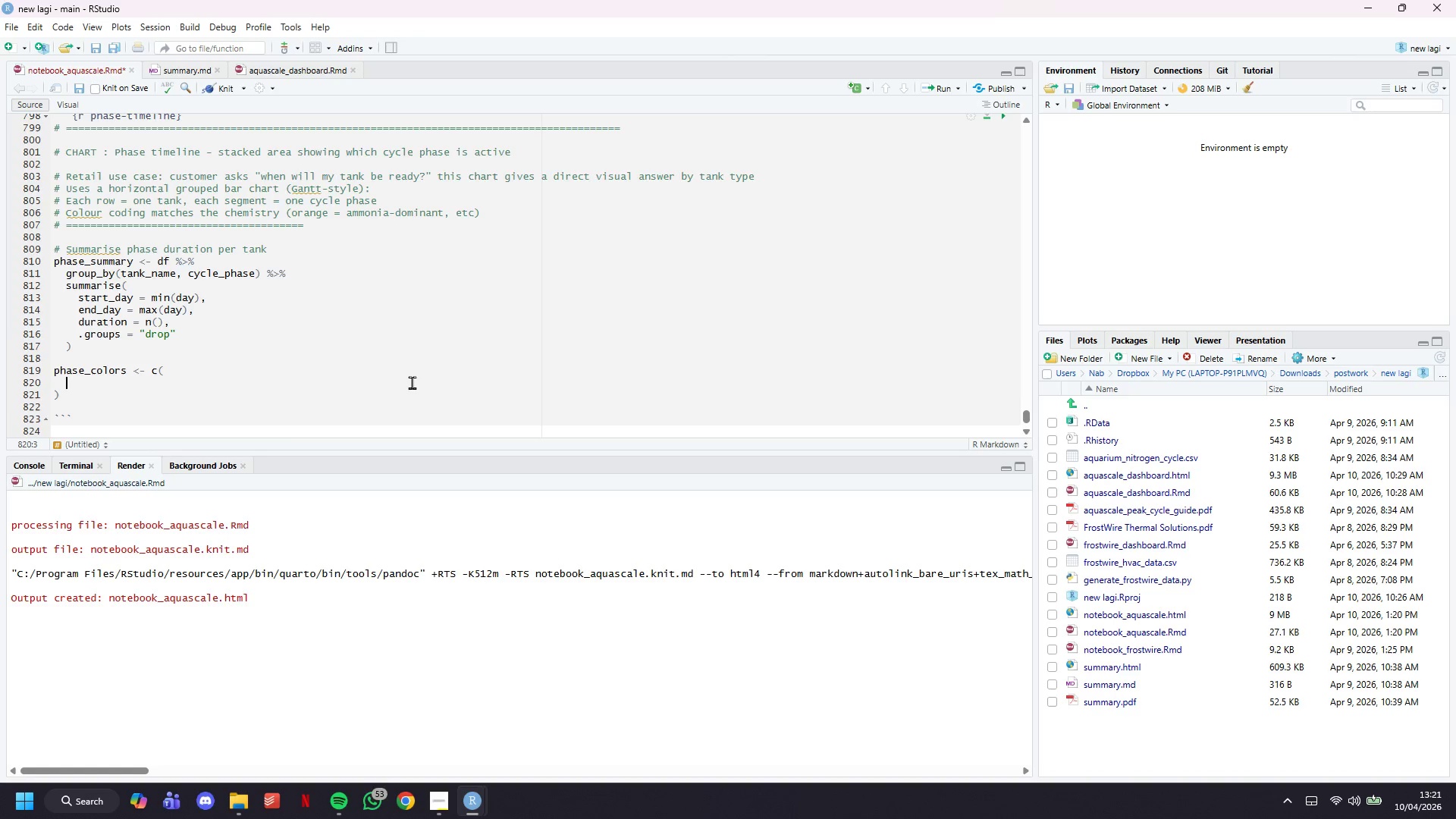 
key(Tab)
 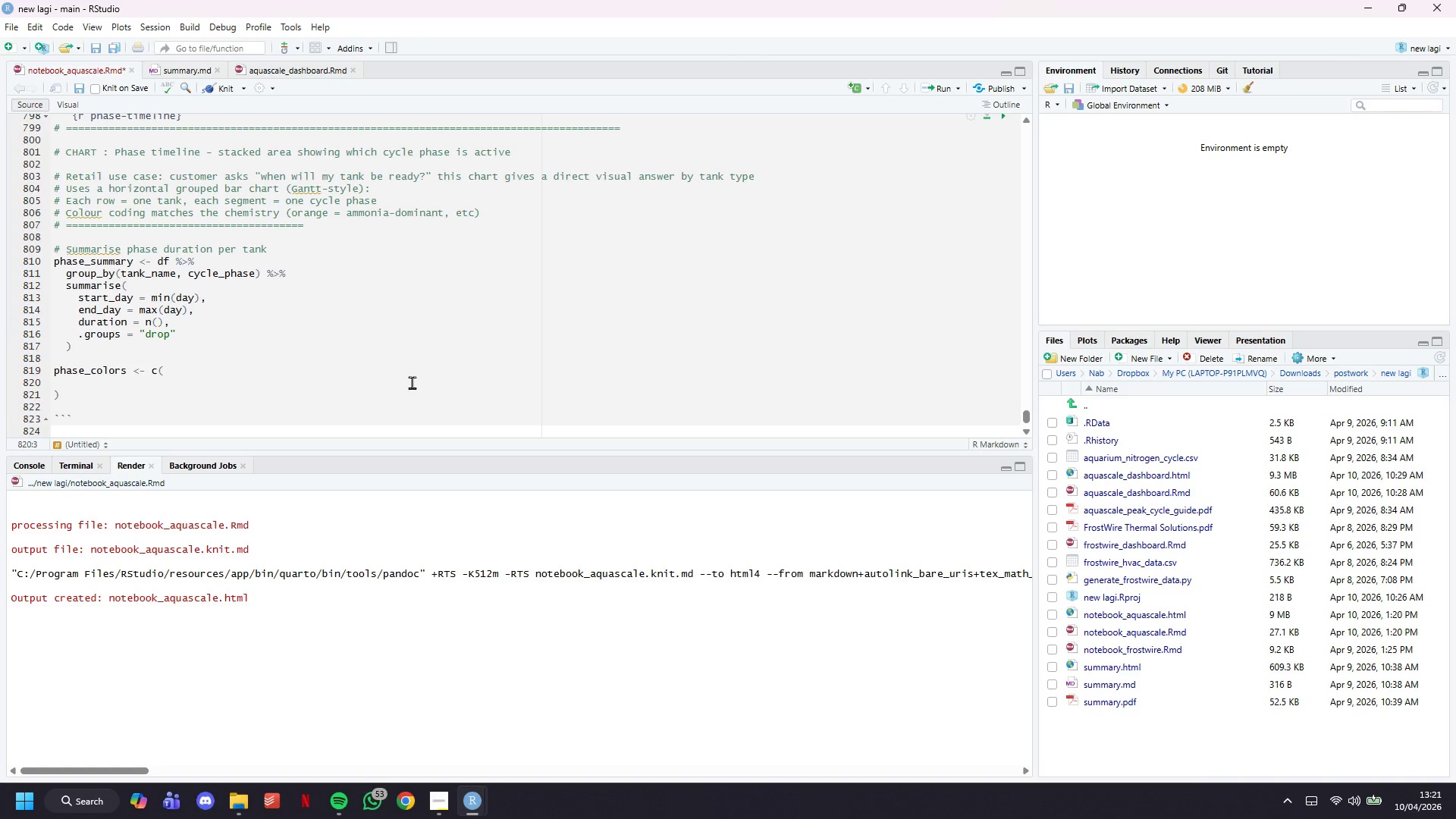 
key(Shift+Quote)
 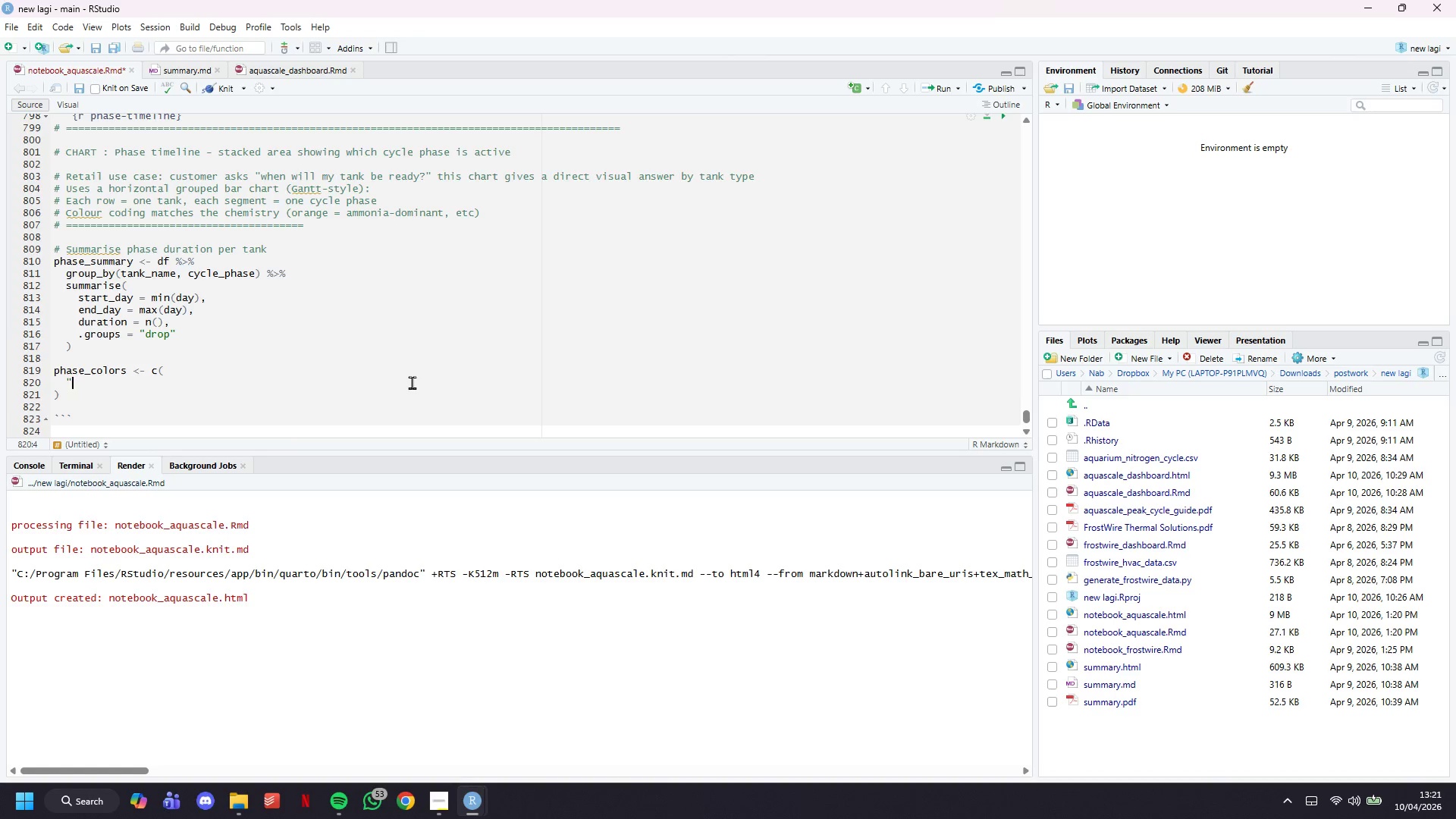 
key(Shift+Quote)
 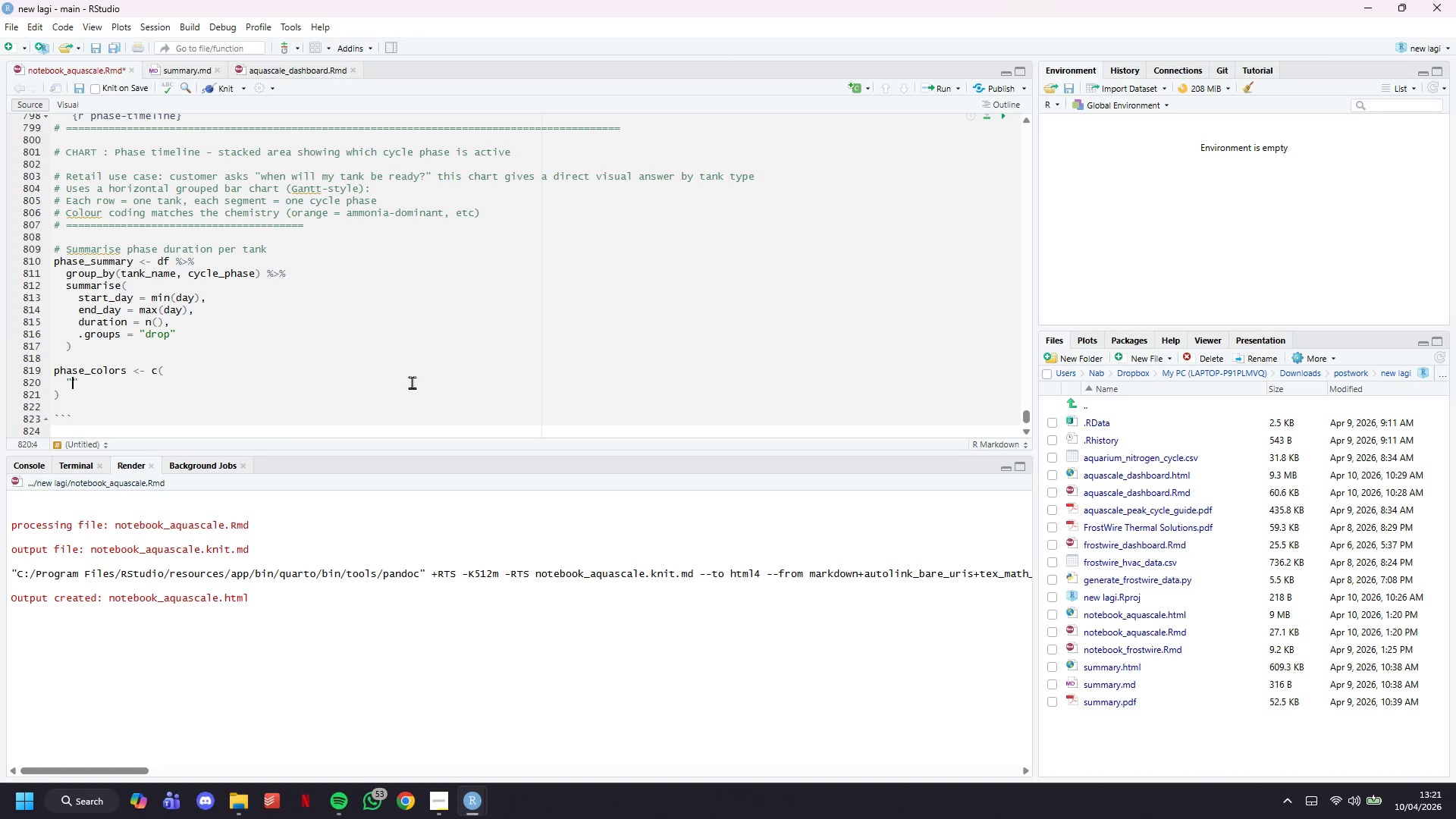 
key(ArrowLeft)
 